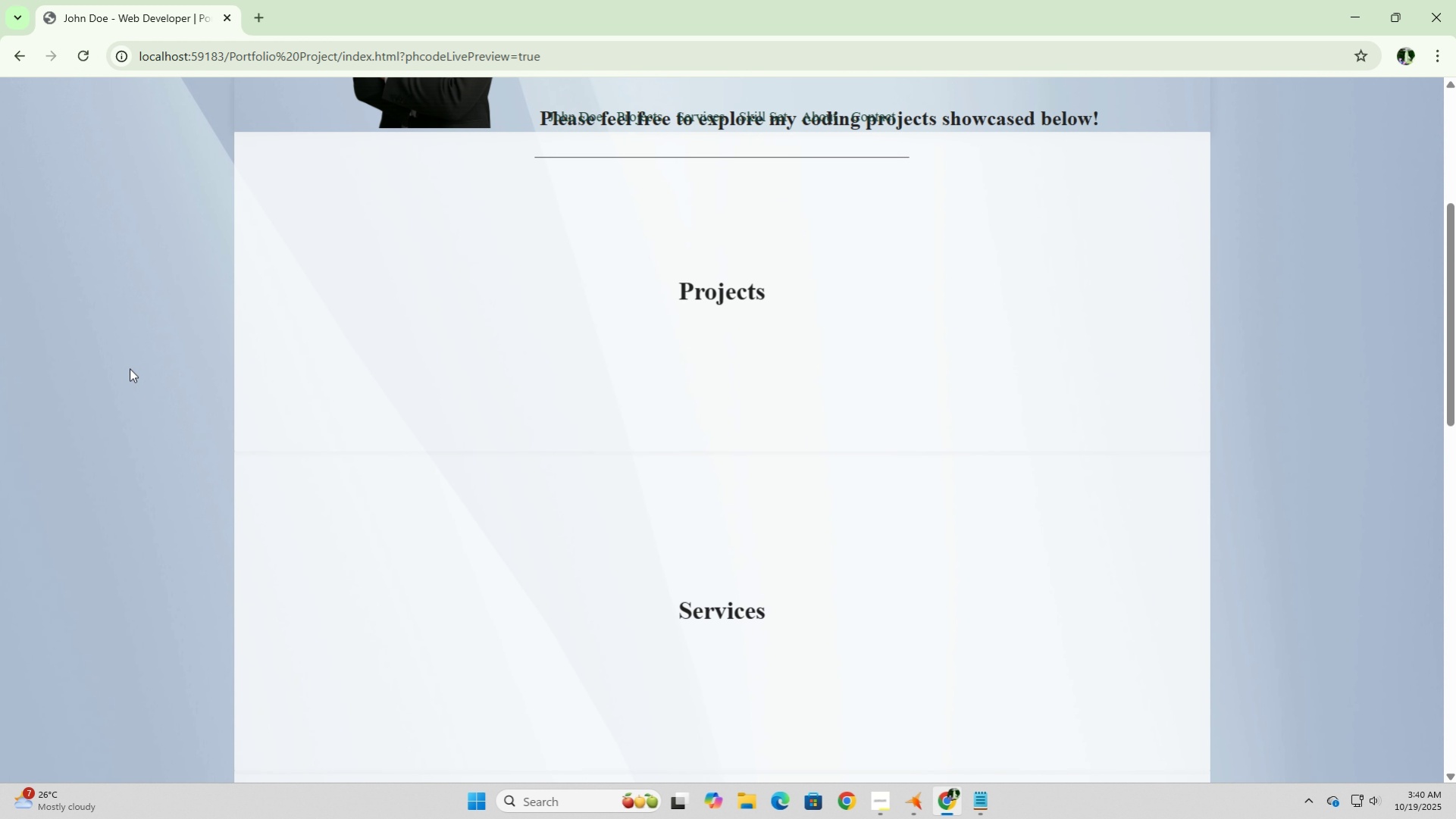 
scroll: coordinate [130, 368], scroll_direction: up, amount: 4.0
 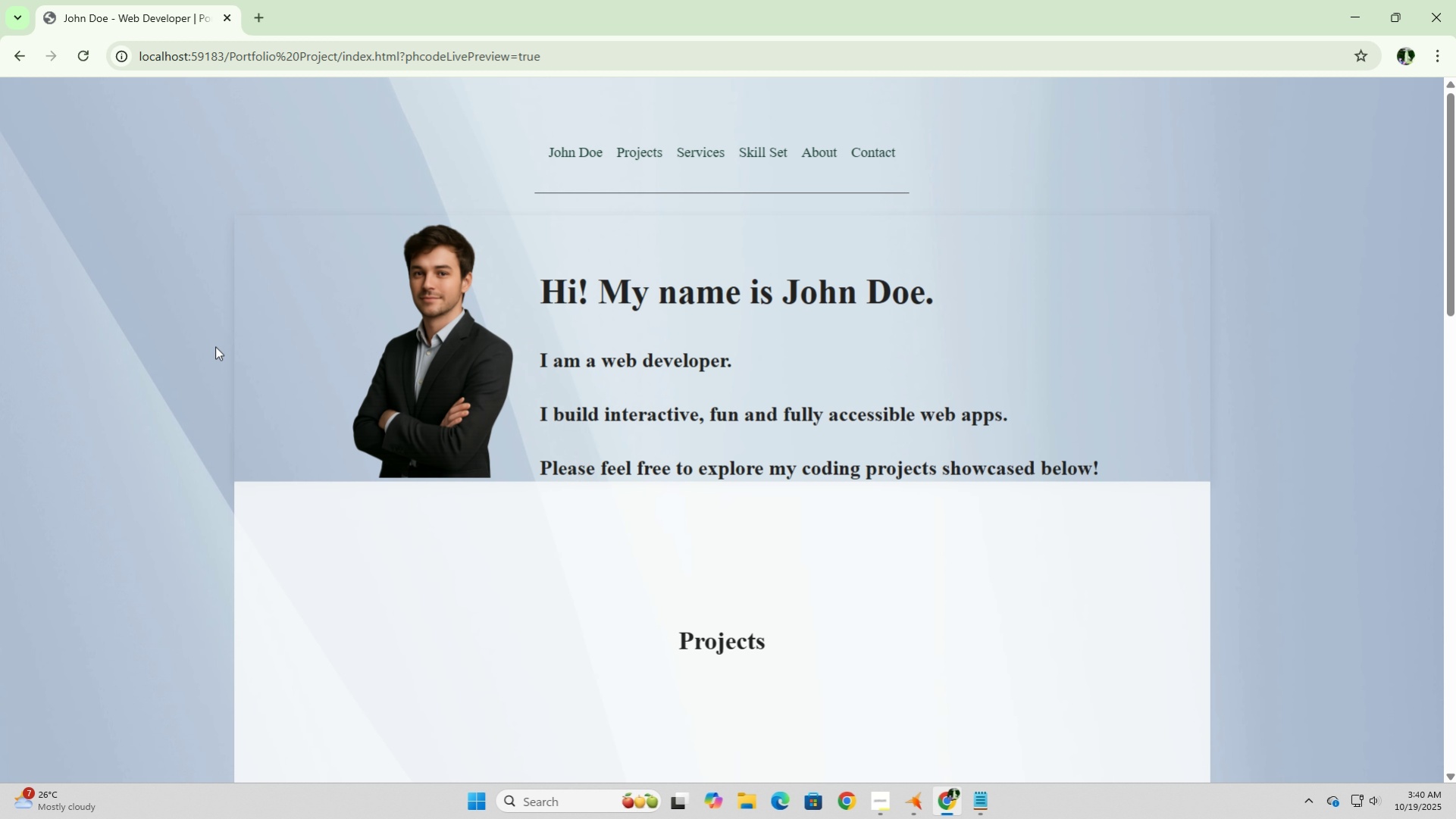 
wait(7.74)
 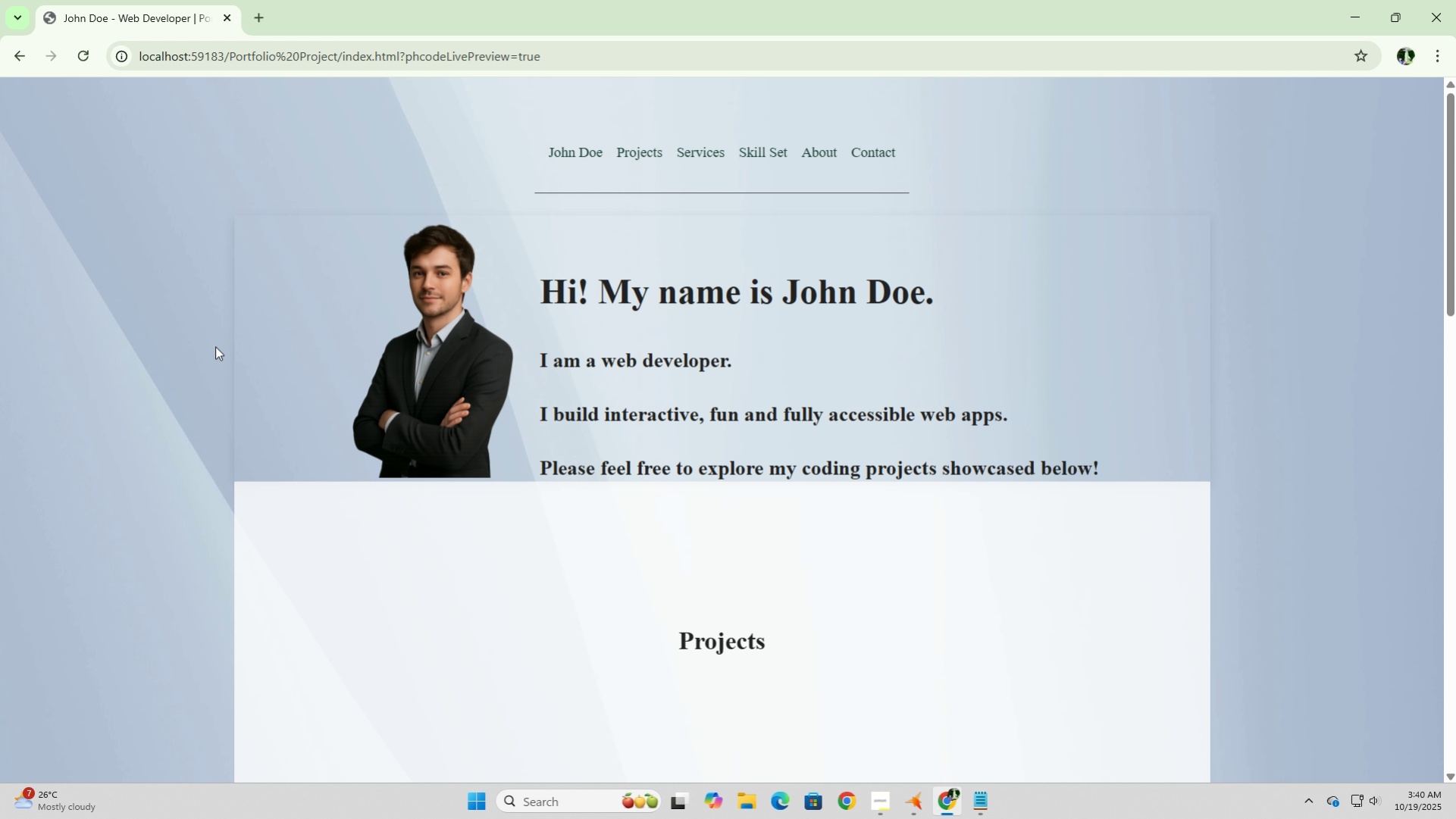 
left_click([919, 797])
 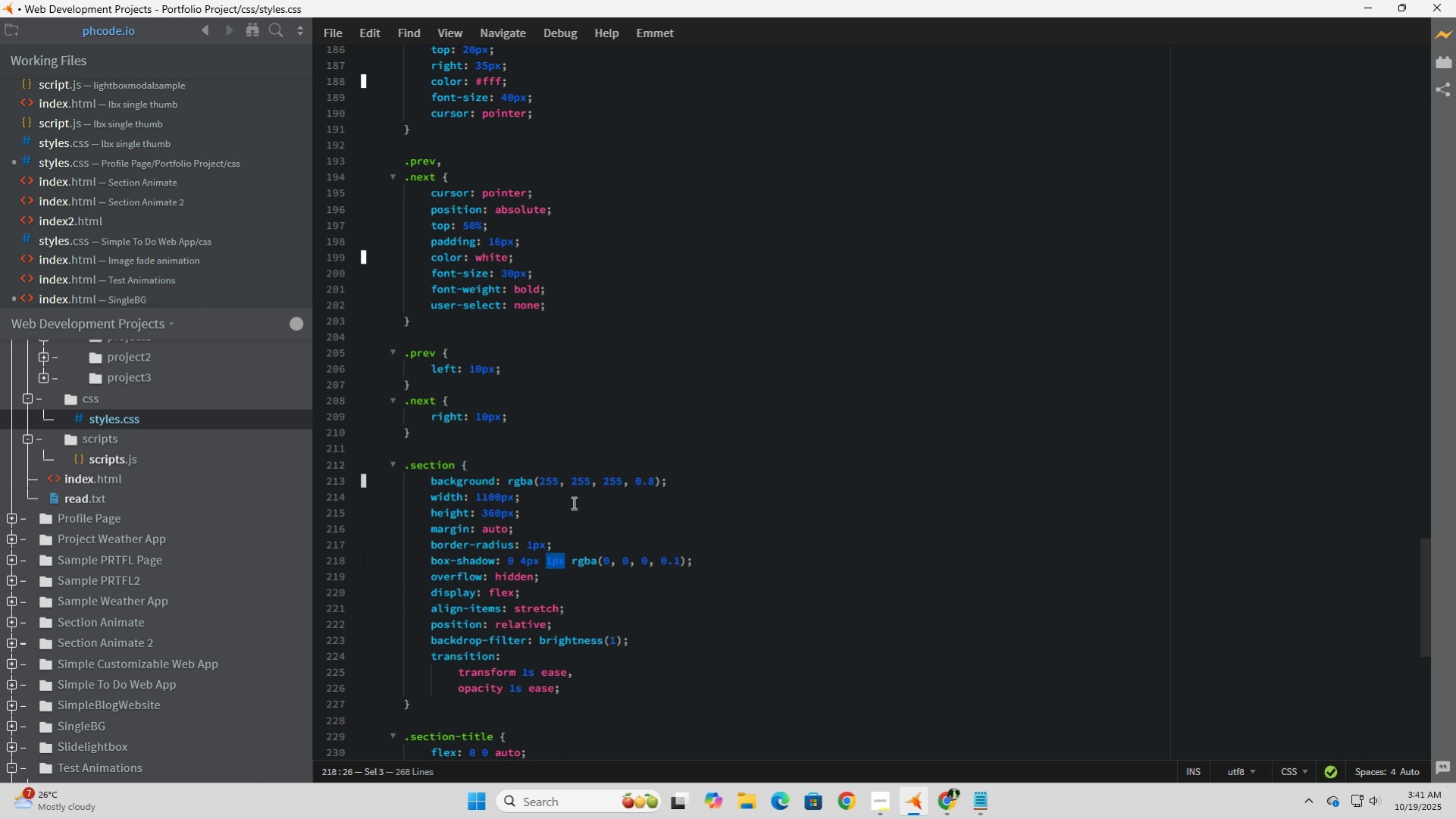 
wait(5.36)
 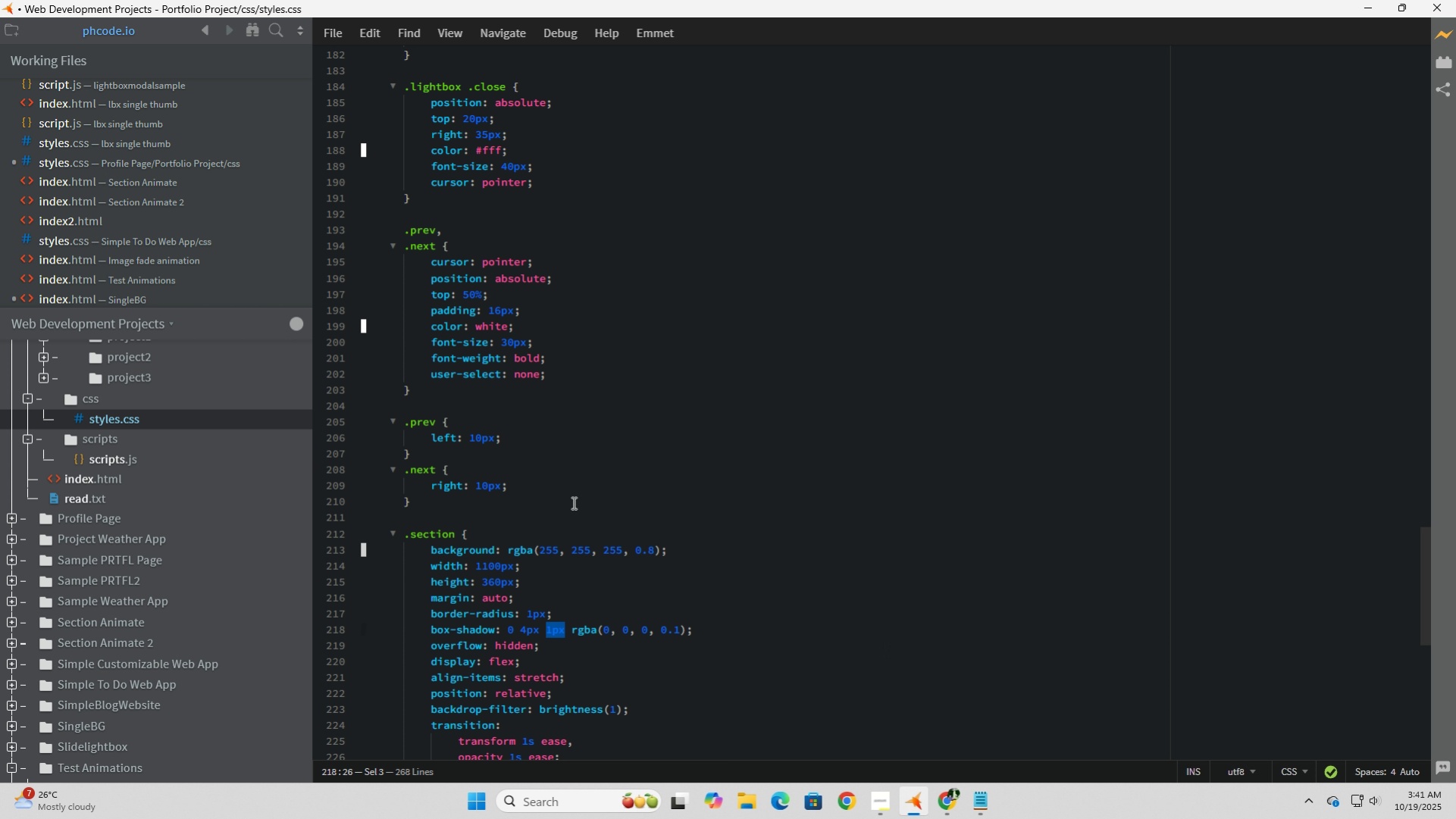 
scroll: coordinate [572, 502], scroll_direction: down, amount: 1.0
 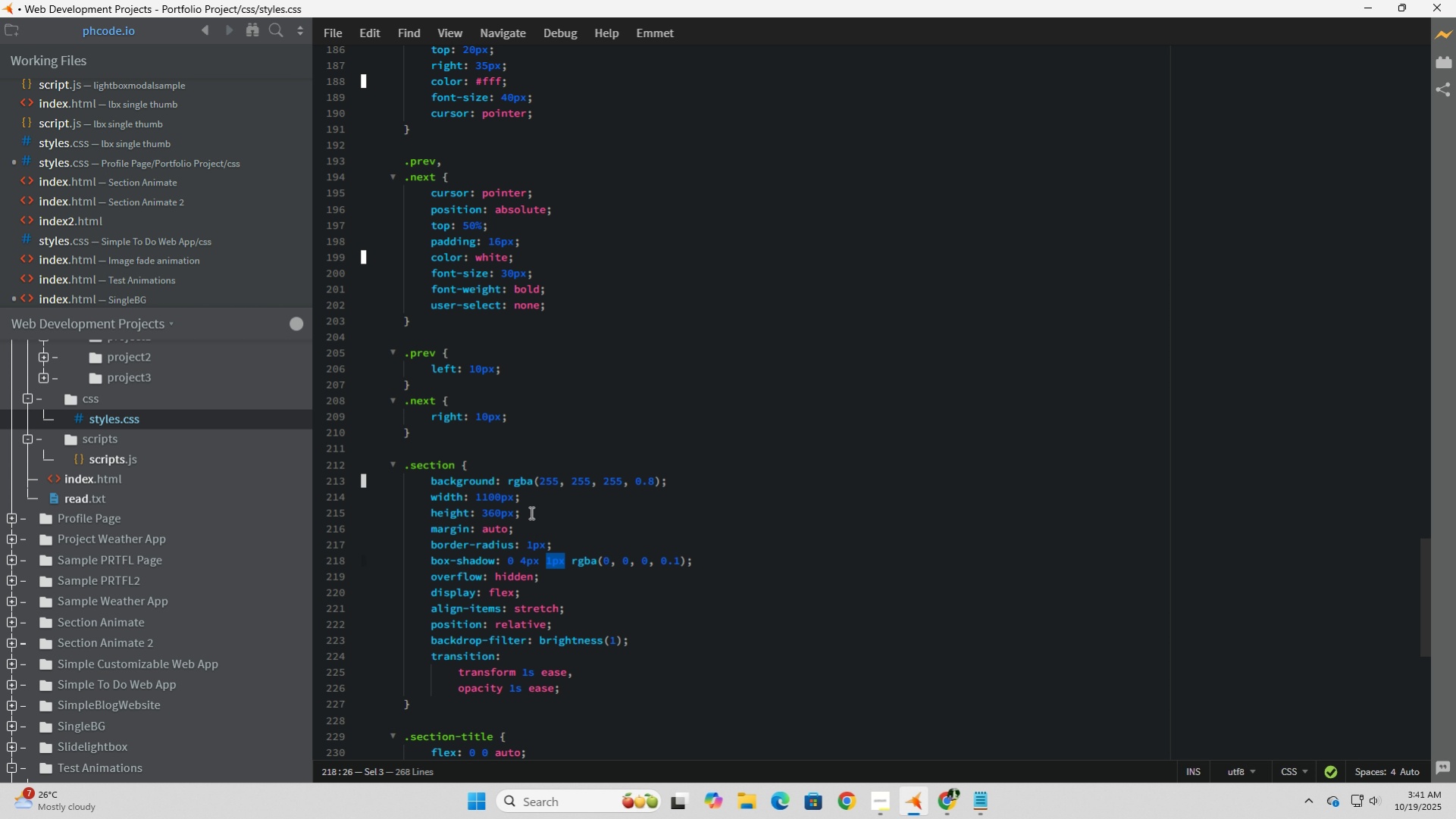 
wait(15.46)
 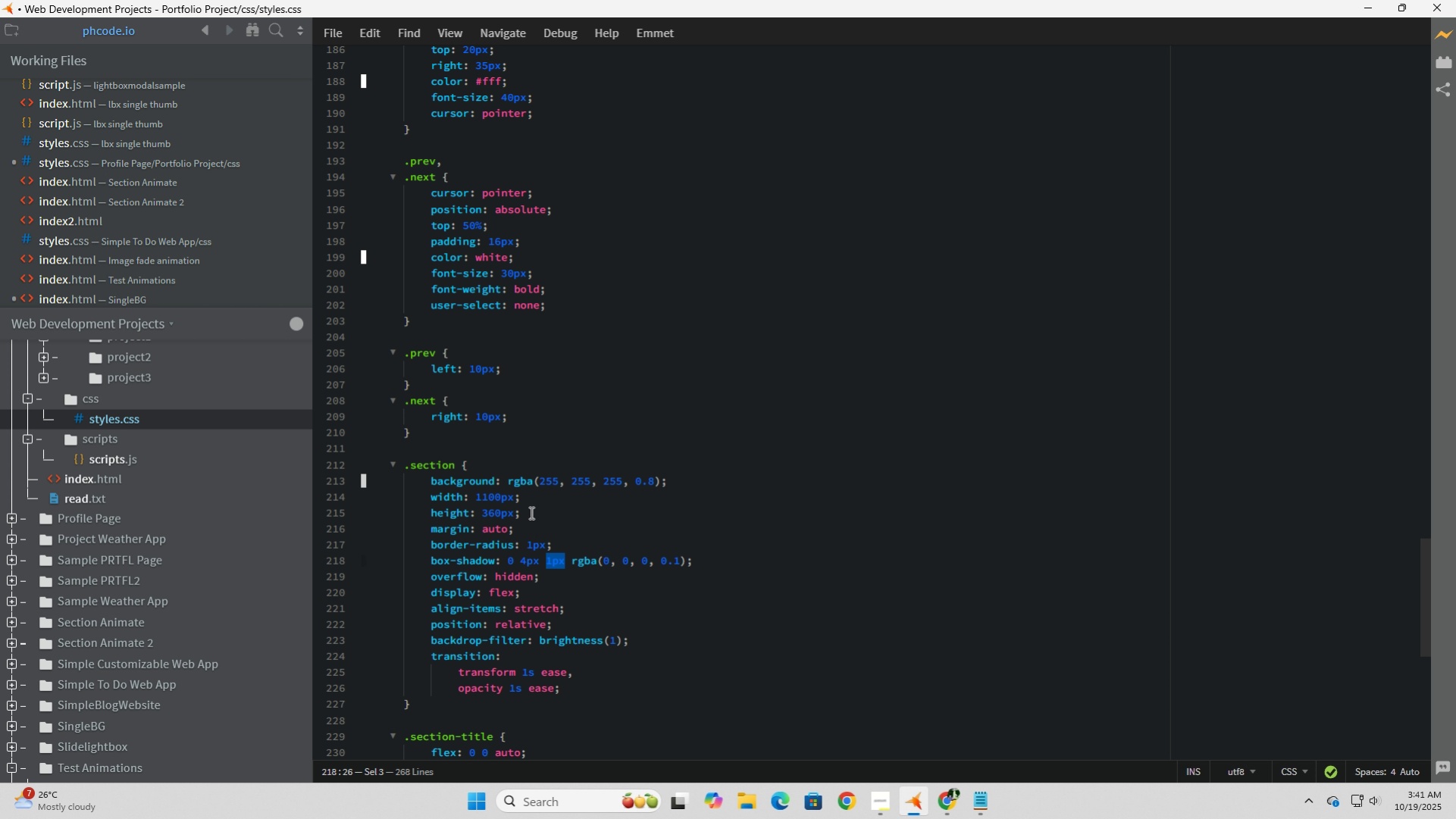 
left_click([585, 430])
 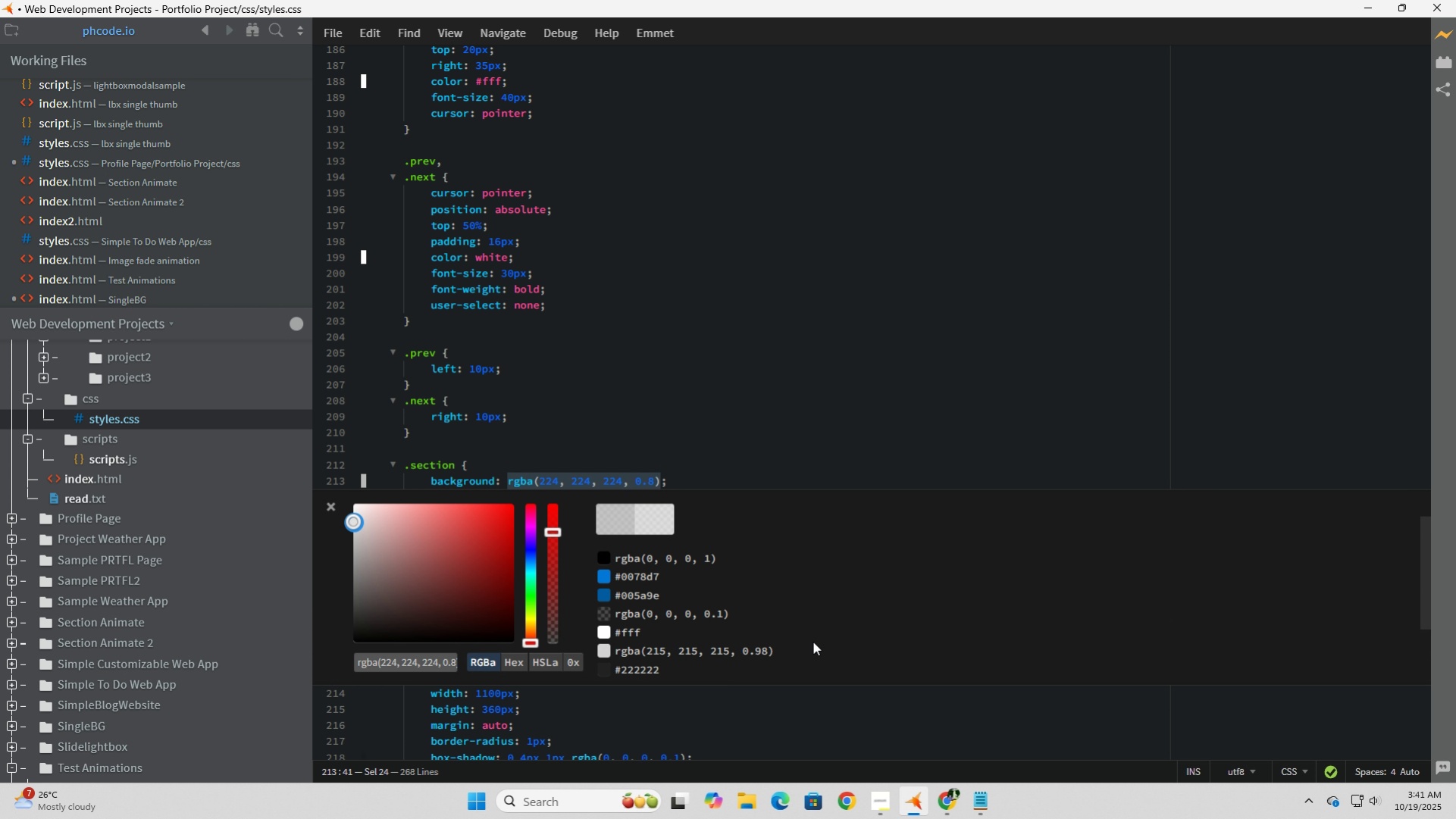 
left_click([950, 805])
 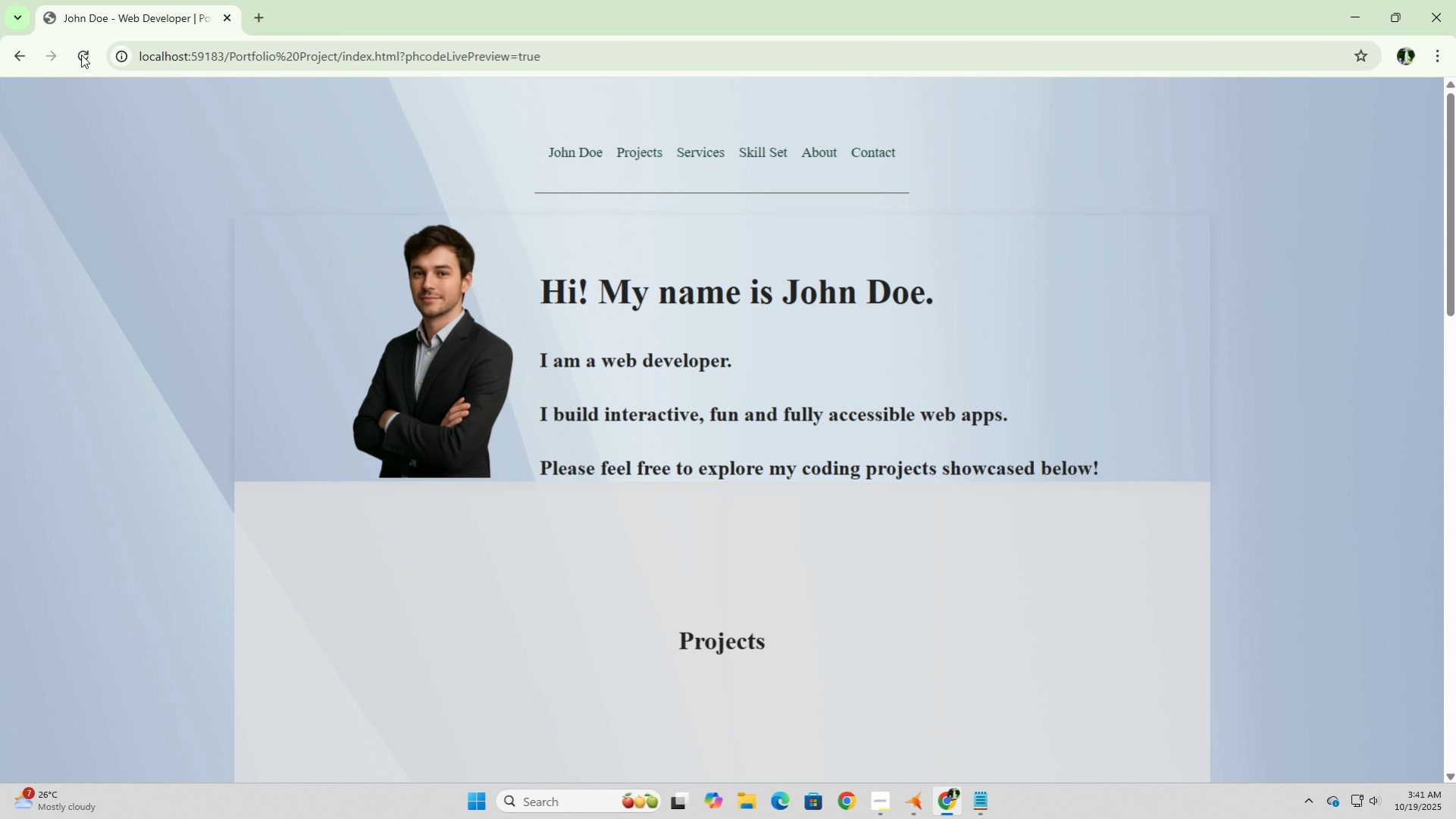 
left_click([81, 51])
 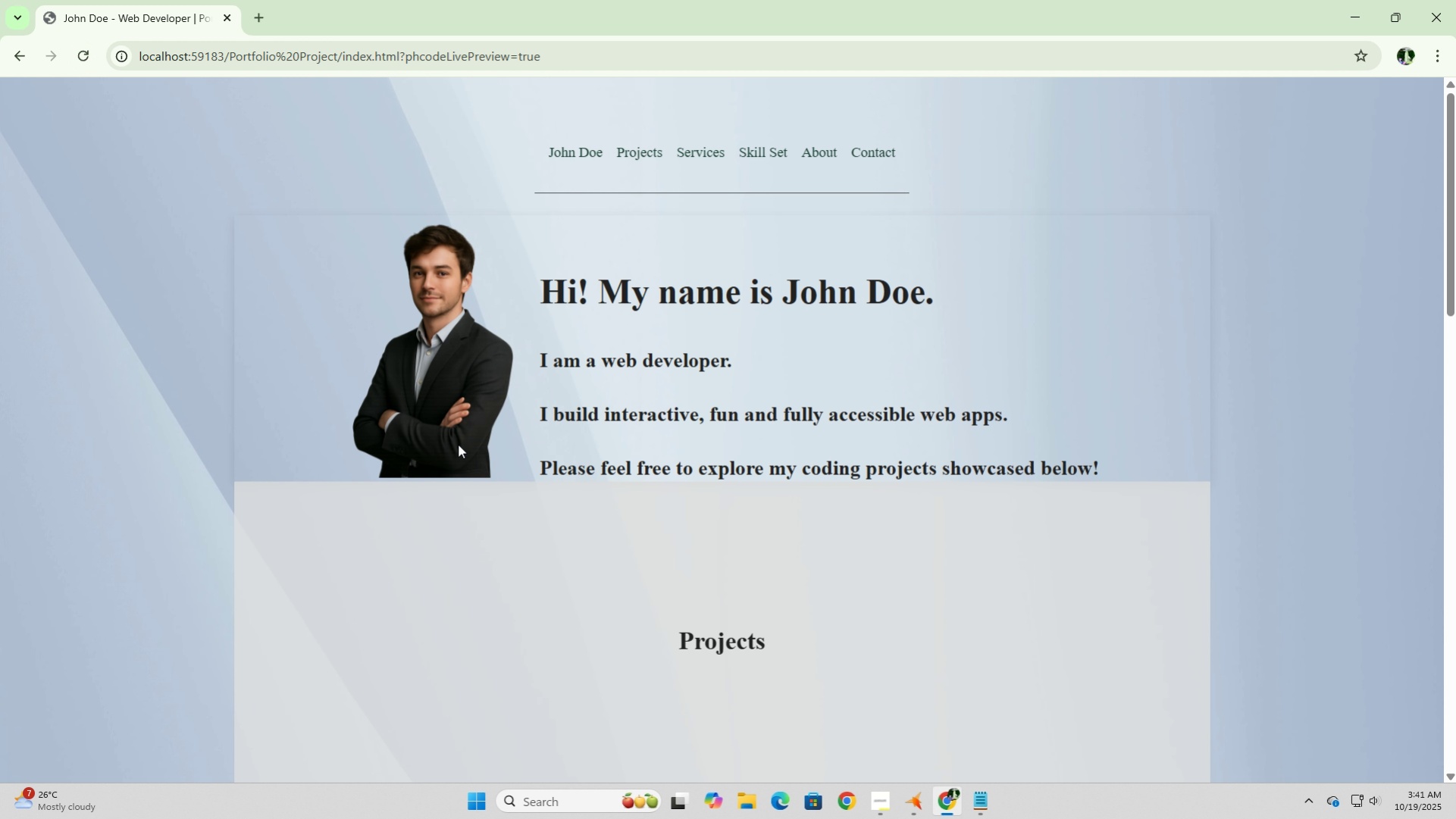 
scroll: coordinate [458, 444], scroll_direction: down, amount: 3.0
 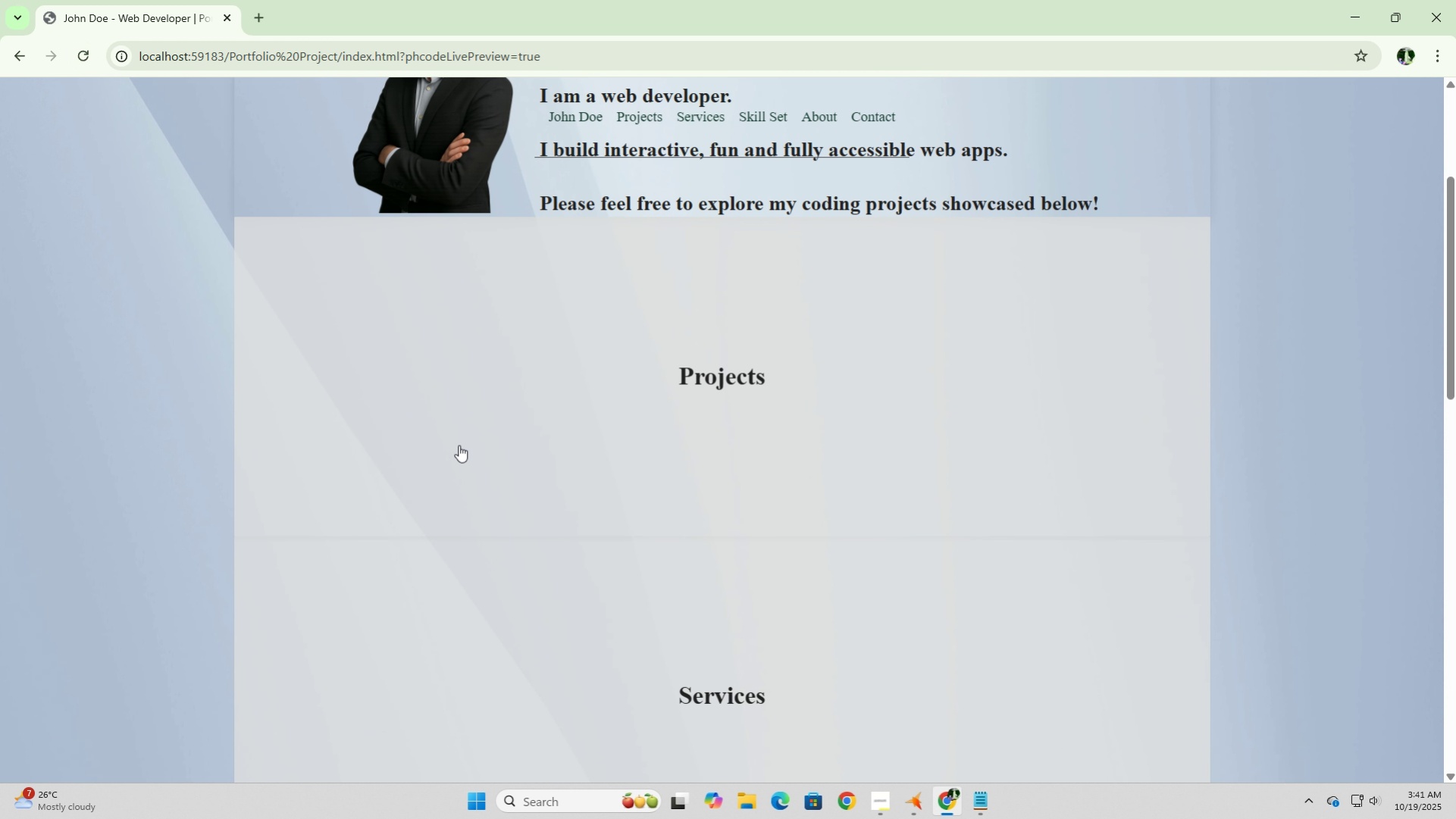 
scroll: coordinate [459, 445], scroll_direction: up, amount: 3.0
 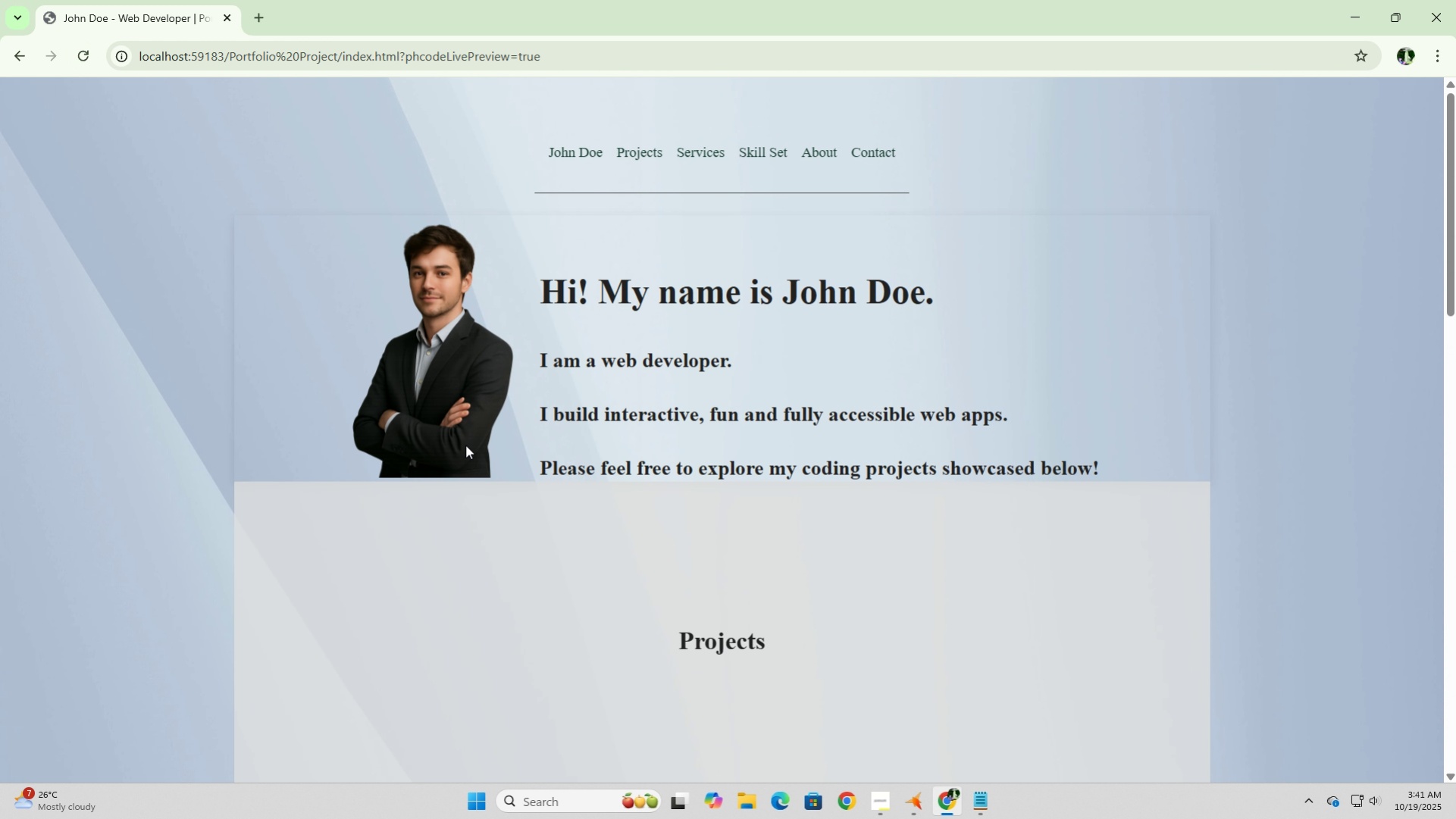 
wait(7.3)
 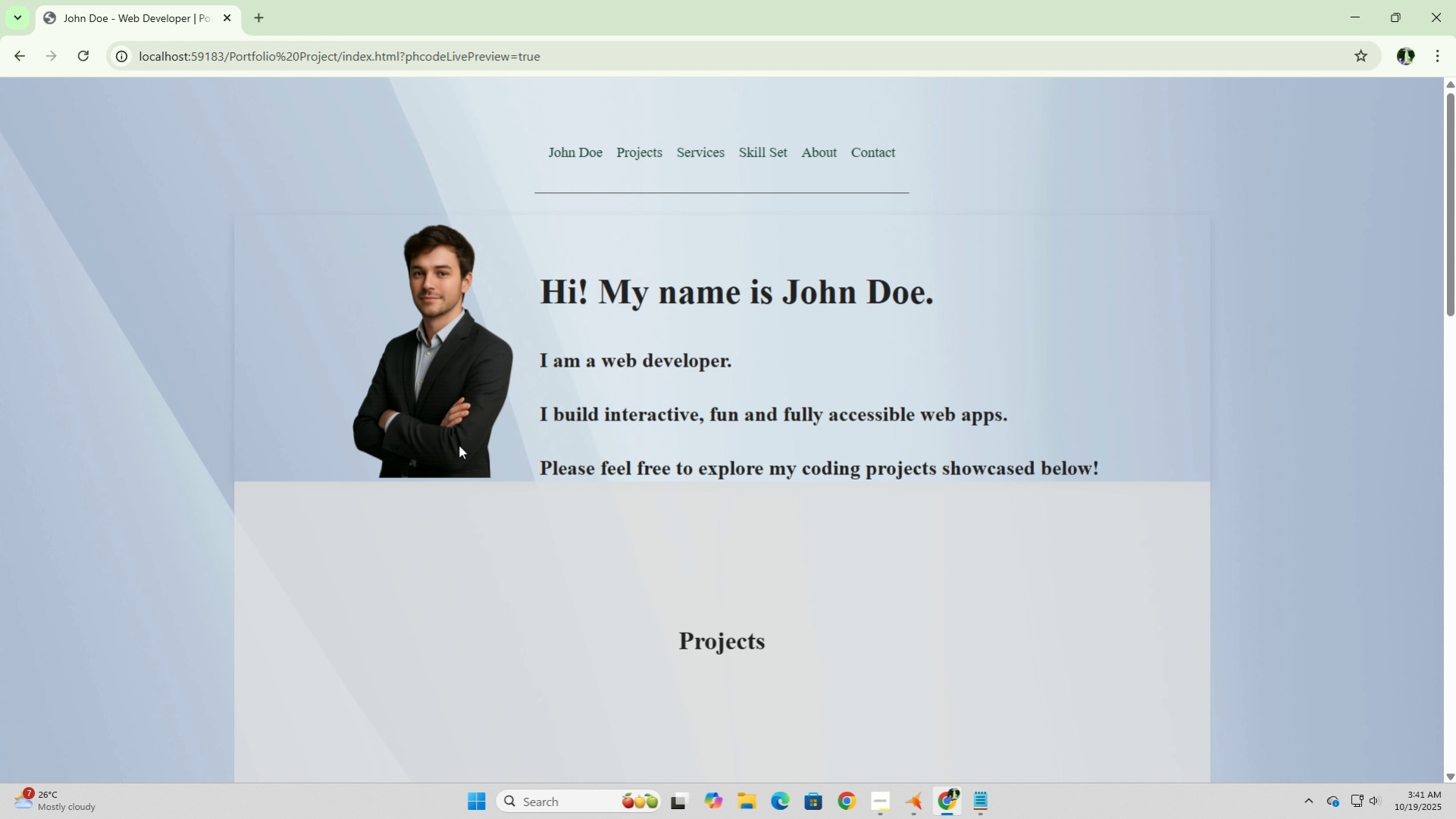 
scroll: coordinate [459, 445], scroll_direction: up, amount: 1.0
 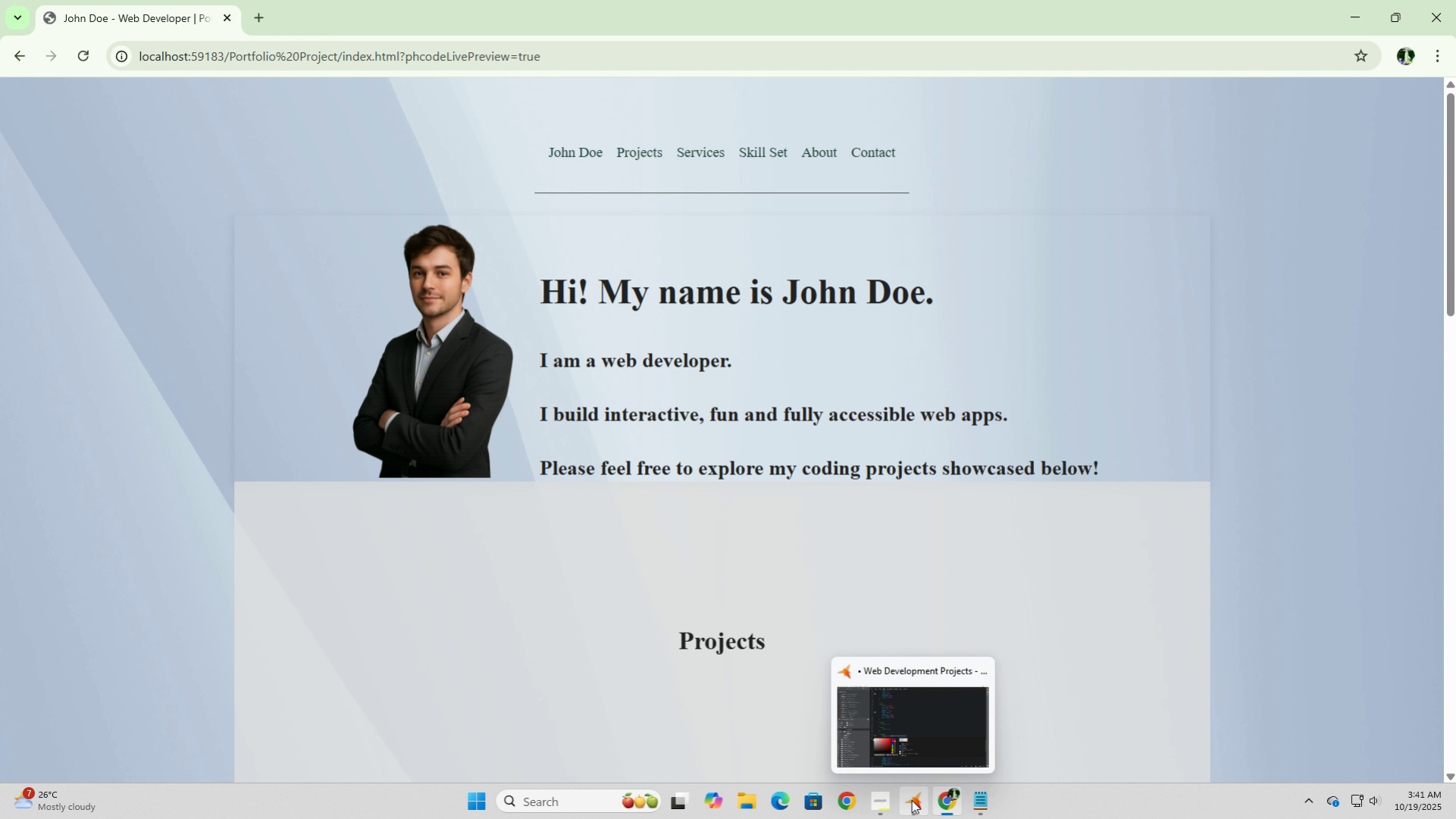 
left_click([913, 798])
 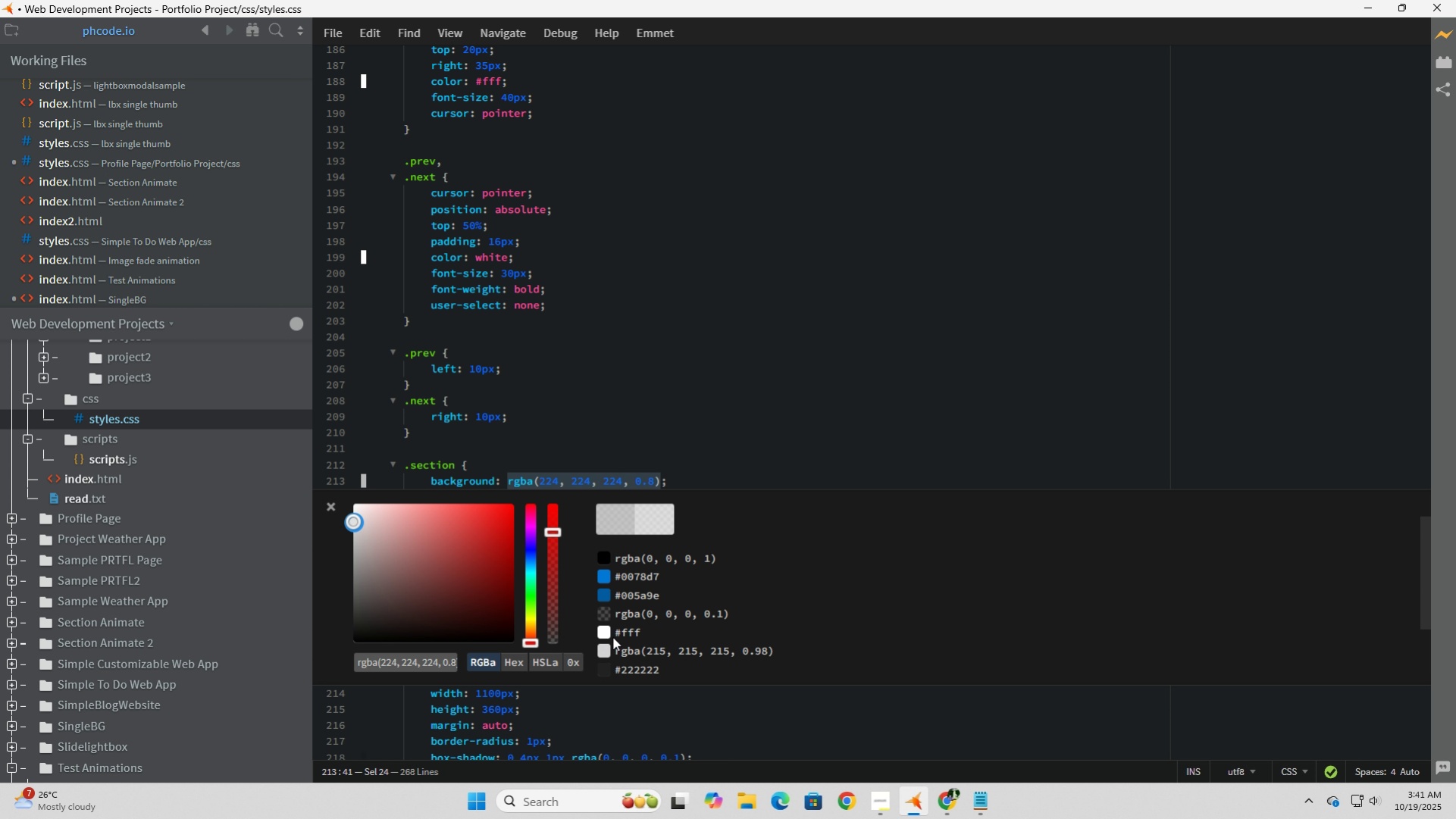 
left_click([615, 613])
 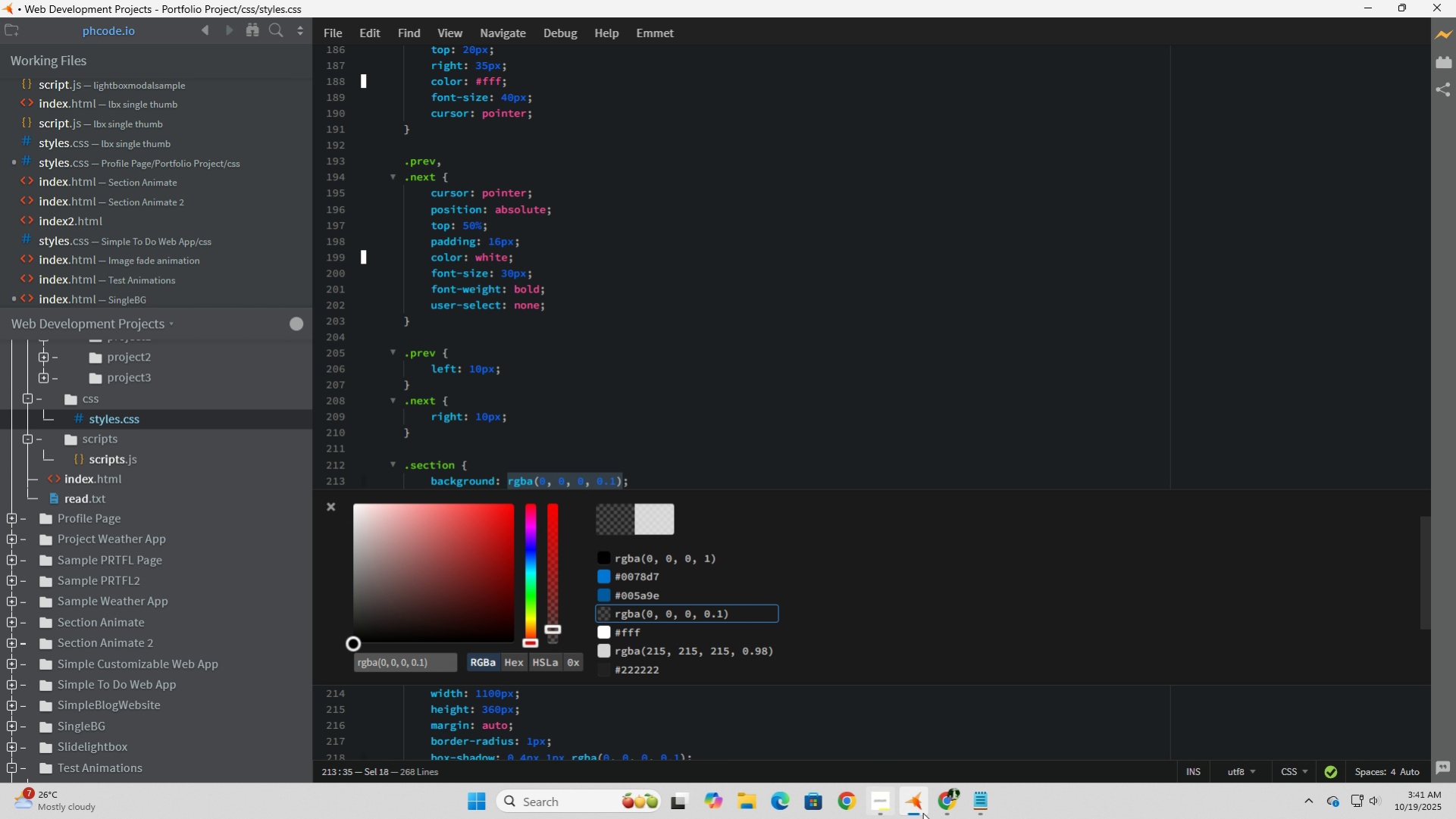 
left_click([947, 802])
 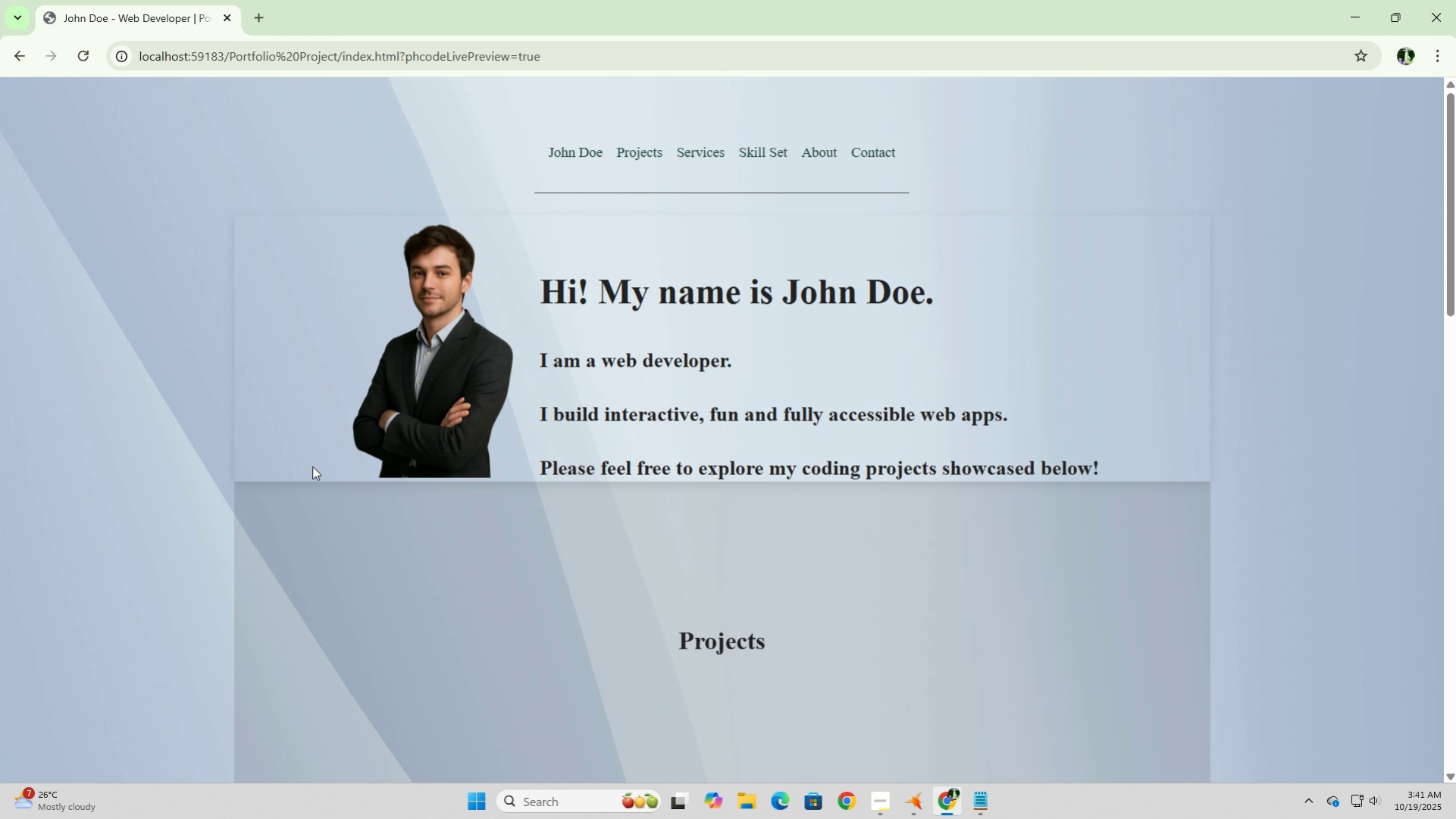 
scroll: coordinate [312, 466], scroll_direction: down, amount: 3.0
 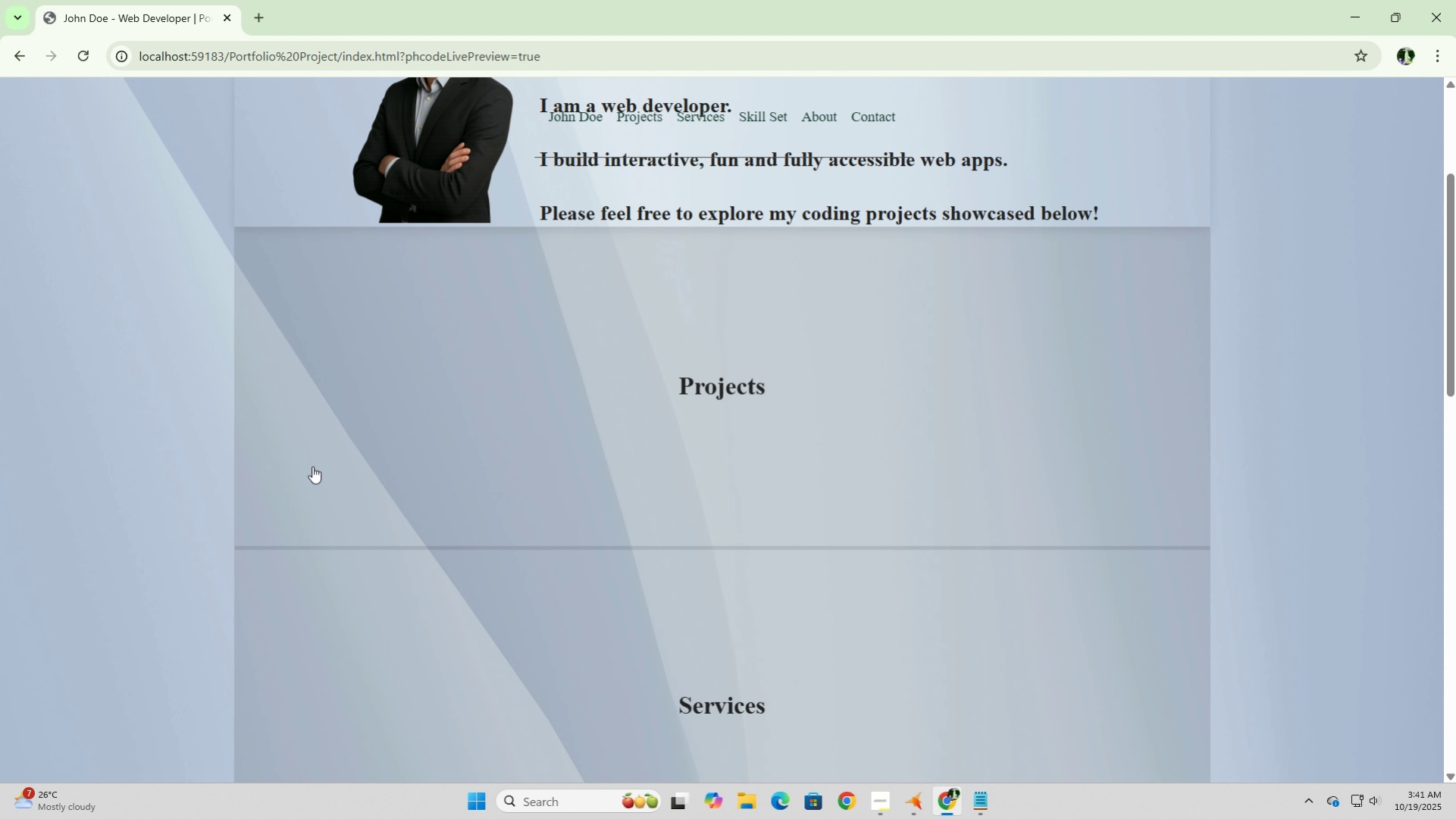 
scroll: coordinate [312, 466], scroll_direction: up, amount: 3.0
 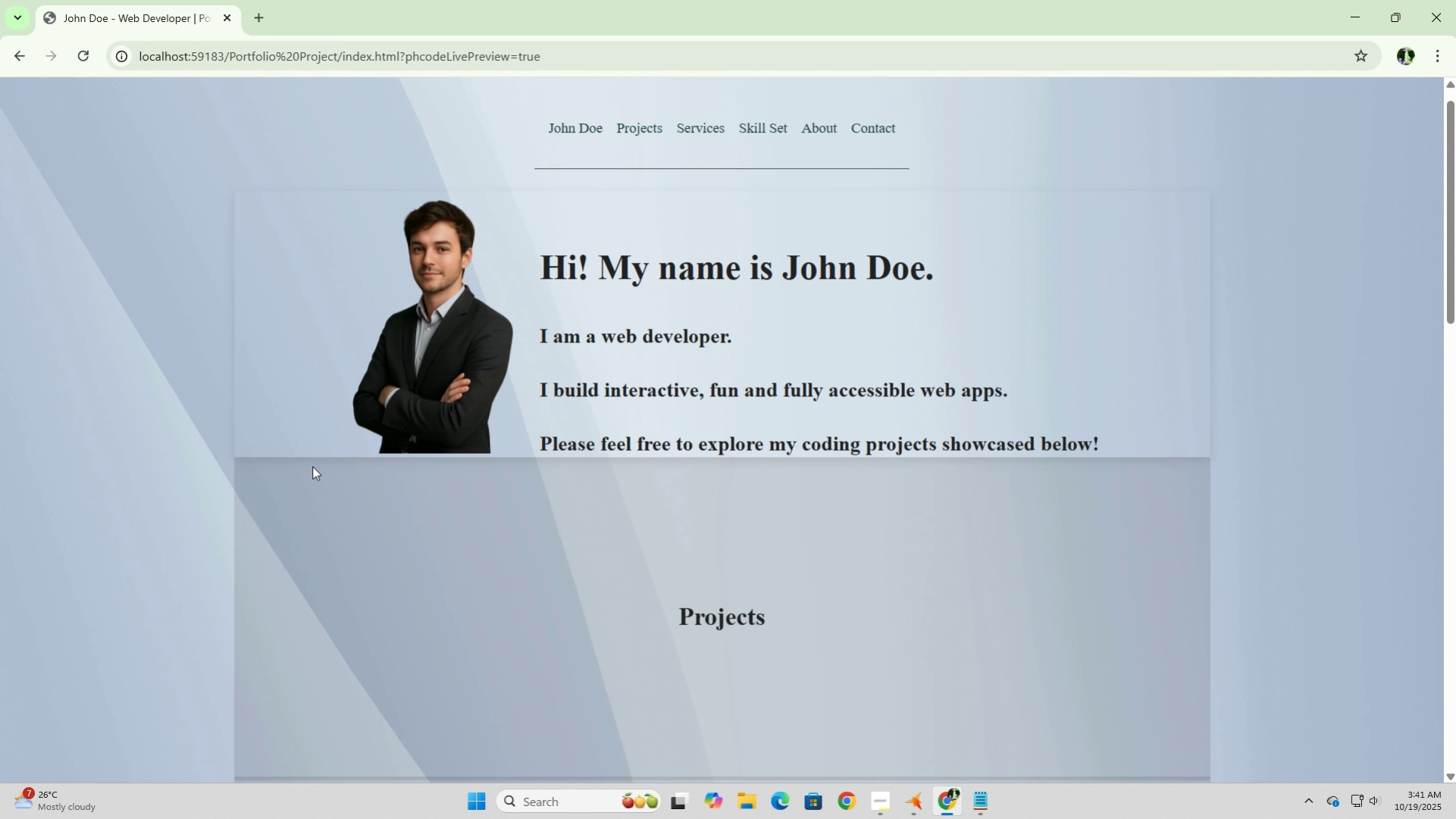 
scroll: coordinate [312, 466], scroll_direction: down, amount: 13.0
 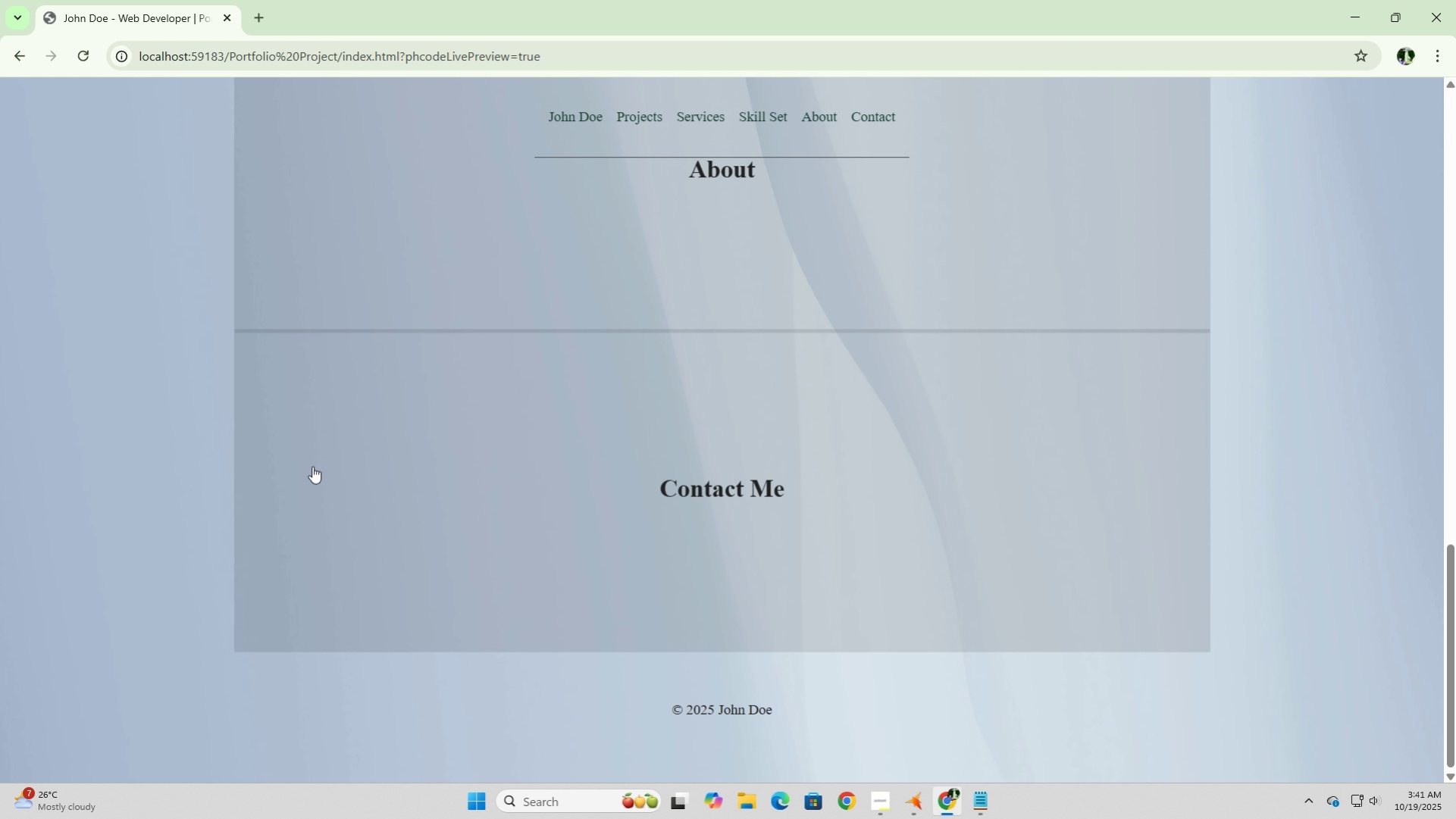 
scroll: coordinate [312, 466], scroll_direction: up, amount: 11.0
 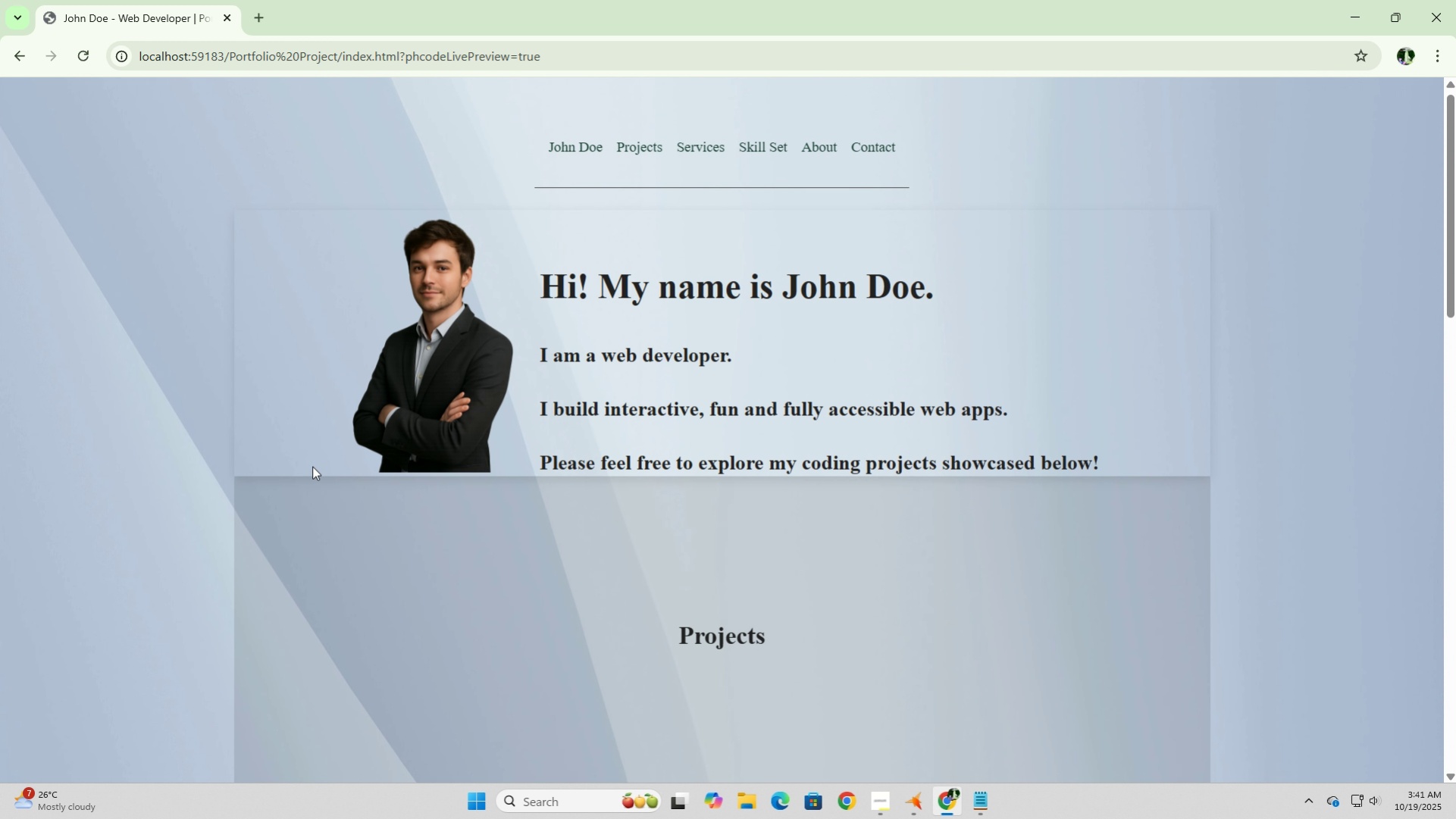 
wait(5.59)
 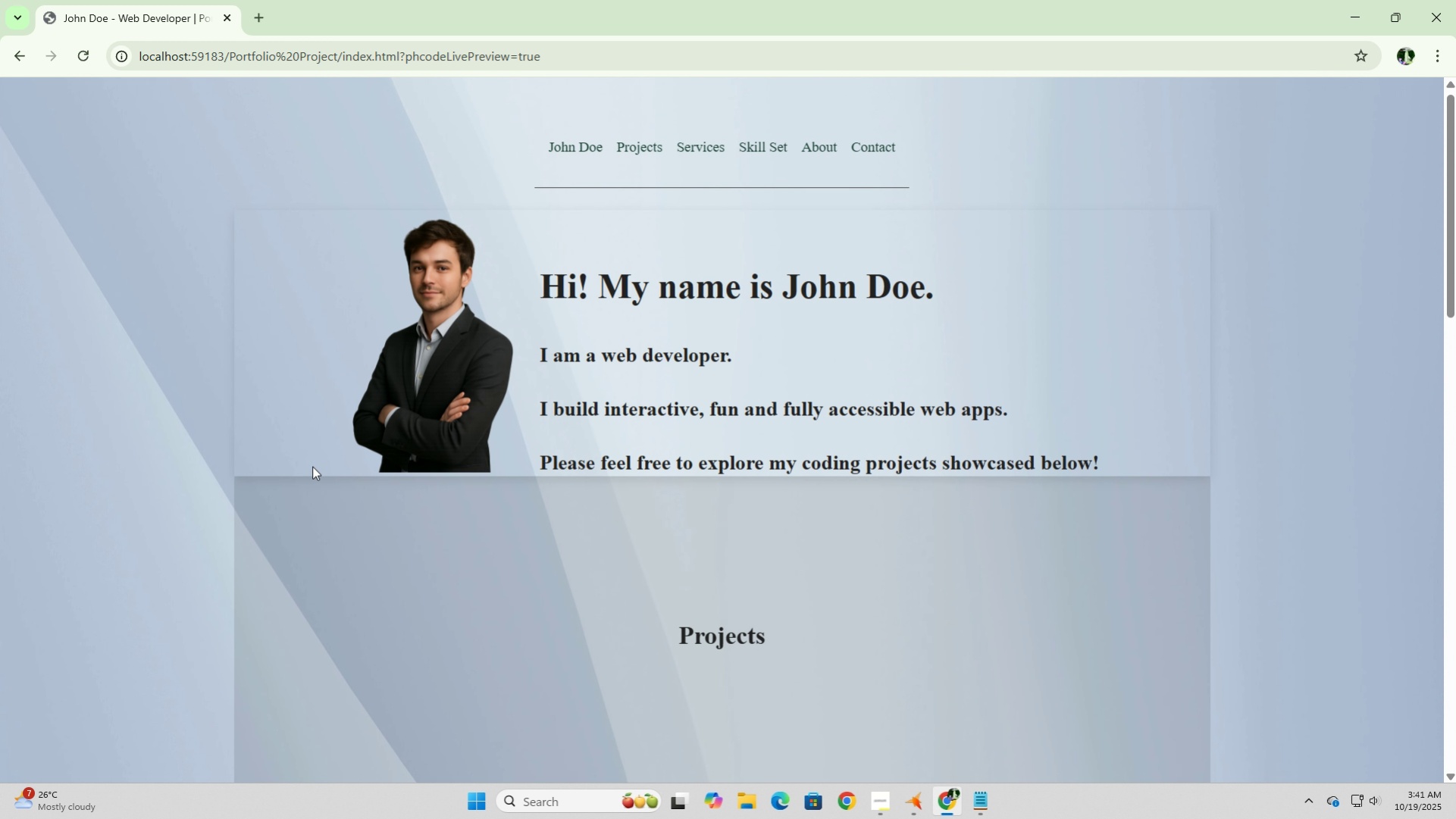 
scroll: coordinate [312, 466], scroll_direction: down, amount: 4.0
 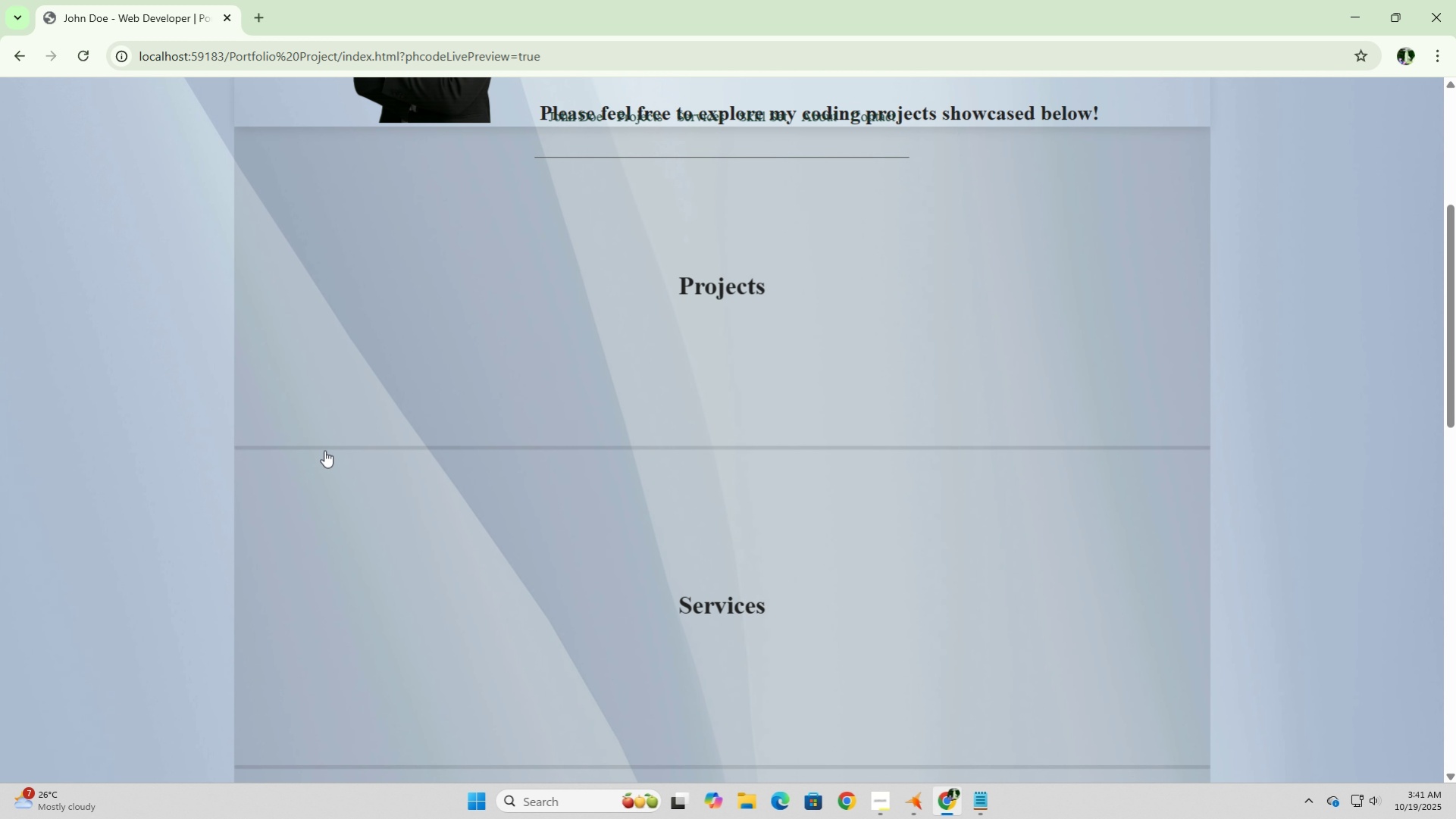 
left_click([384, 417])
 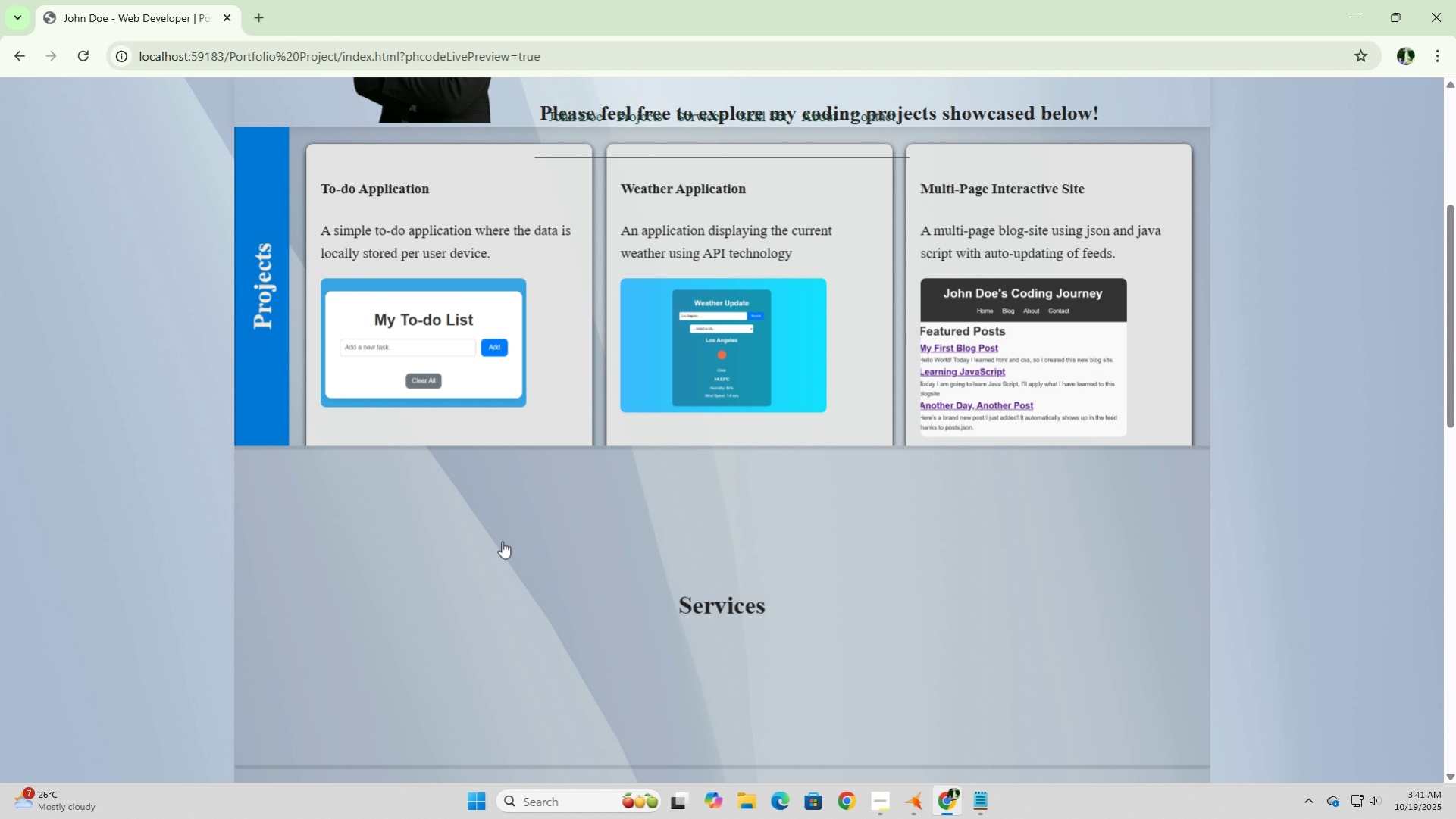 
left_click([507, 542])
 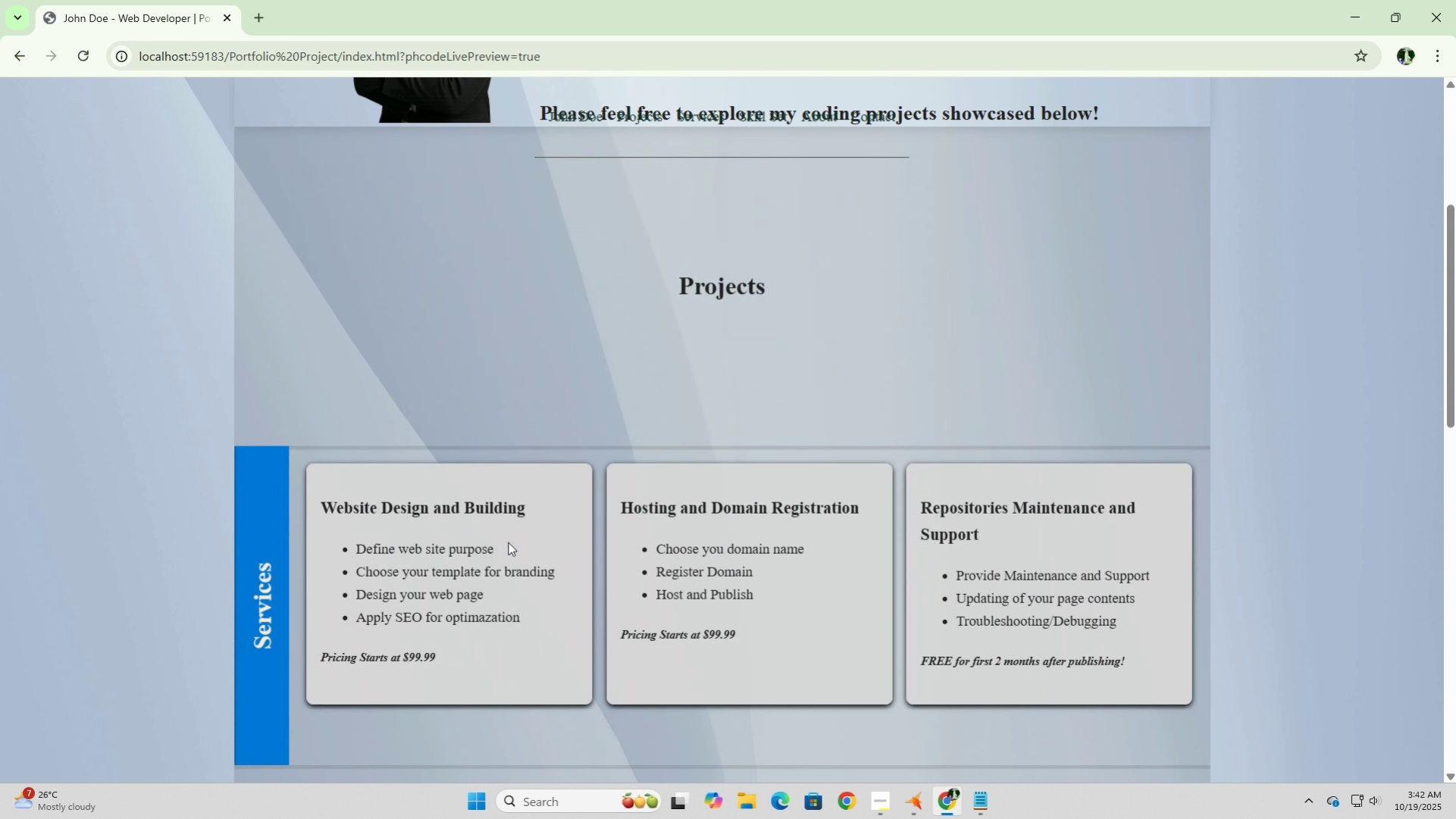 
scroll: coordinate [503, 534], scroll_direction: up, amount: 5.0
 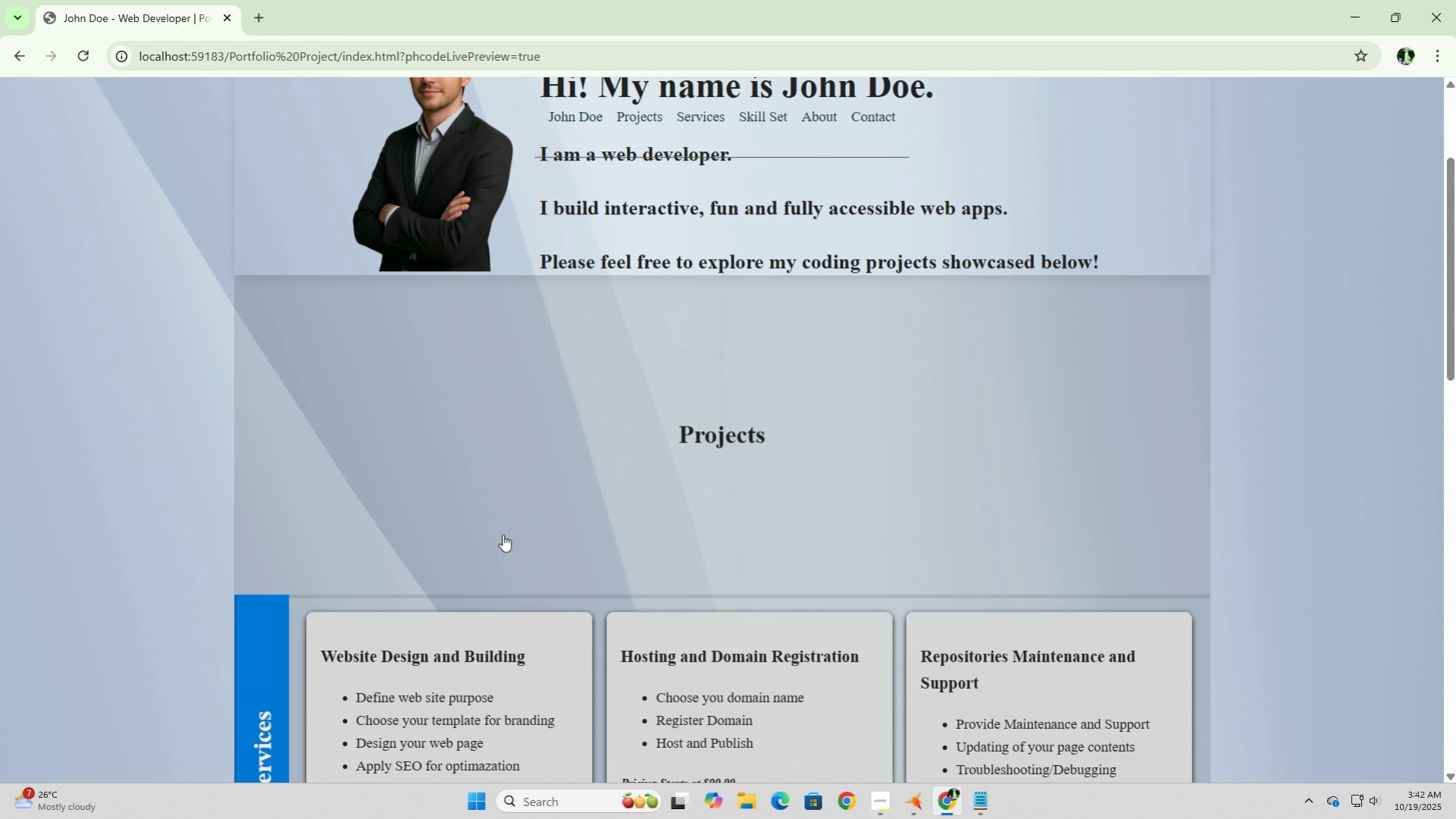 
scroll: coordinate [503, 534], scroll_direction: down, amount: 15.0
 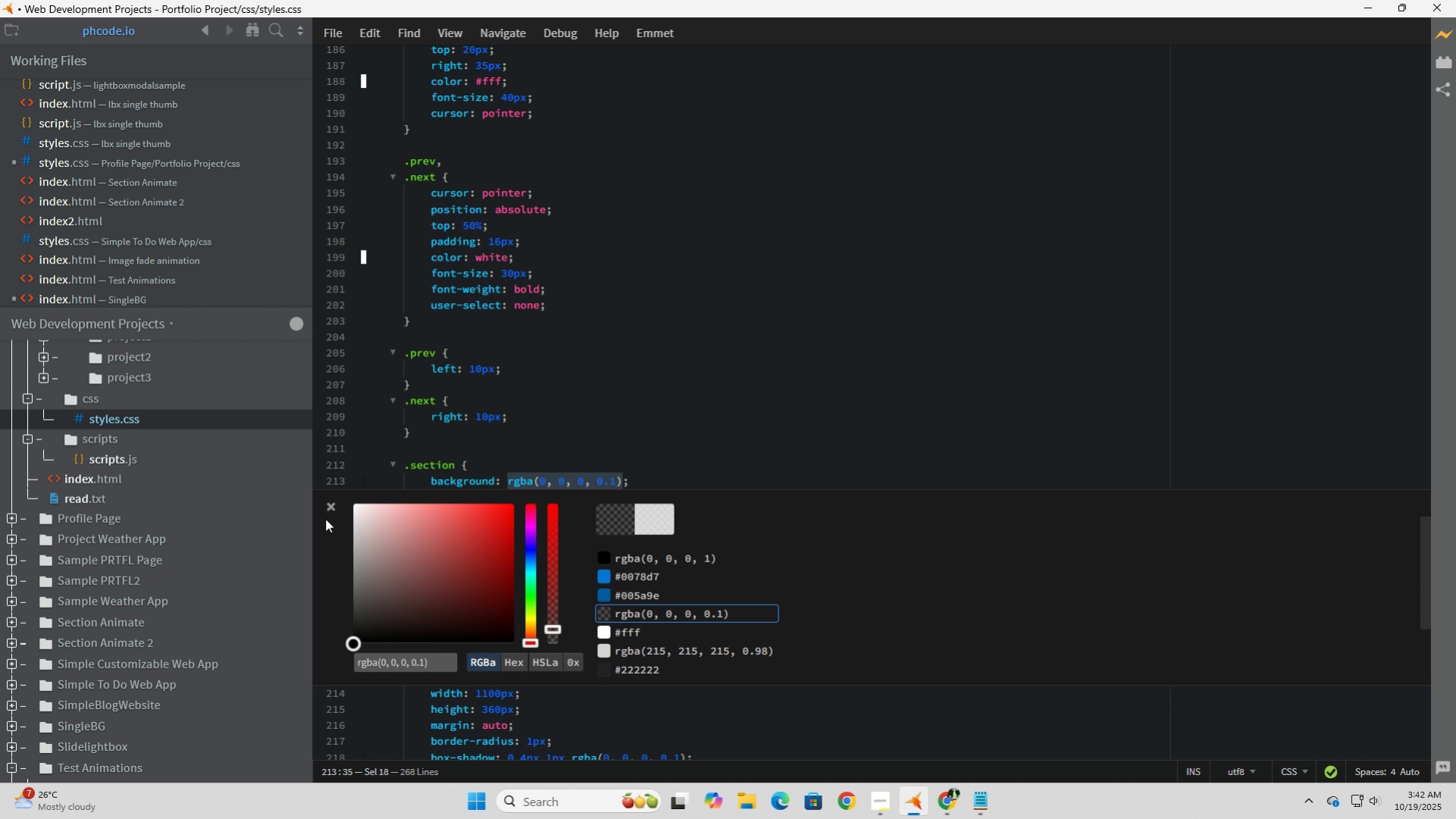 
left_click([331, 505])
 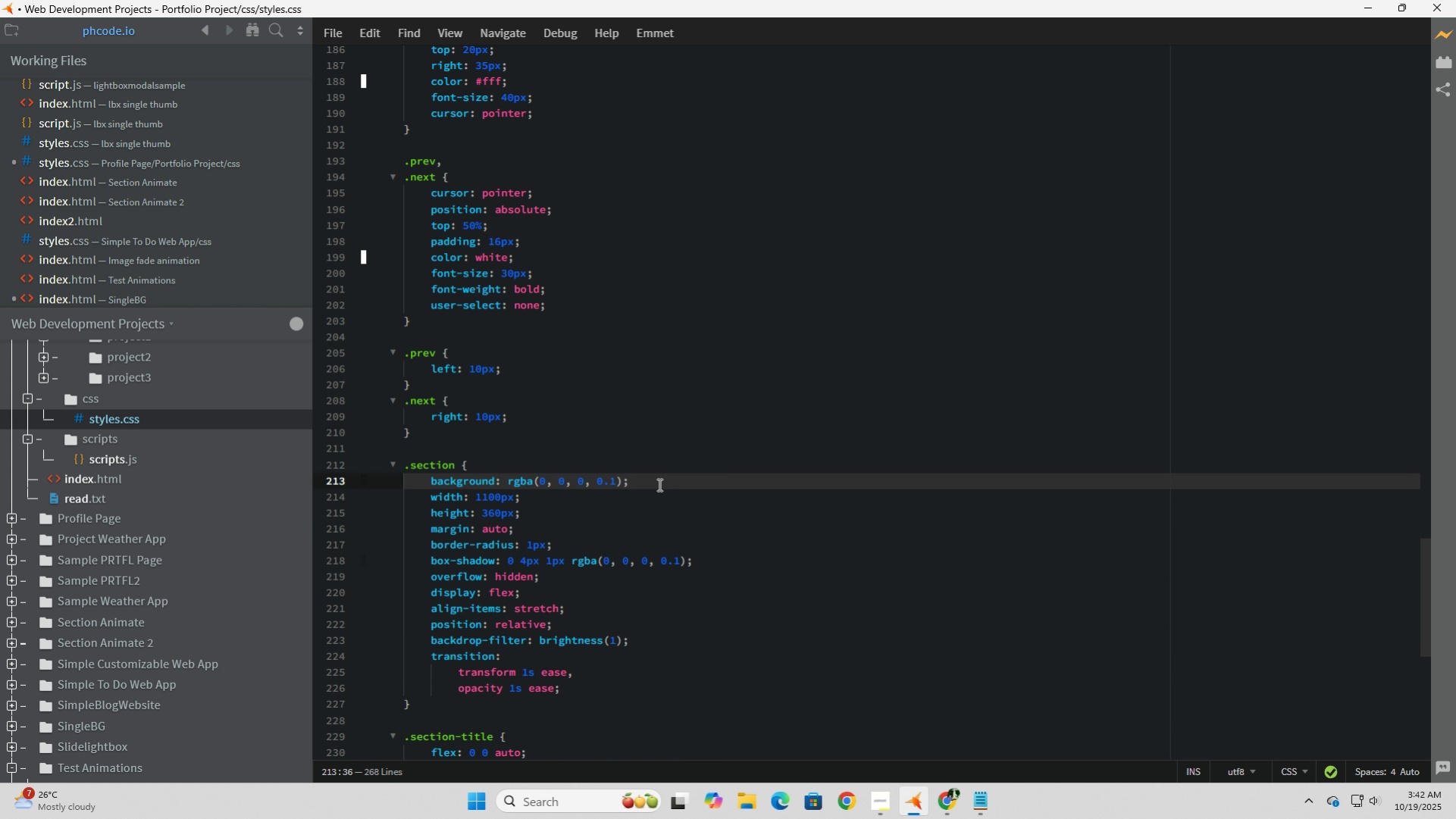 
scroll: coordinate [680, 473], scroll_direction: up, amount: 39.0
 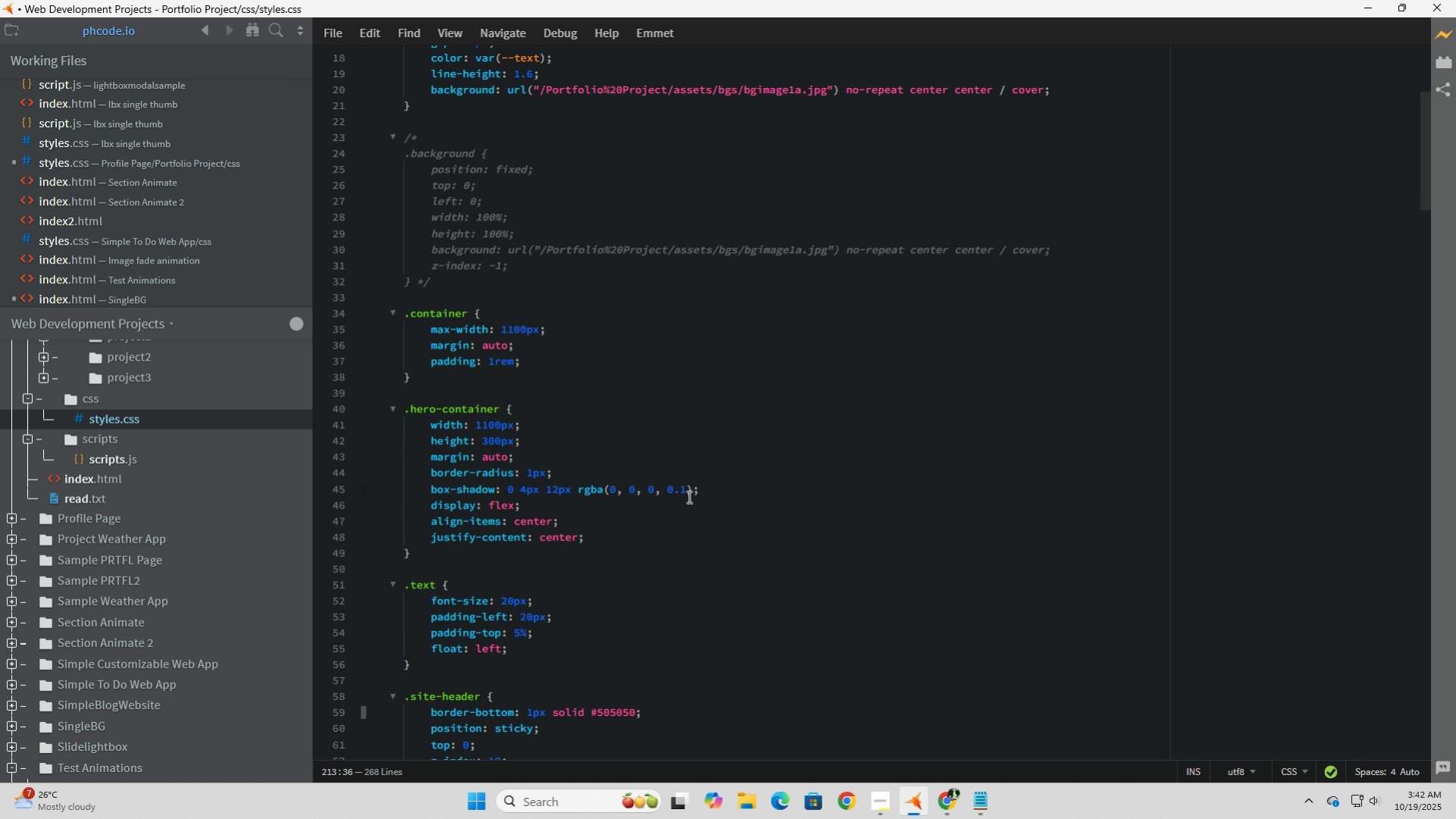 
wait(7.77)
 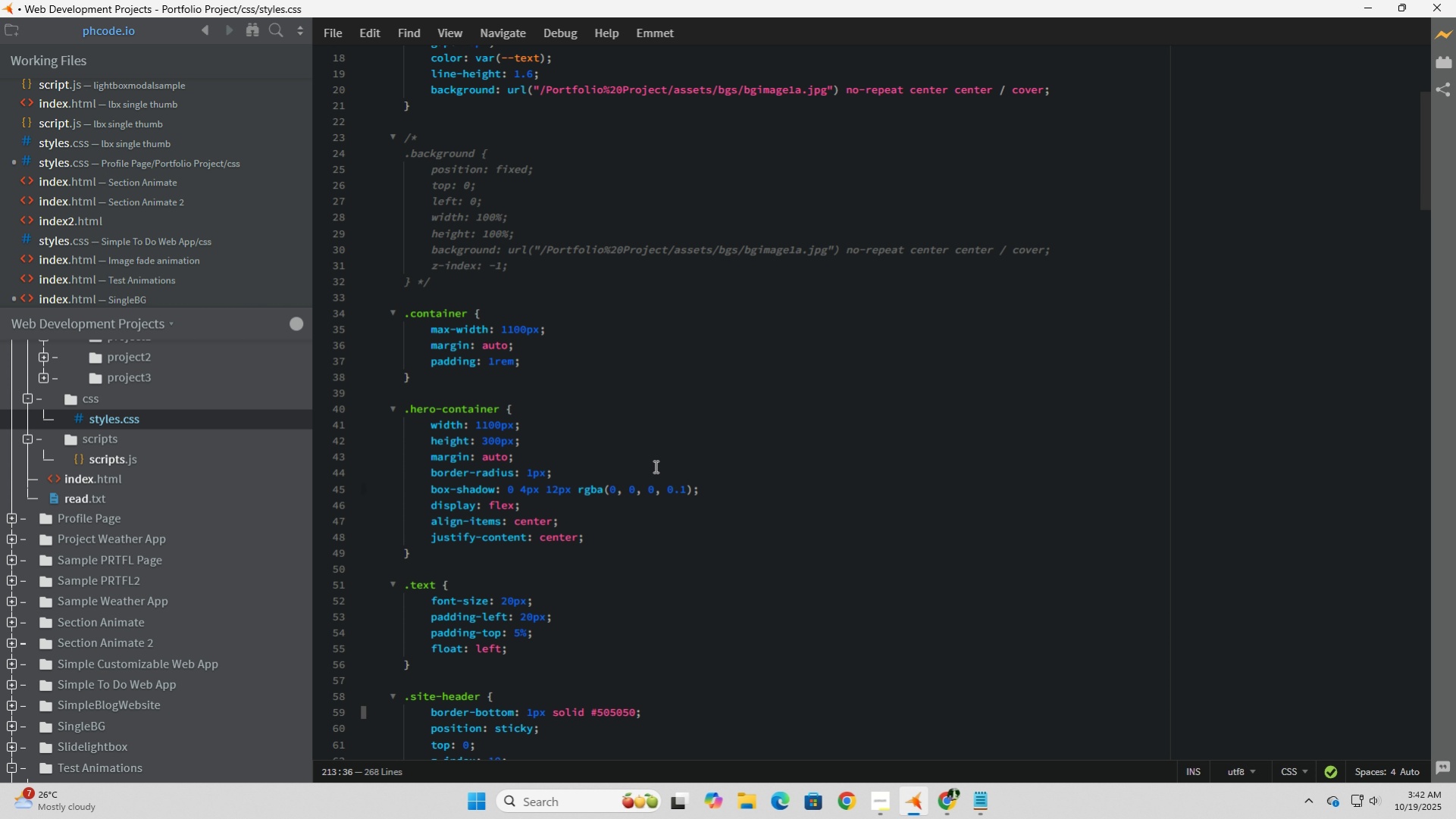 
left_click([710, 489])
 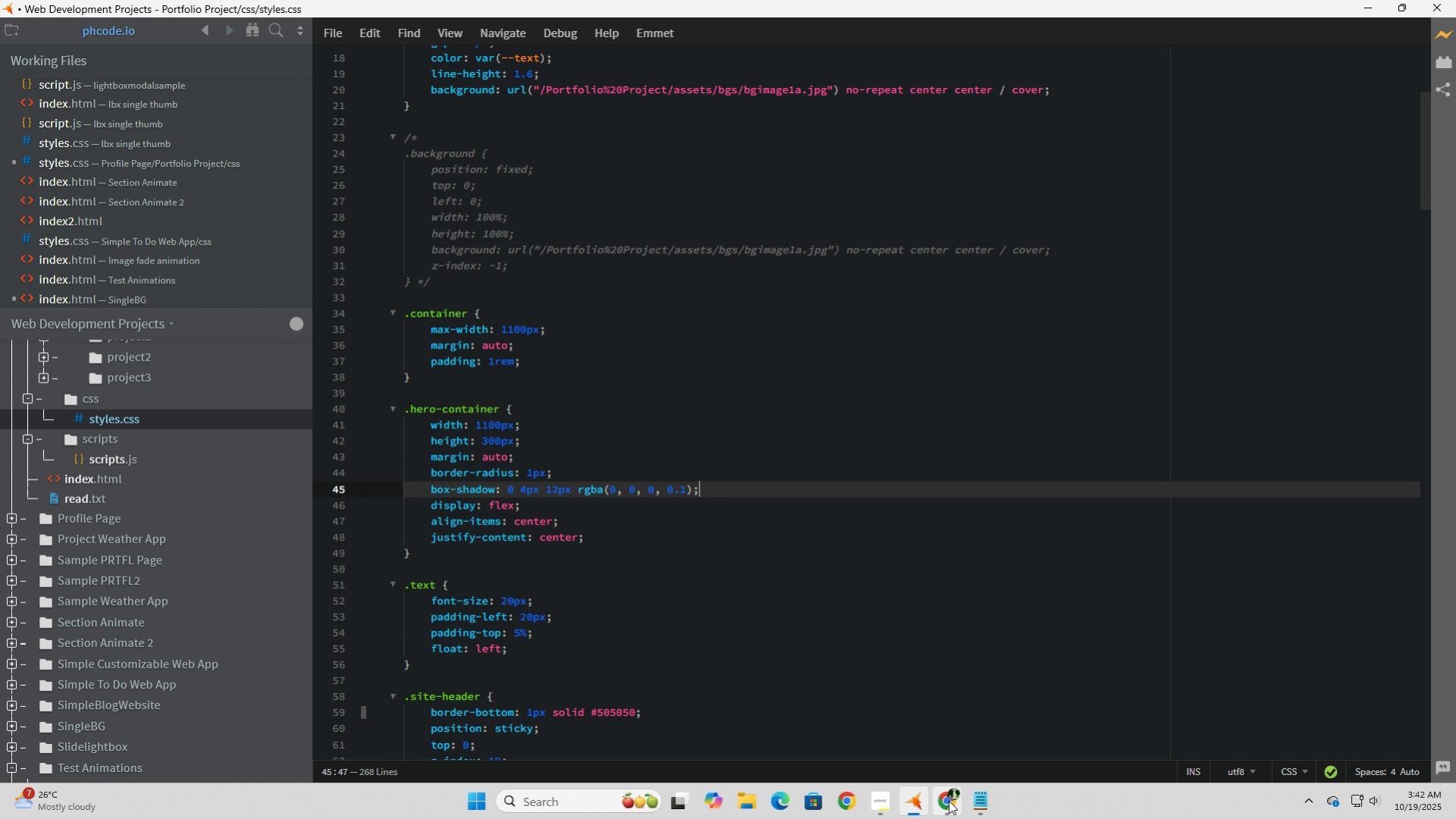 
left_click([946, 800])
 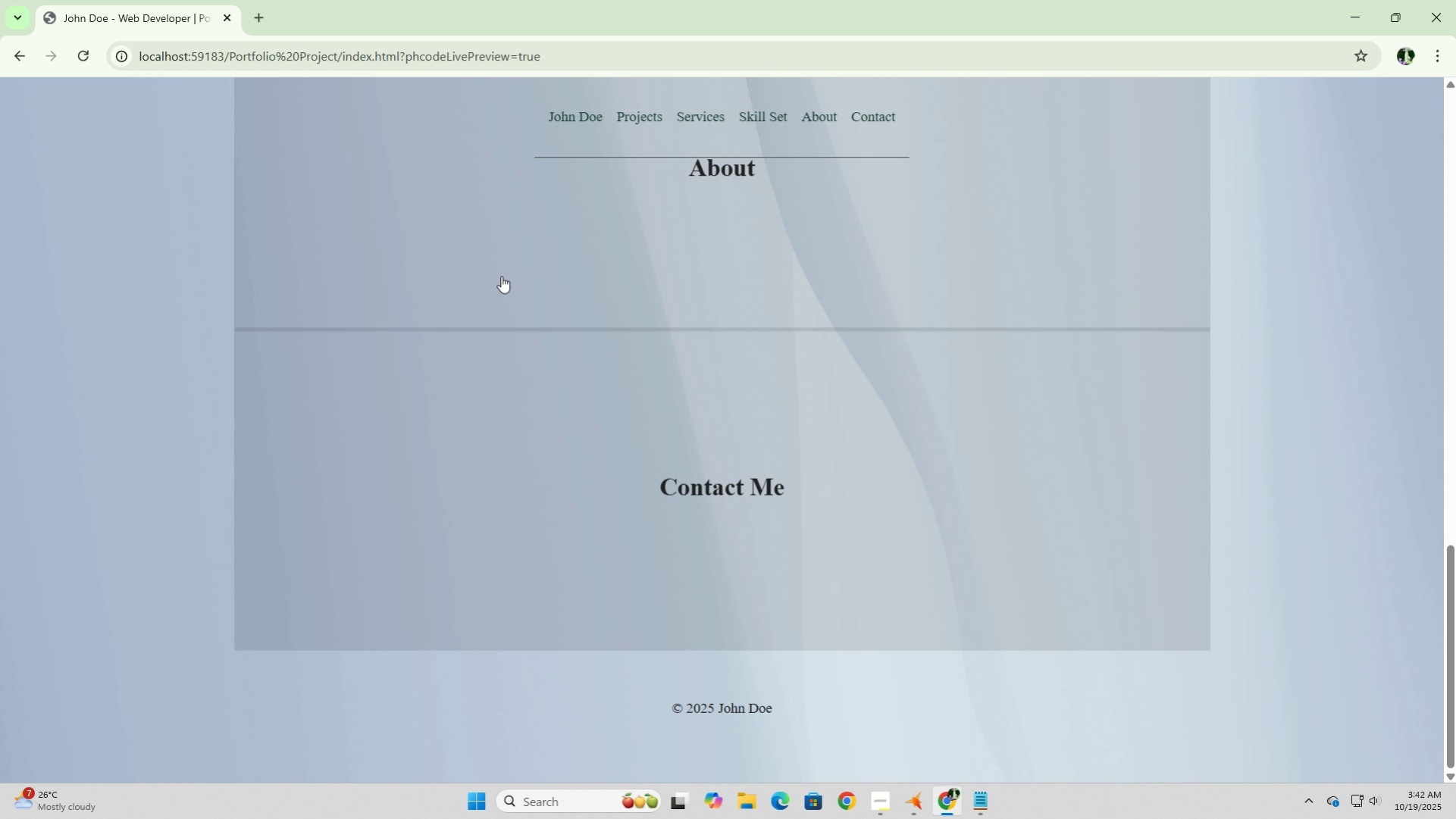 
scroll: coordinate [564, 351], scroll_direction: up, amount: 15.0
 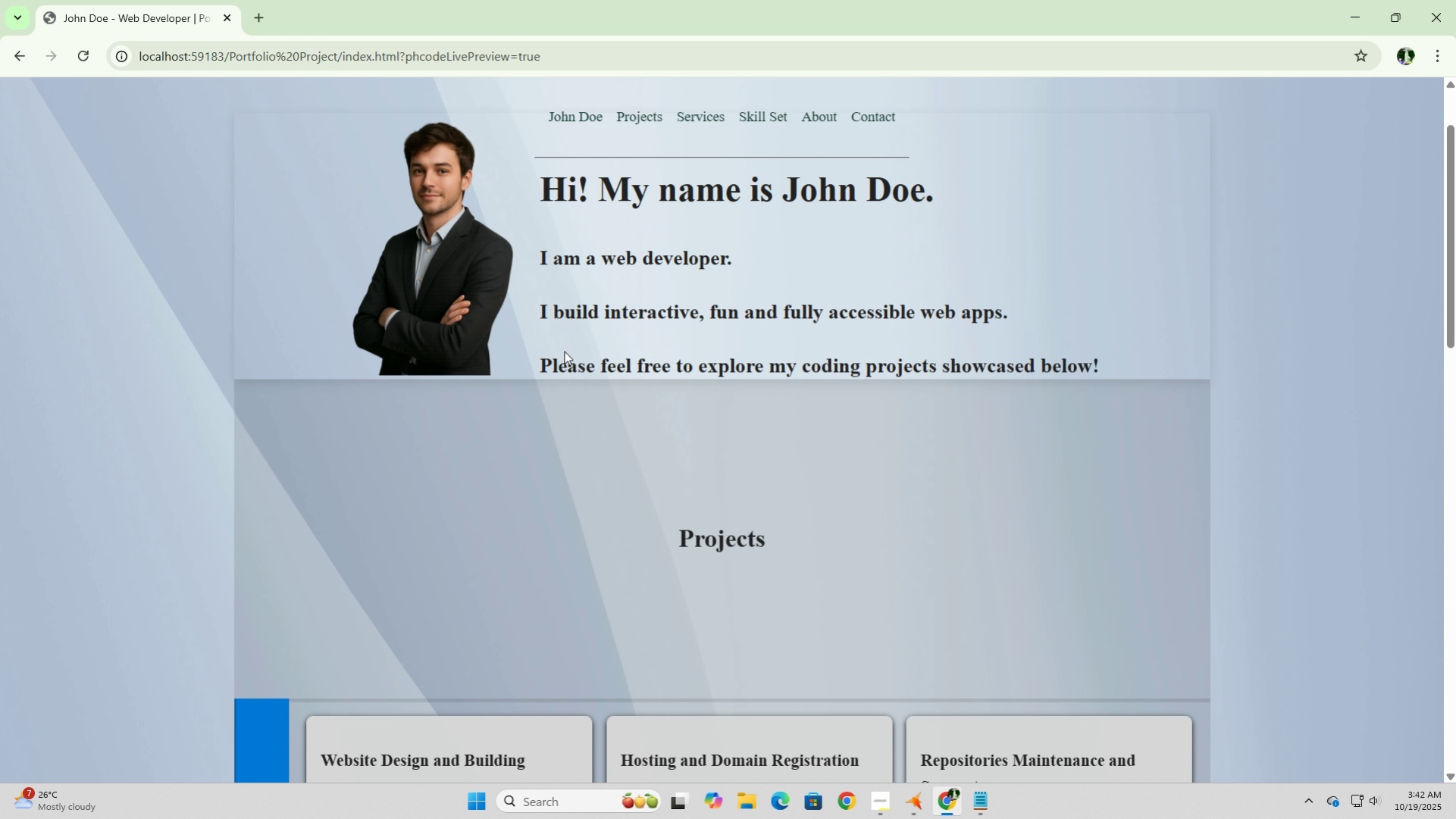 
scroll: coordinate [564, 351], scroll_direction: down, amount: 3.0
 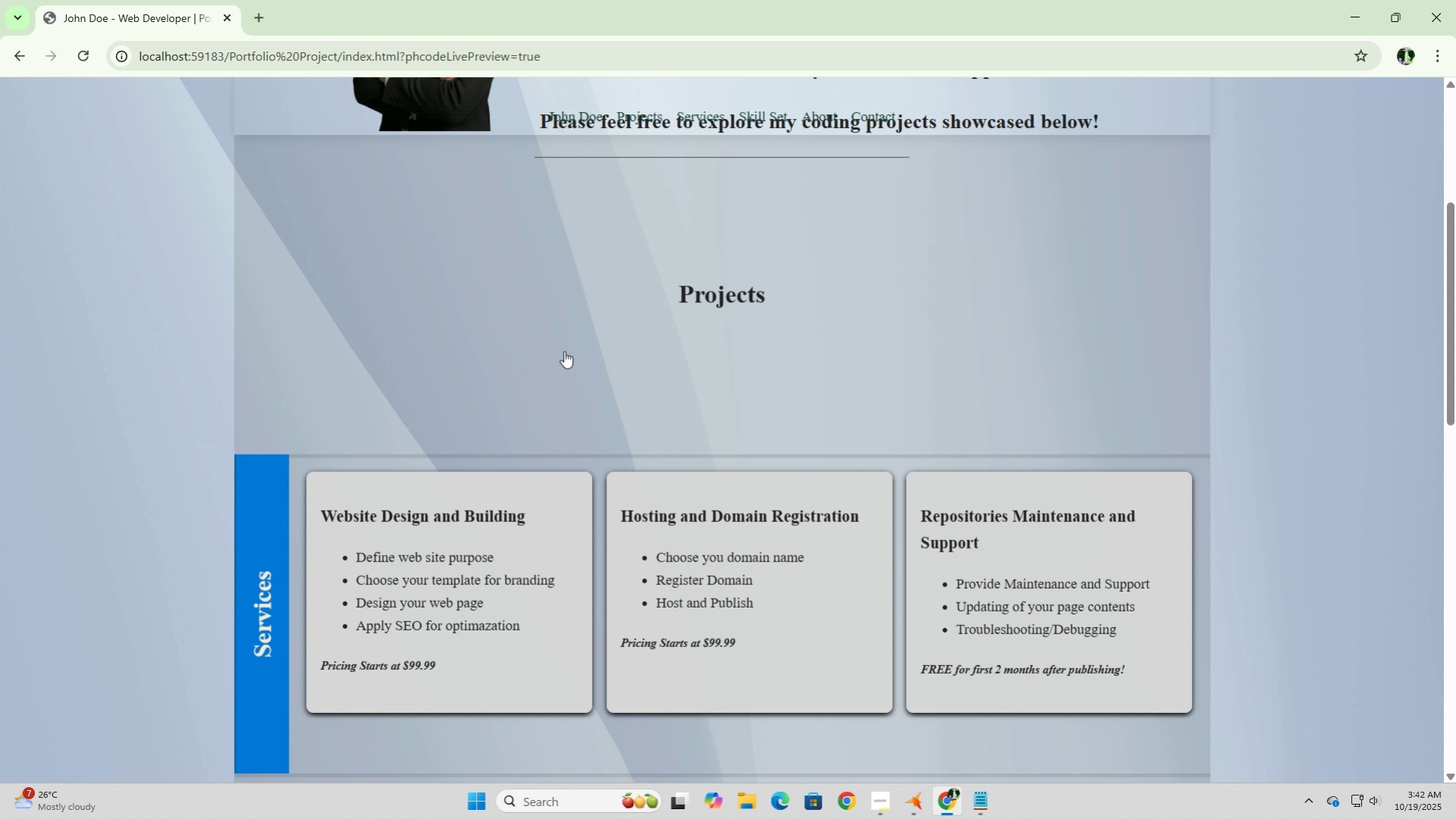 
scroll: coordinate [564, 351], scroll_direction: up, amount: 2.0
 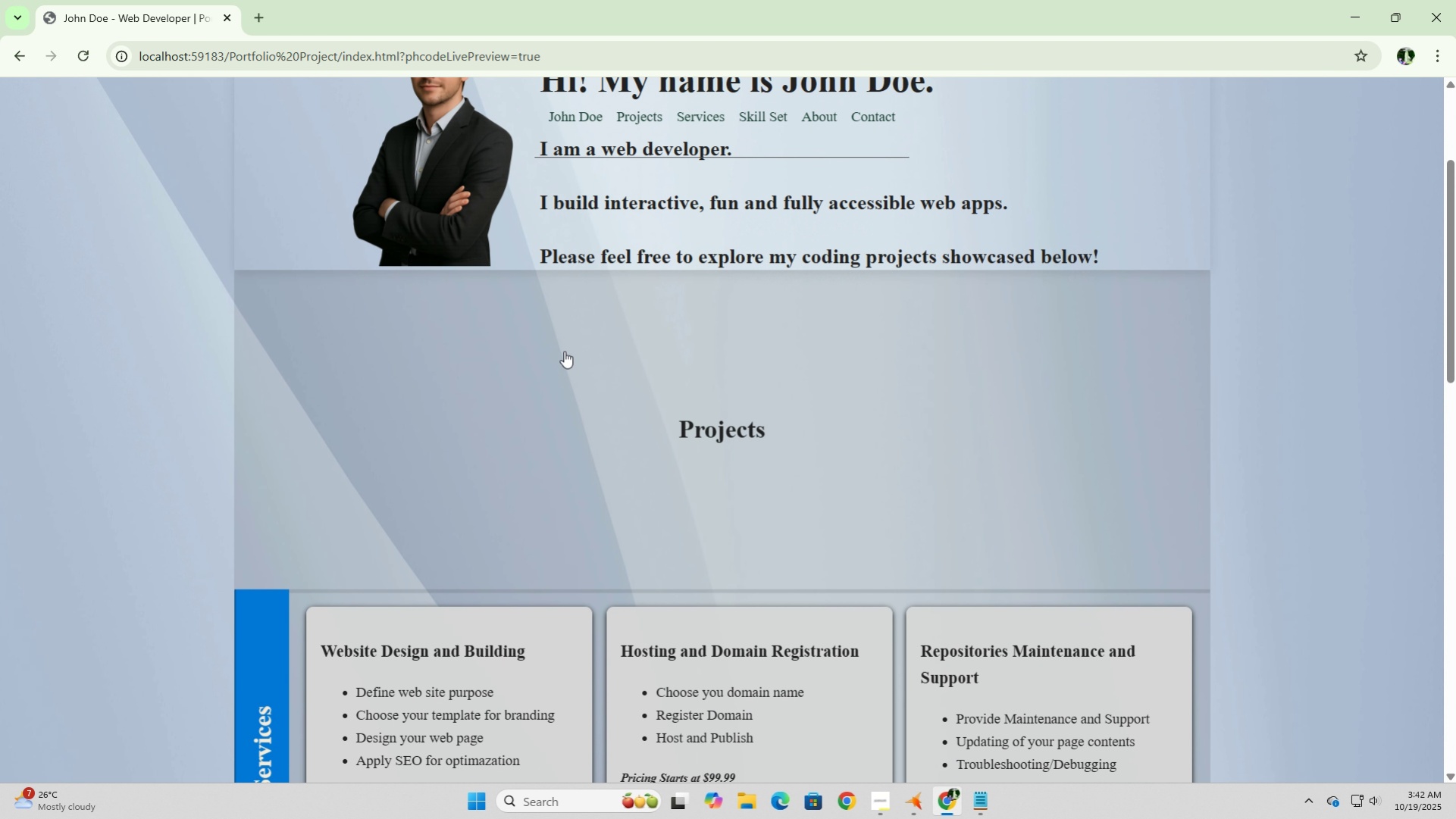 
scroll: coordinate [564, 351], scroll_direction: down, amount: 8.0
 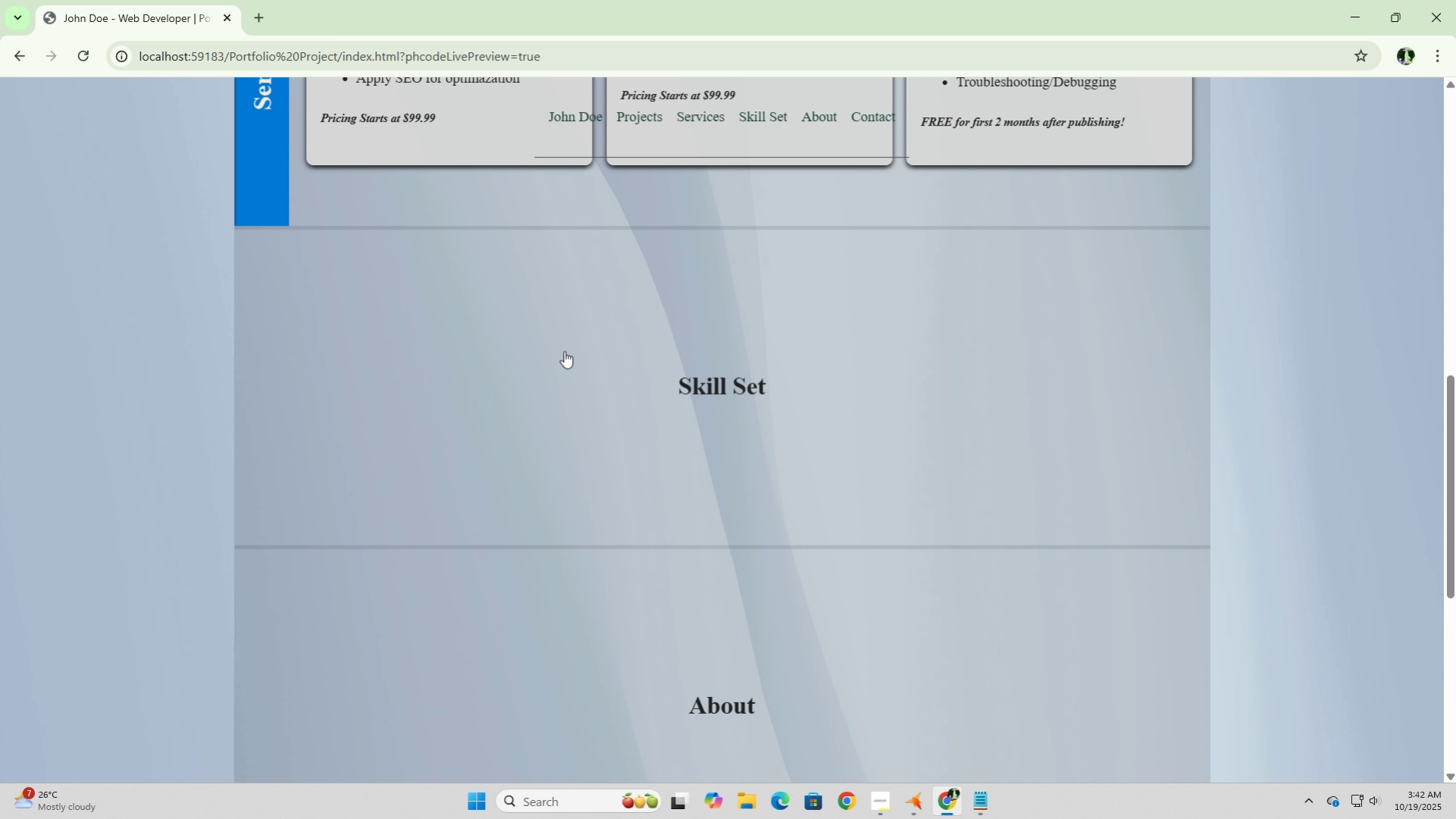 
scroll: coordinate [564, 351], scroll_direction: up, amount: 4.0
 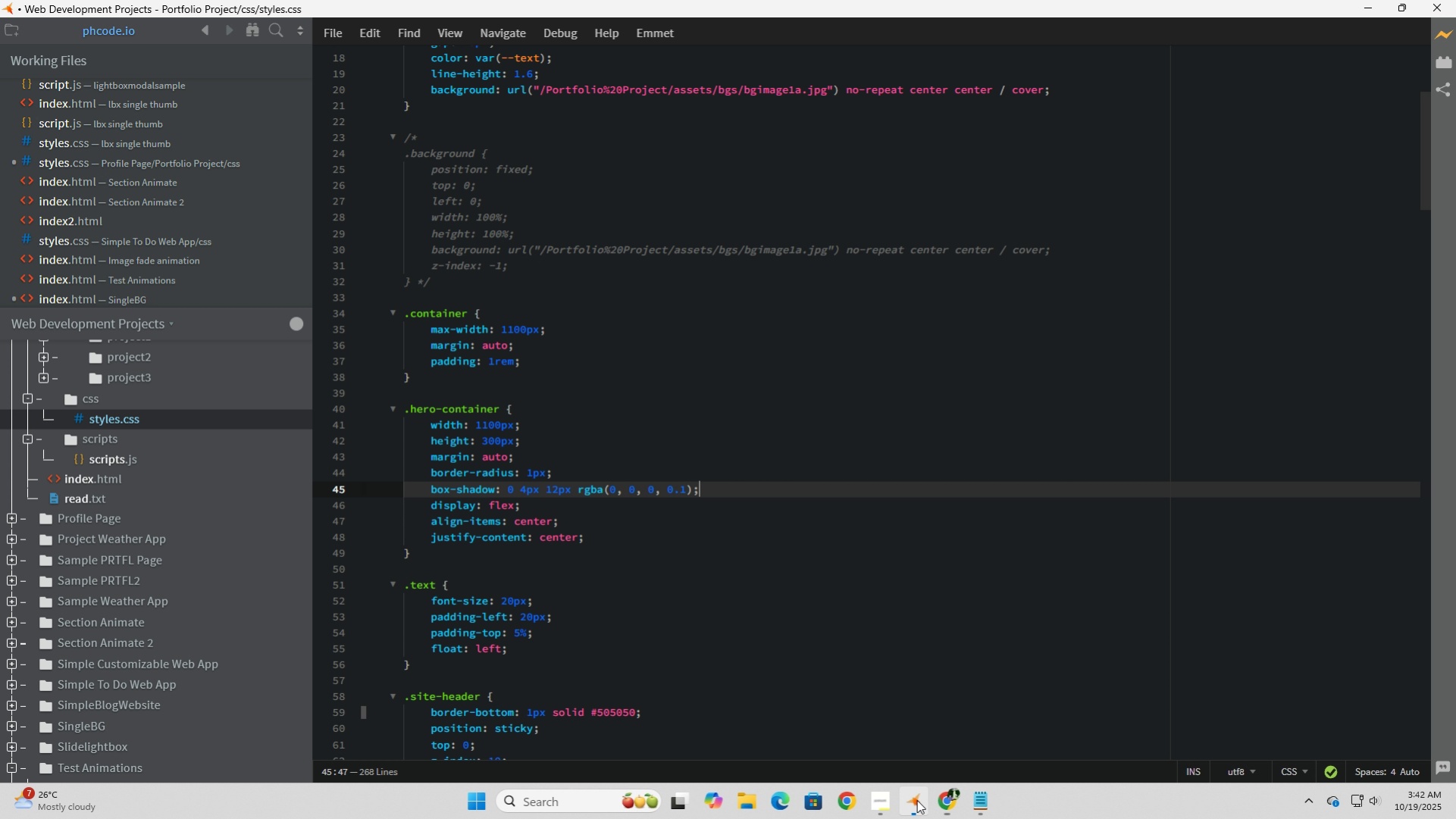 
wait(5.55)
 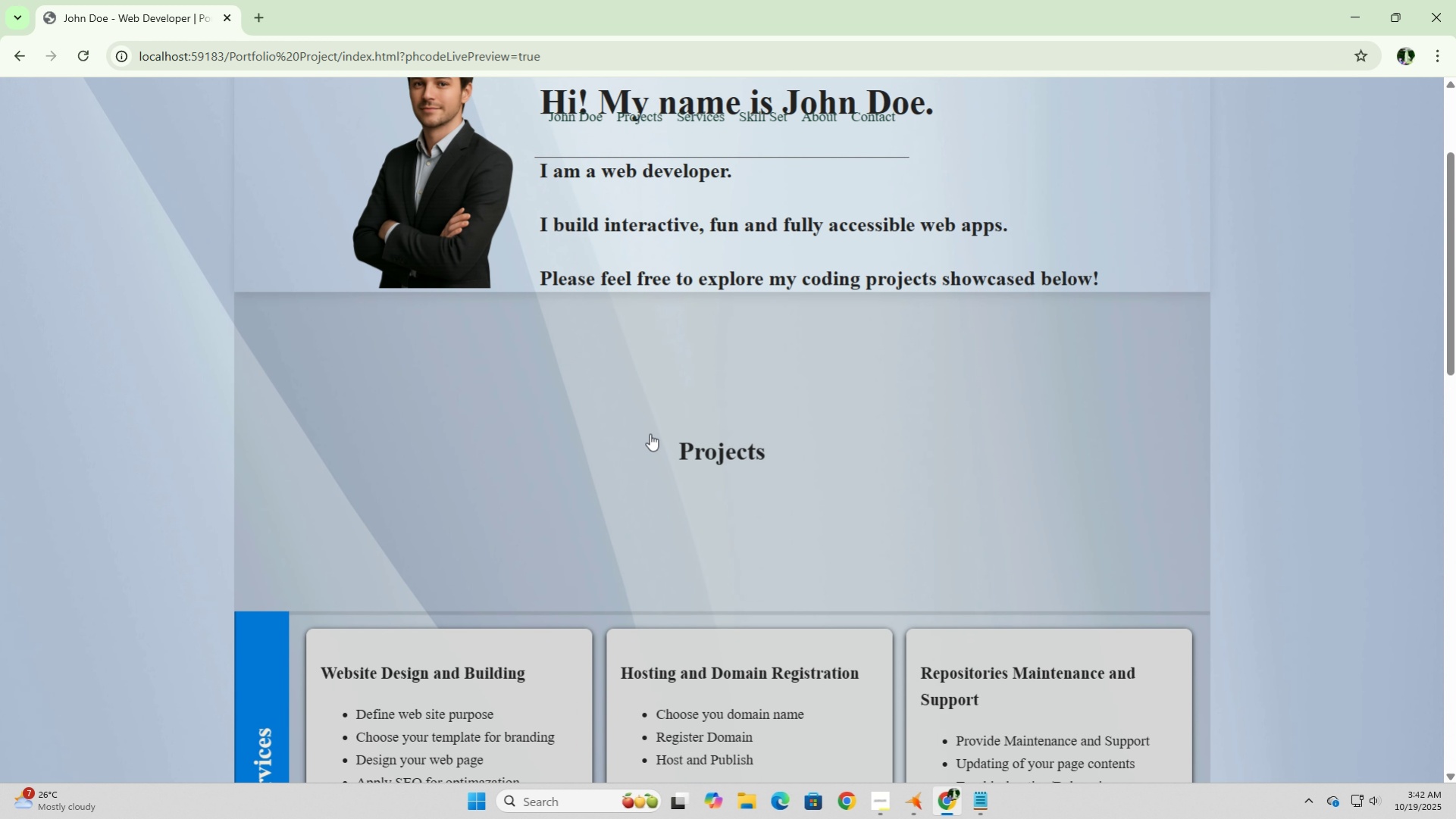 
scroll: coordinate [556, 538], scroll_direction: down, amount: 41.0
 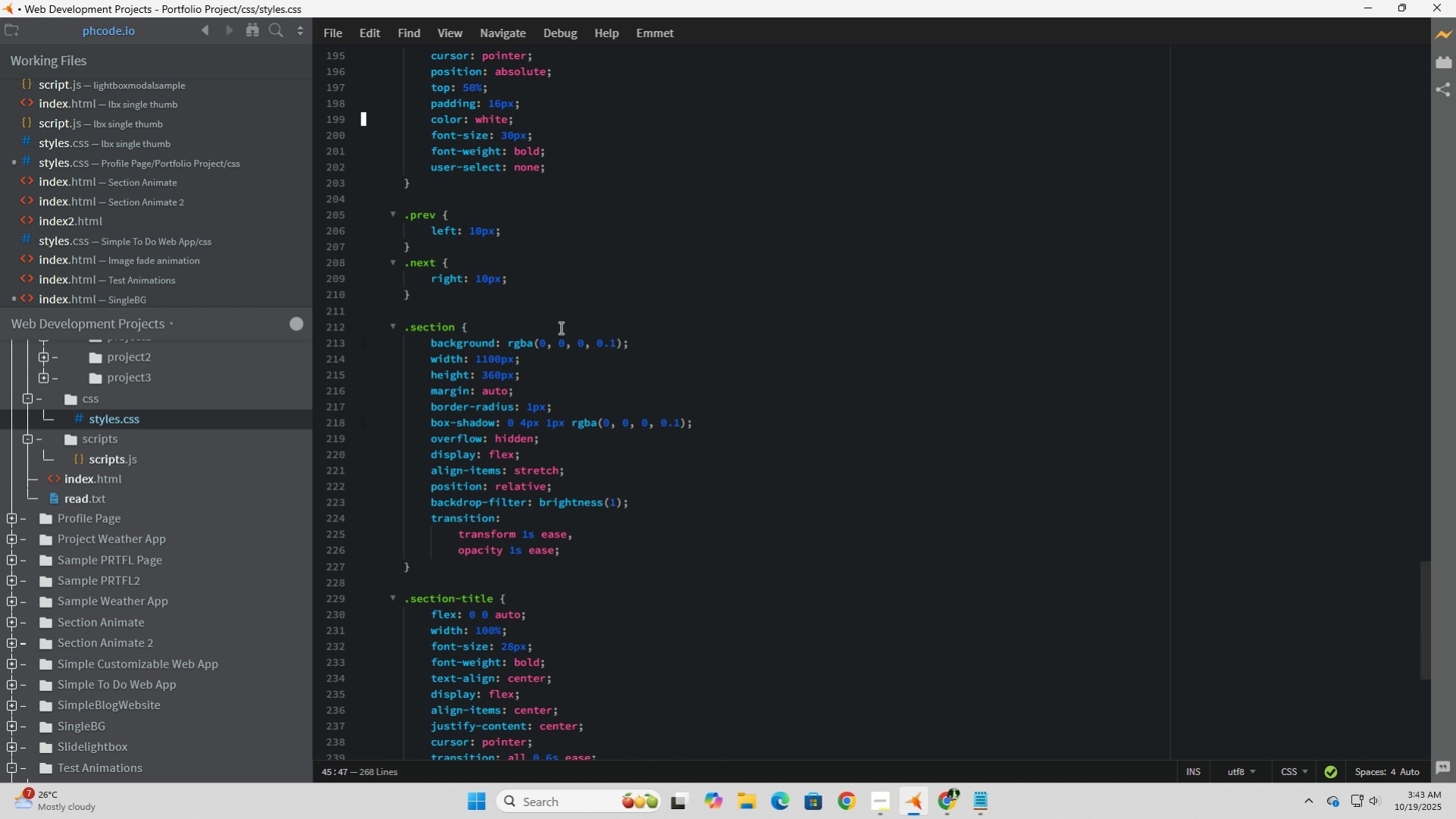 
wait(11.67)
 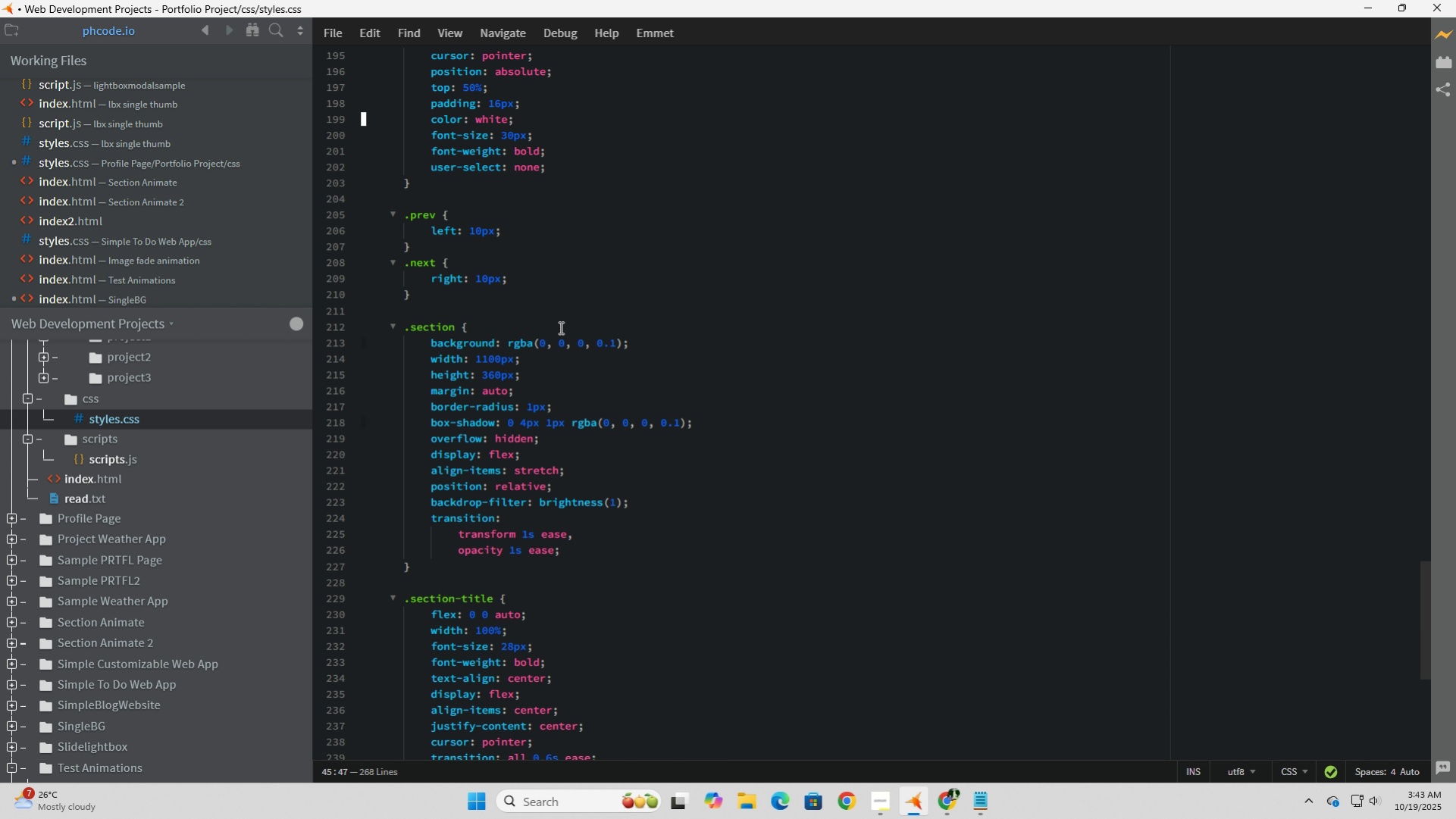 
left_click([647, 342])
 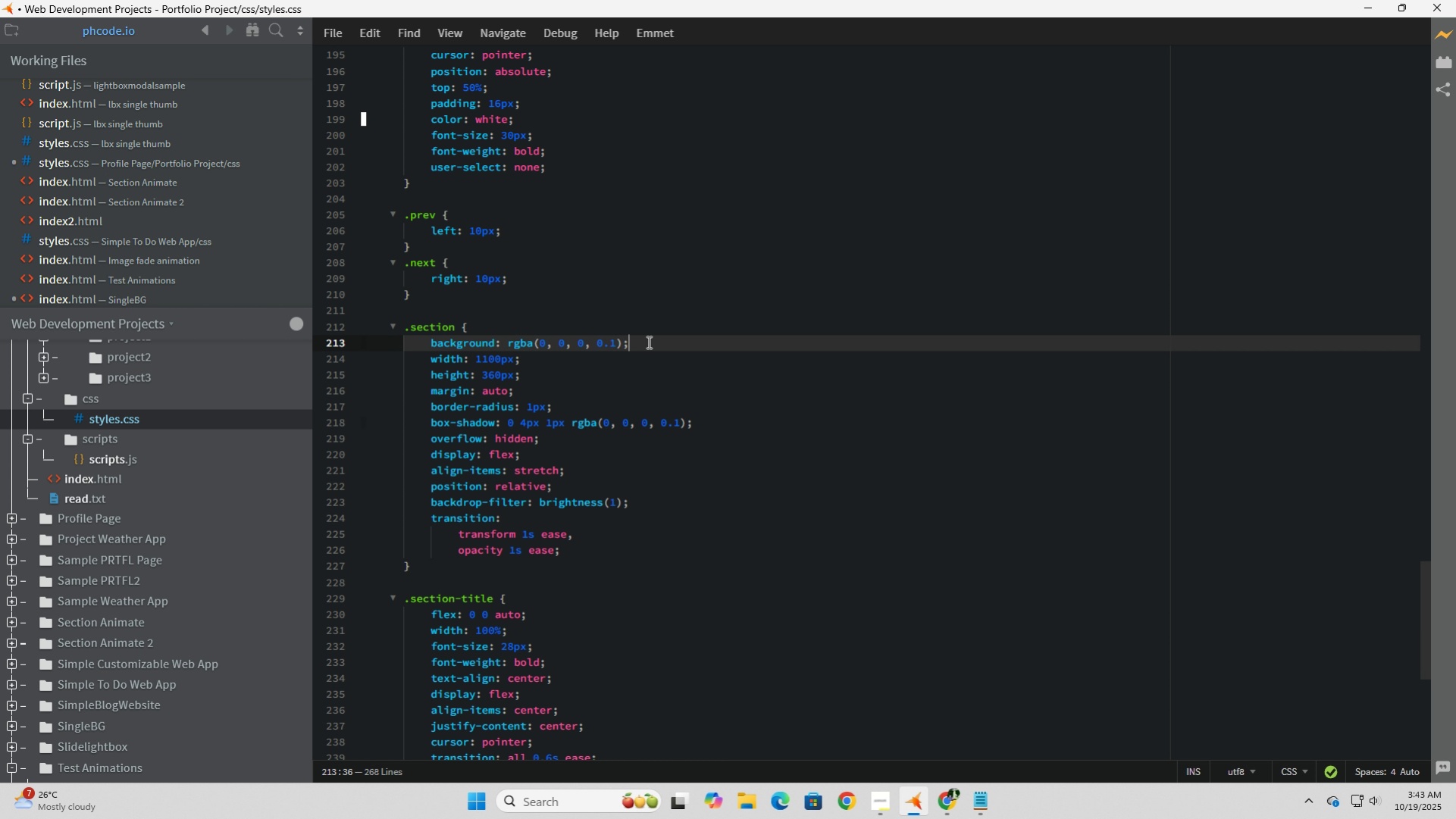 
left_click([647, 342])
 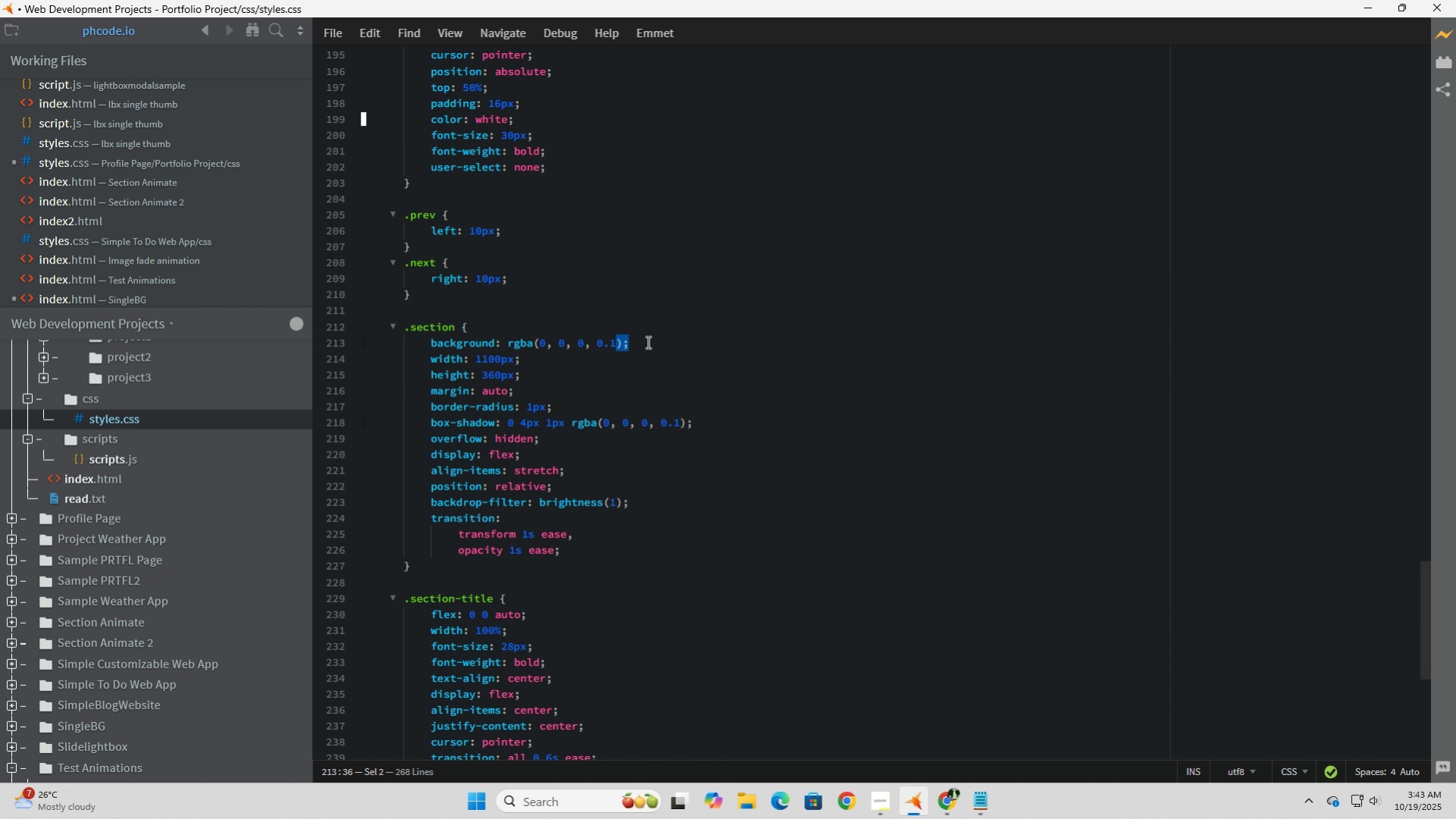 
left_click([647, 342])
 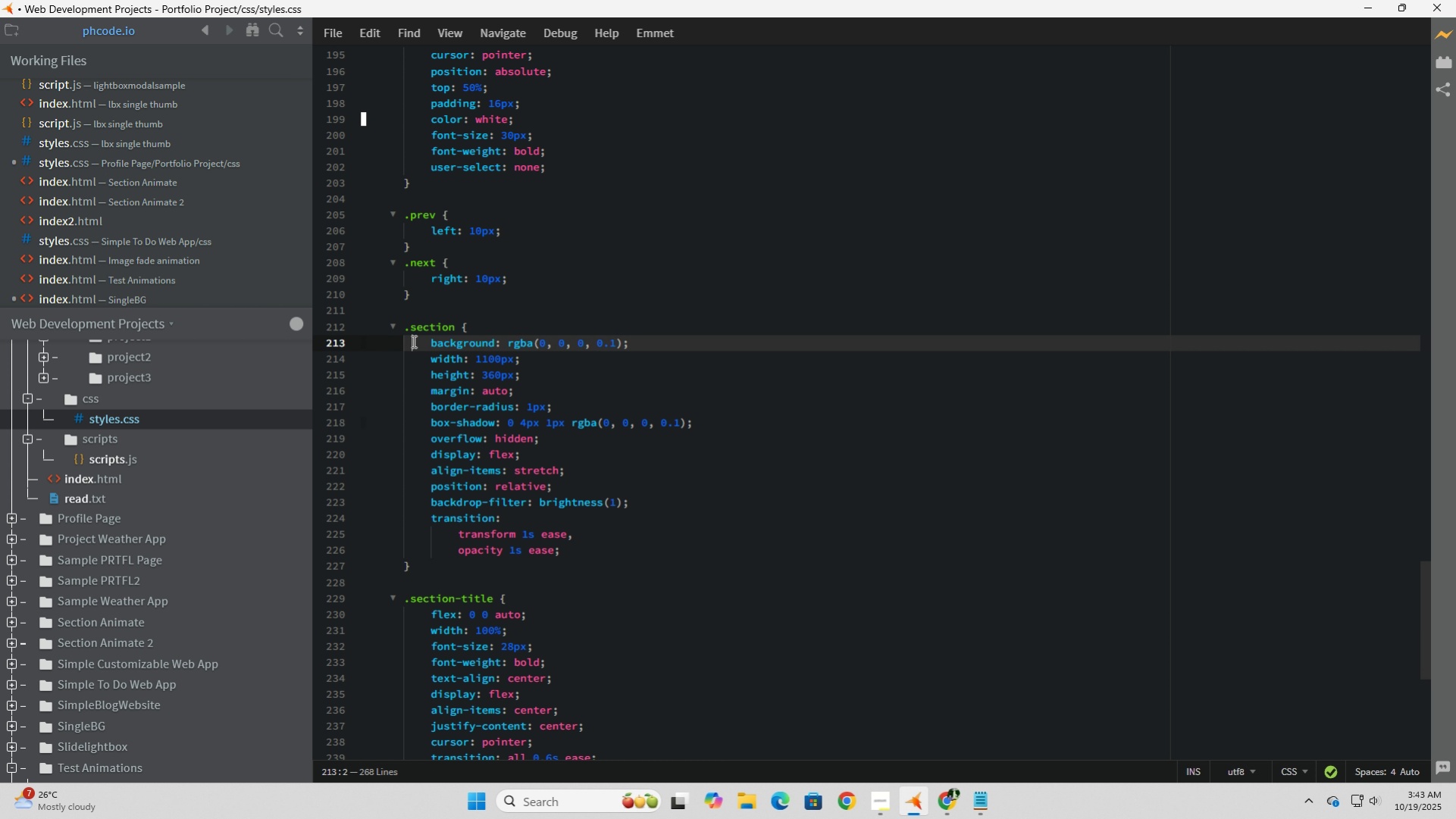 
left_click([412, 341])
 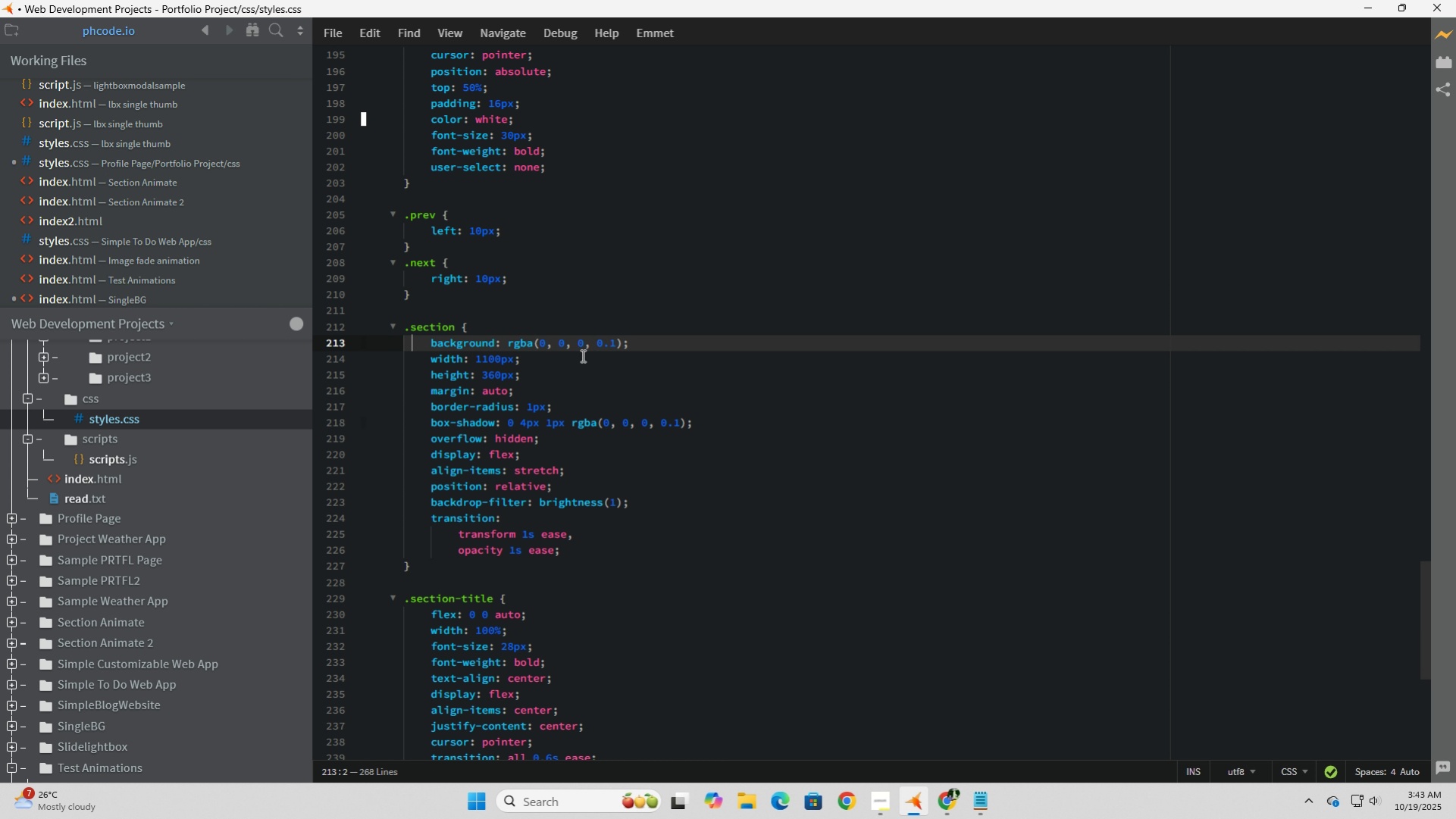 
key(NumpadDivide)
 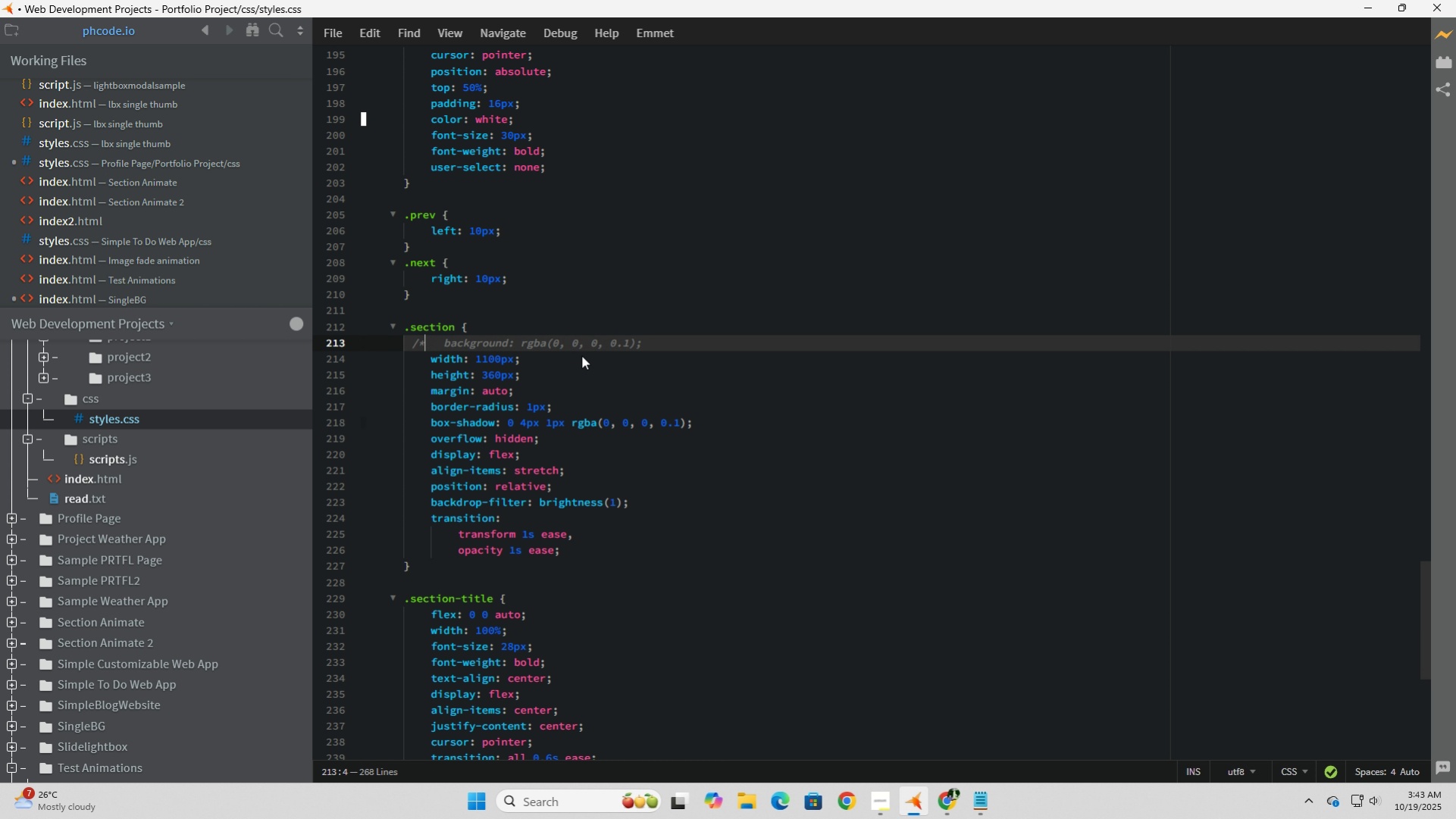 
key(NumpadMultiply)
 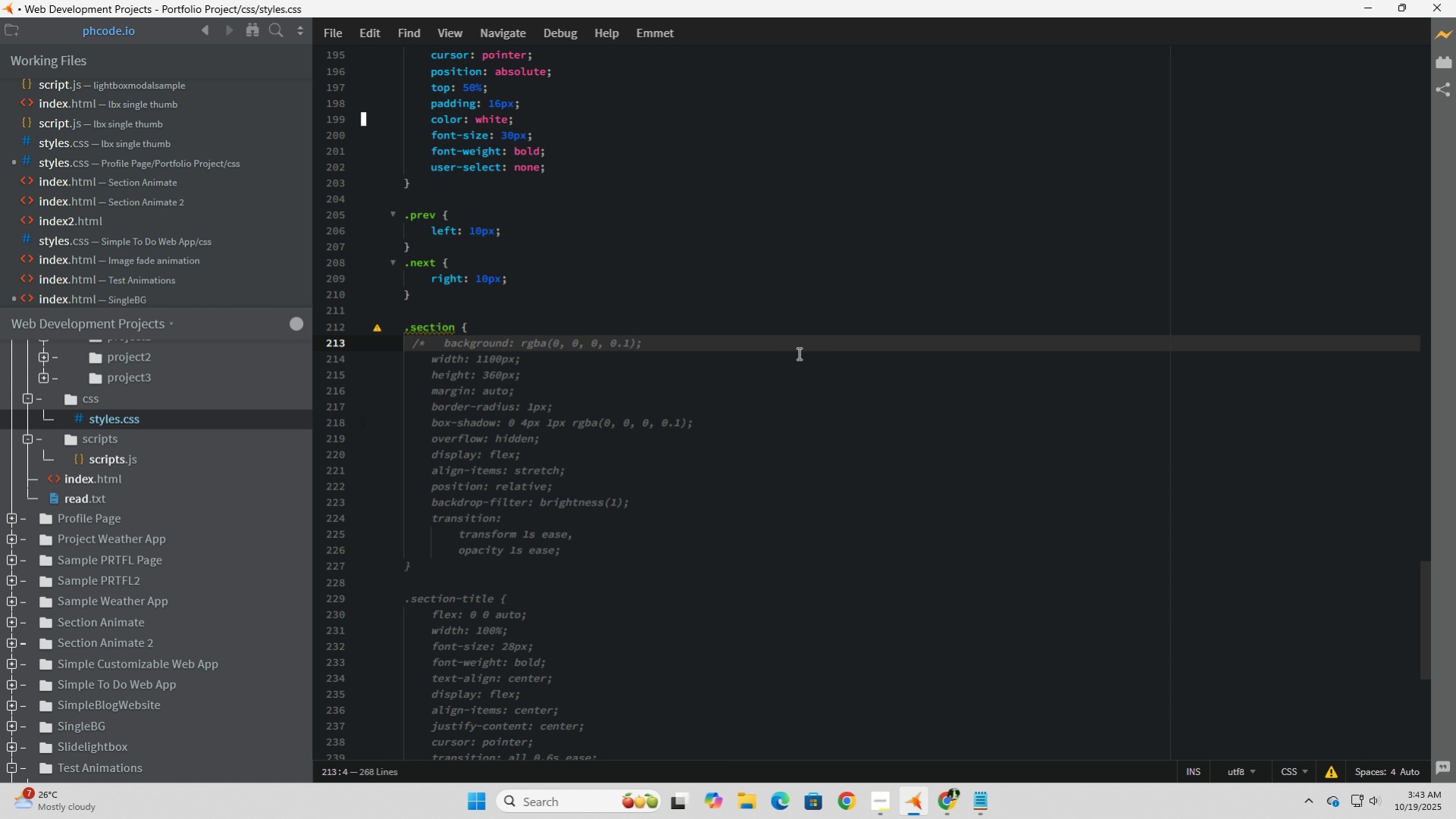 
left_click([797, 353])
 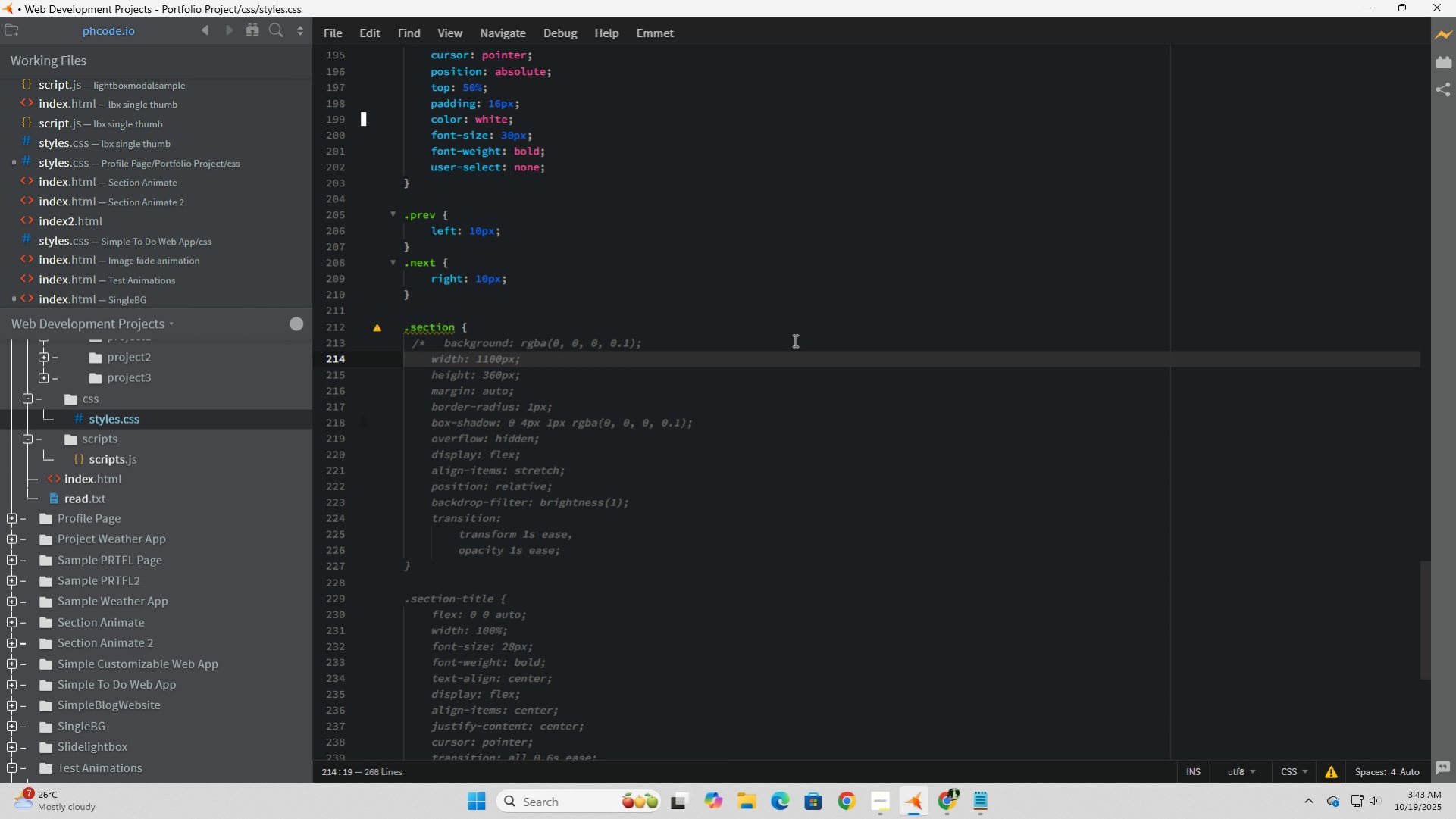 
left_click([794, 340])
 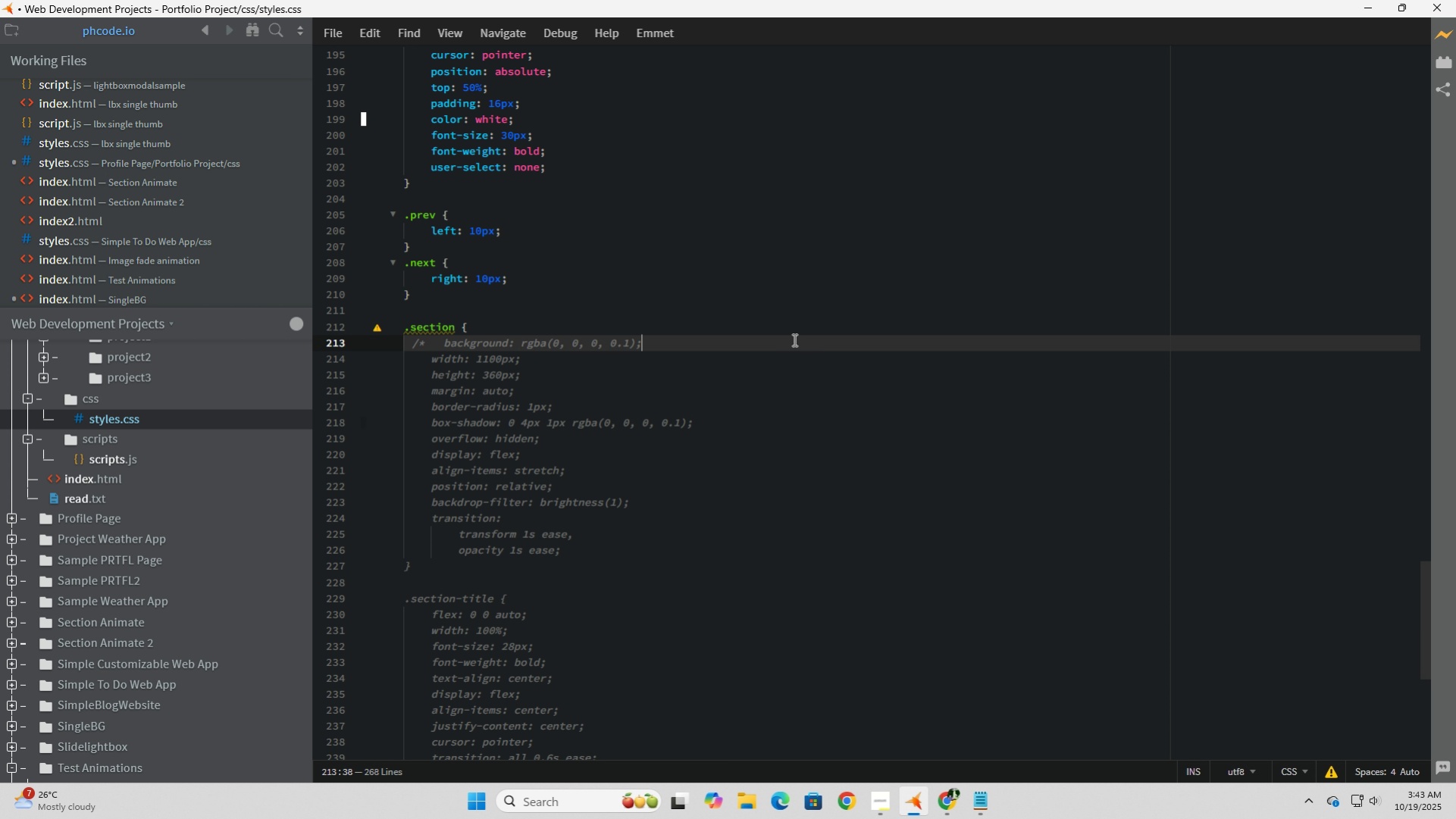 
key(Space)
 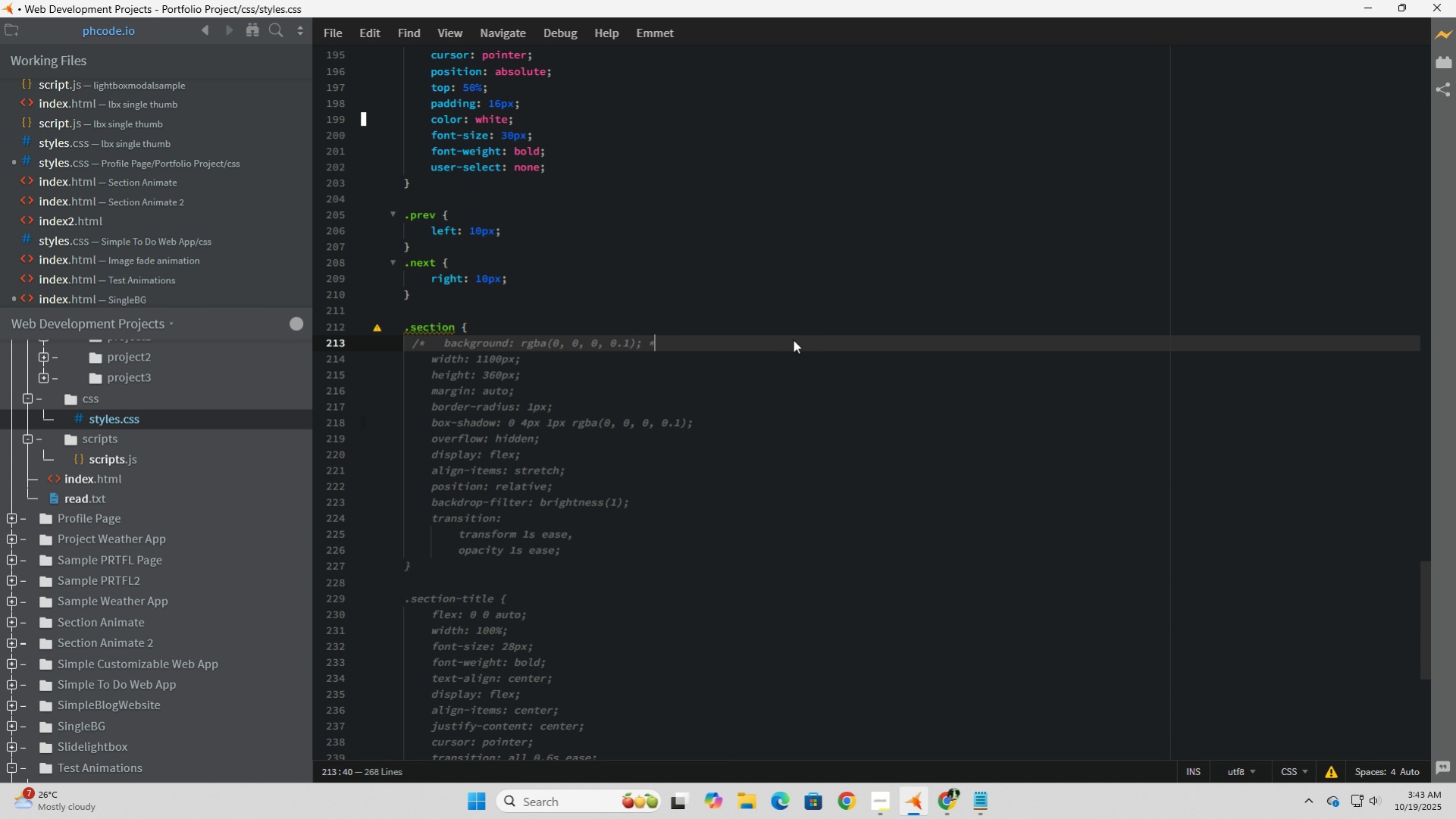 
key(NumpadMultiply)
 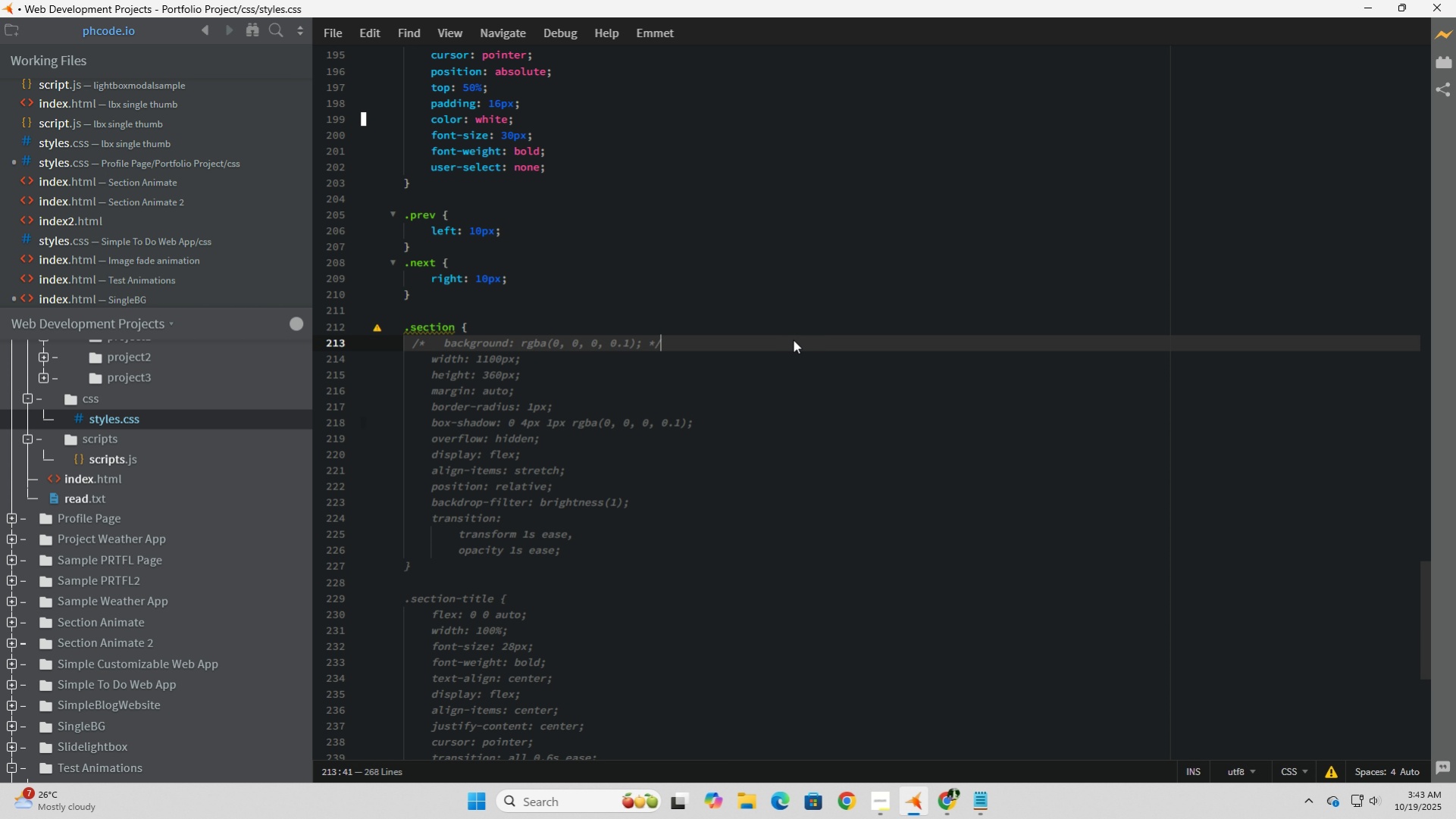 
key(NumpadDivide)
 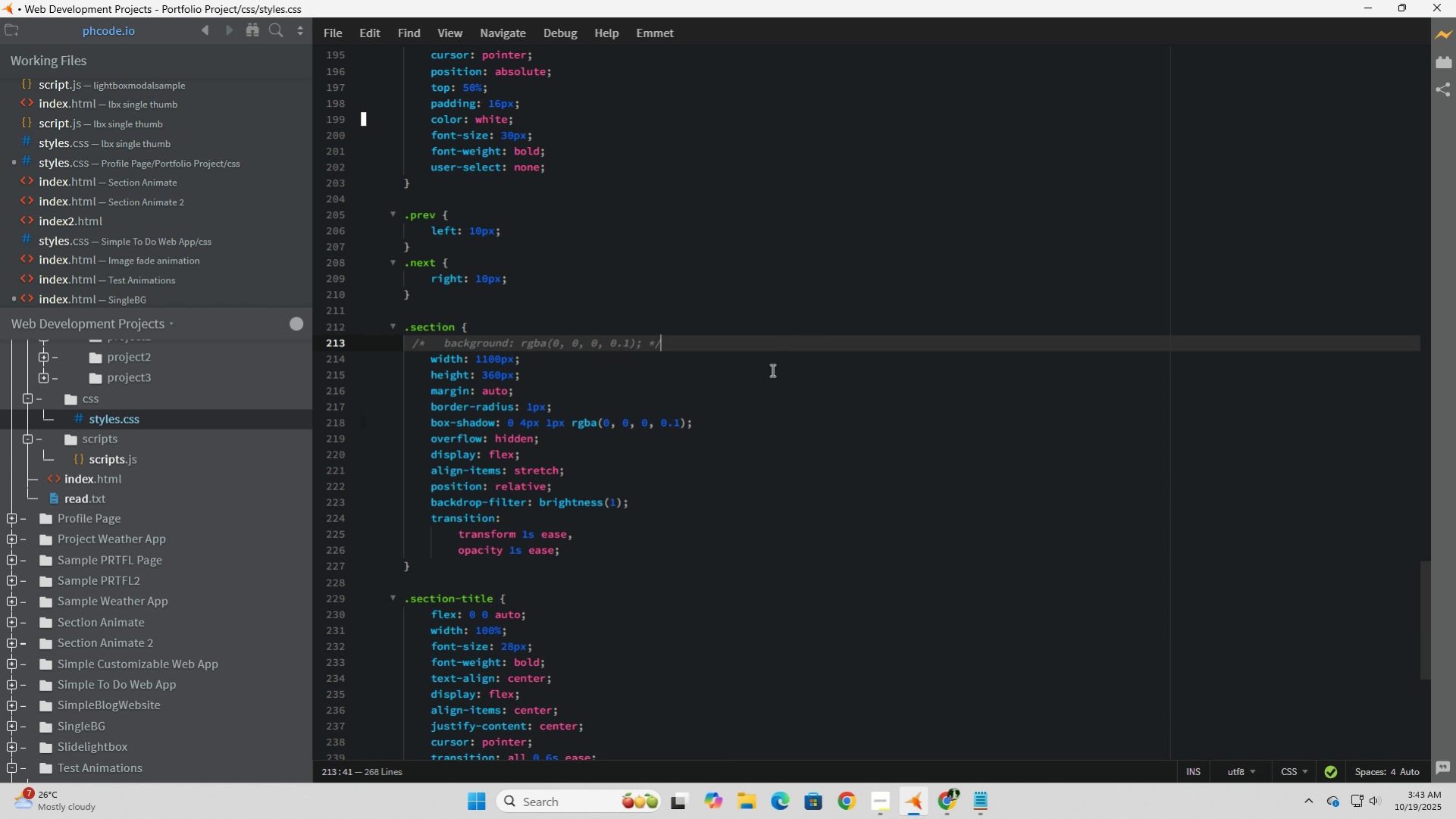 
left_click([771, 370])
 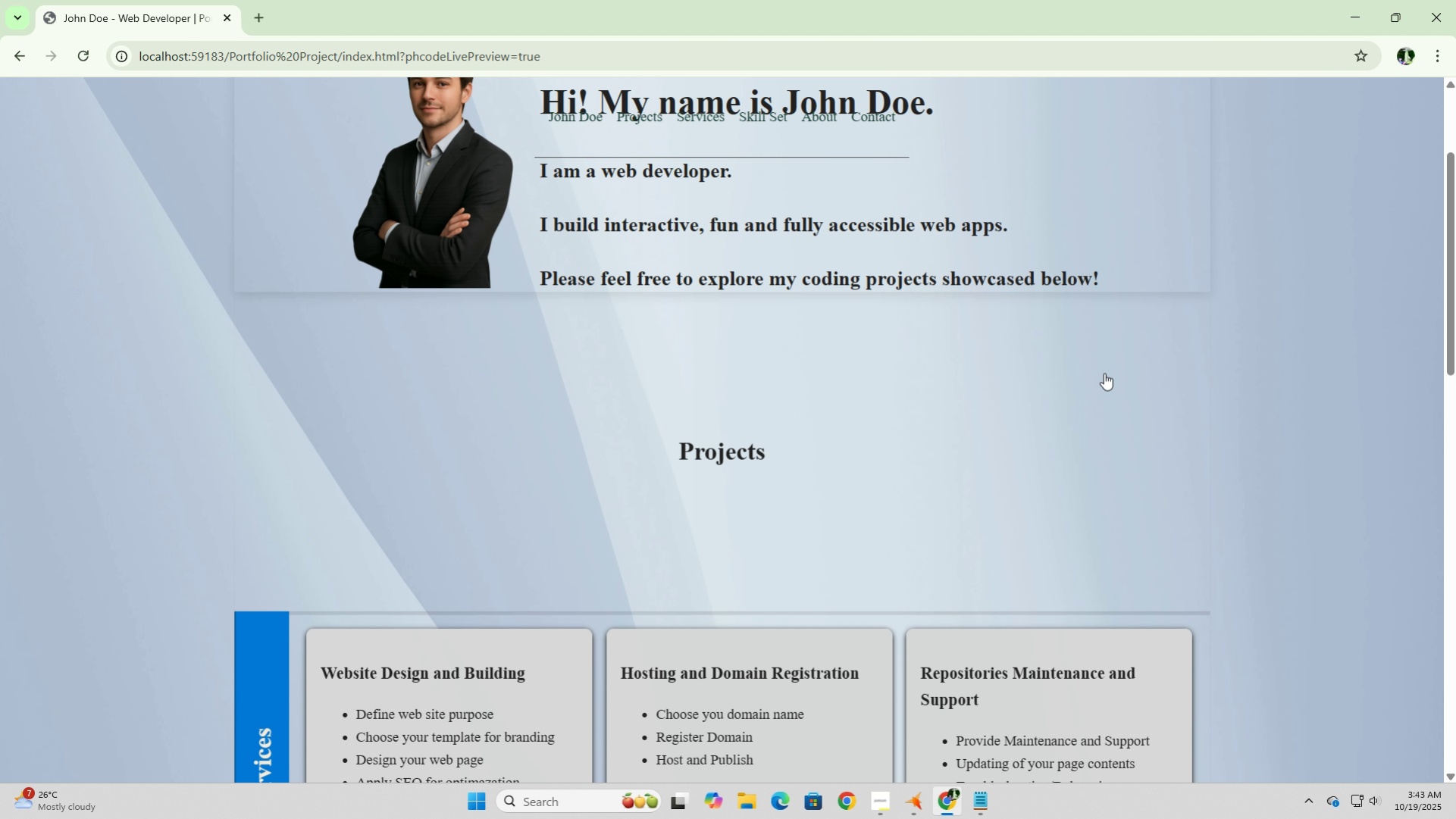 
scroll: coordinate [1319, 406], scroll_direction: down, amount: 5.0
 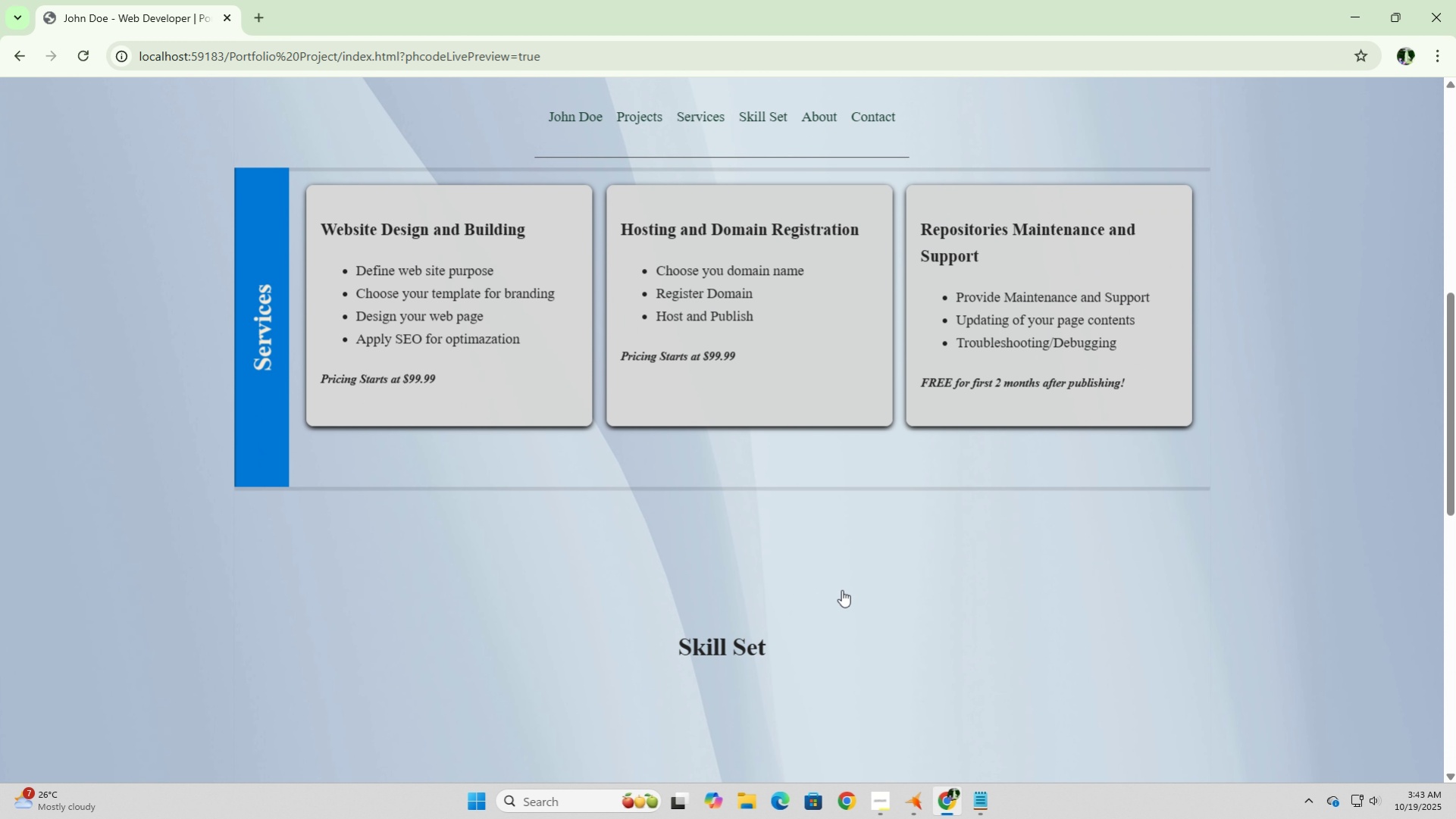 
scroll: coordinate [684, 430], scroll_direction: up, amount: 6.0
 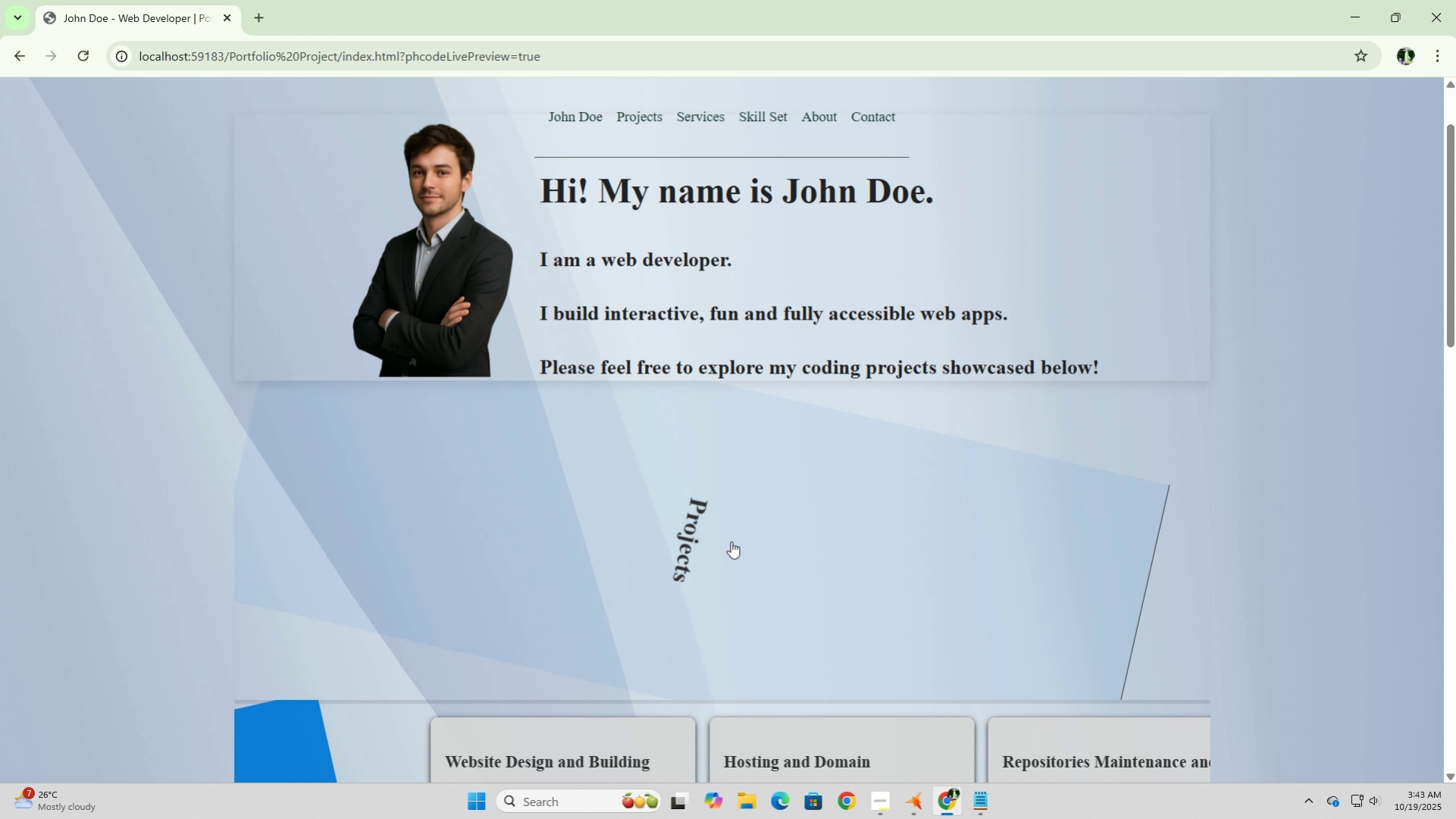 
left_click([719, 544])
 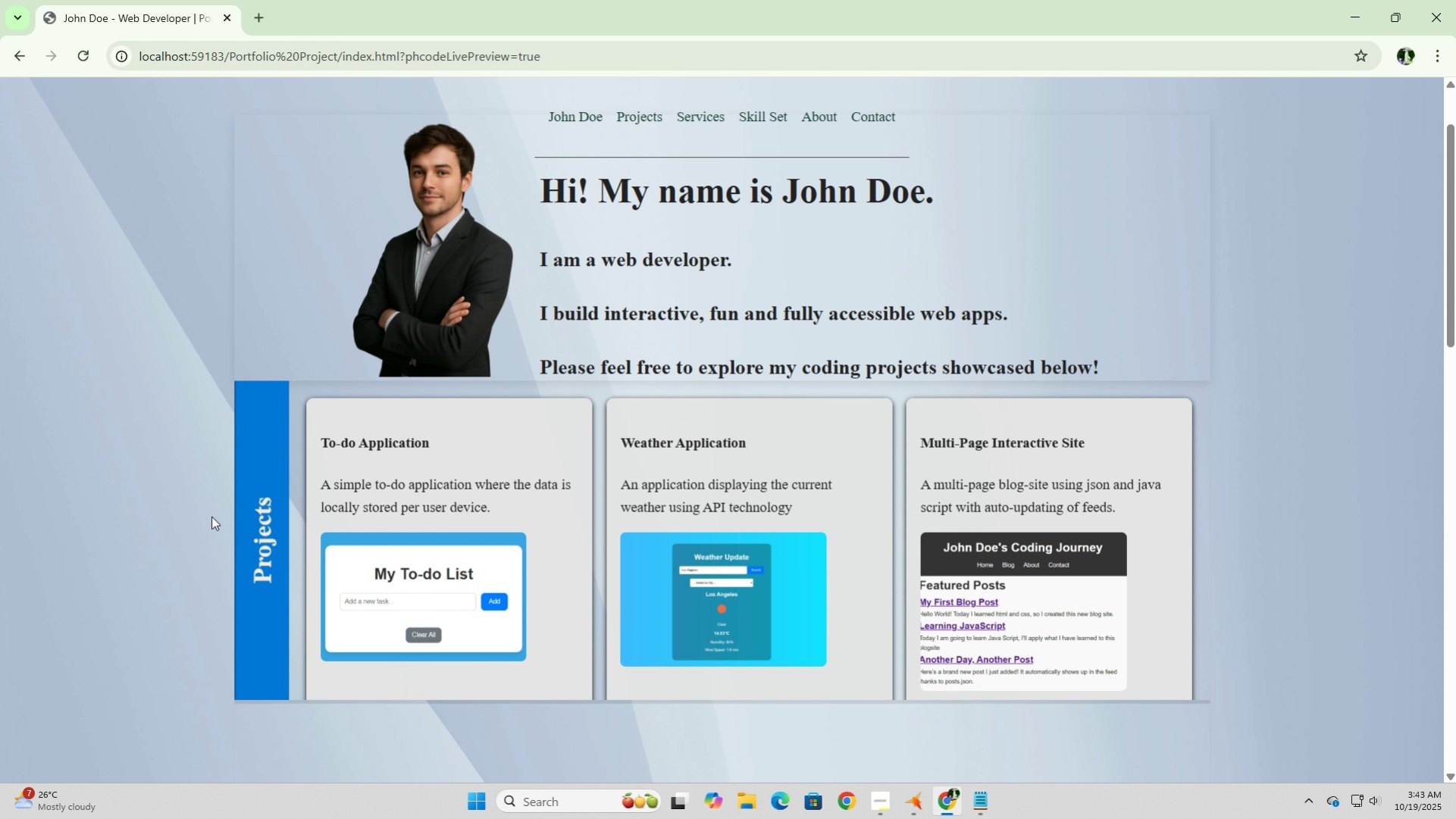 
left_click([245, 510])
 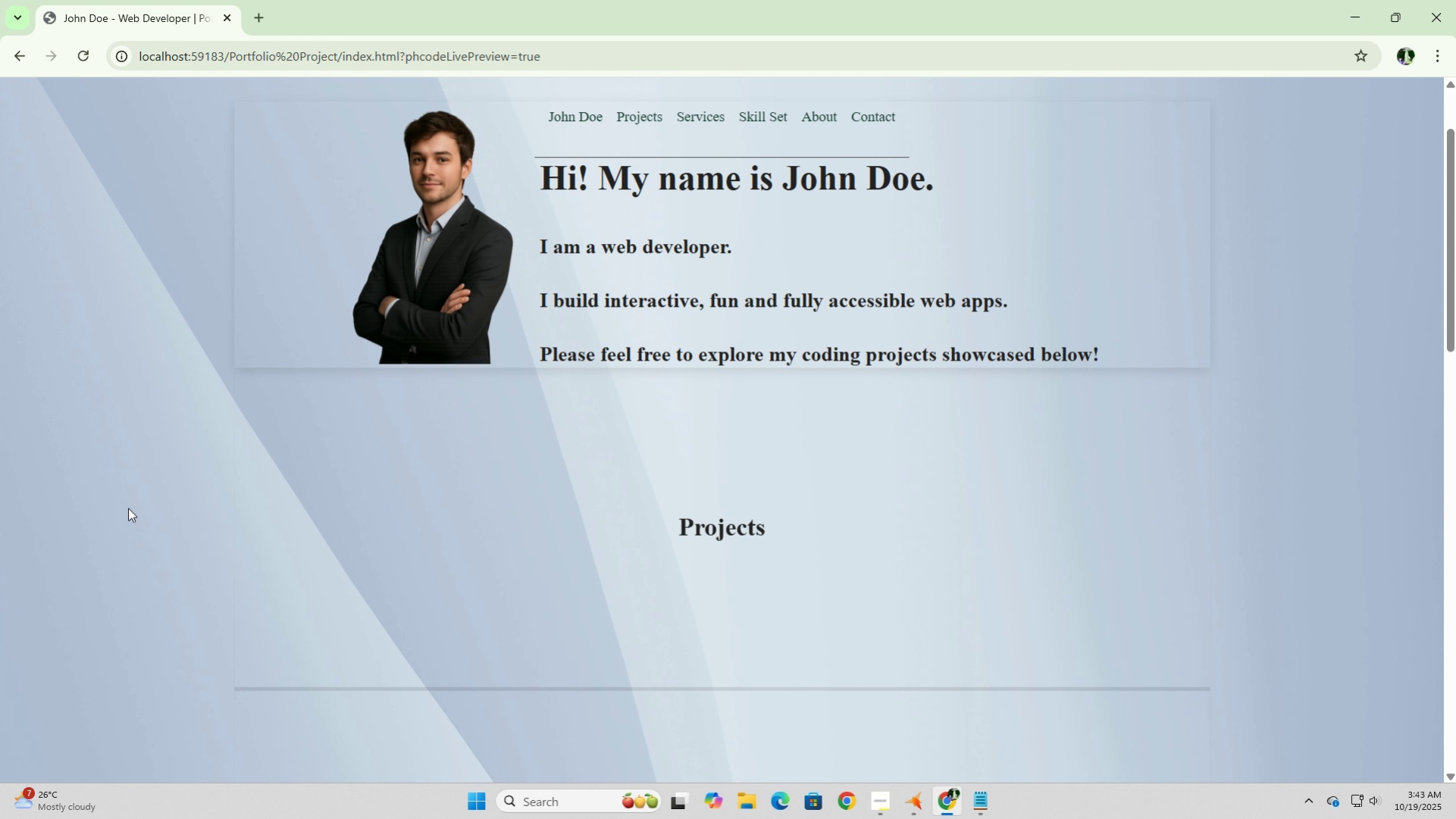 
scroll: coordinate [128, 508], scroll_direction: down, amount: 3.0
 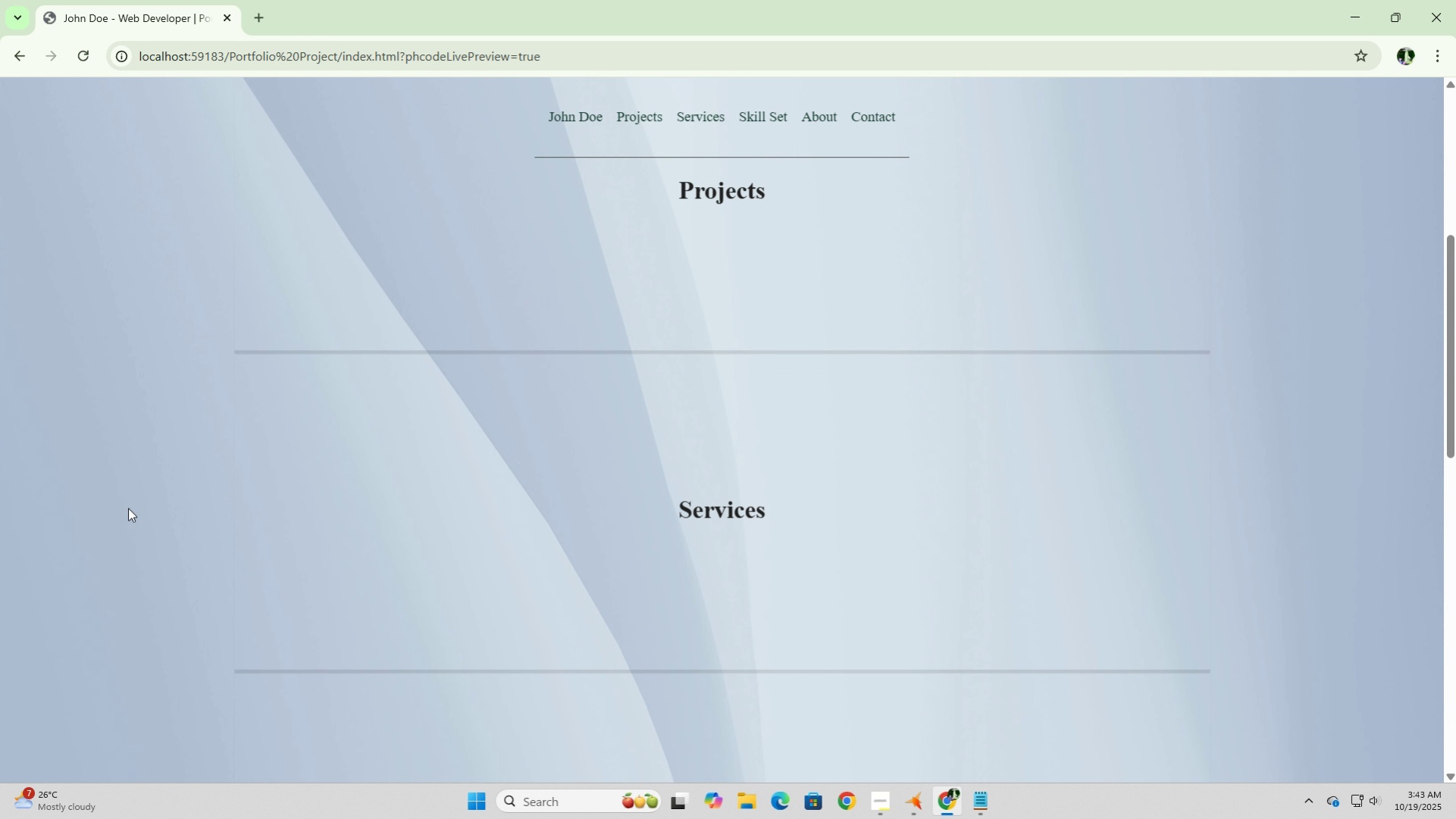 
scroll: coordinate [128, 502], scroll_direction: up, amount: 8.0
 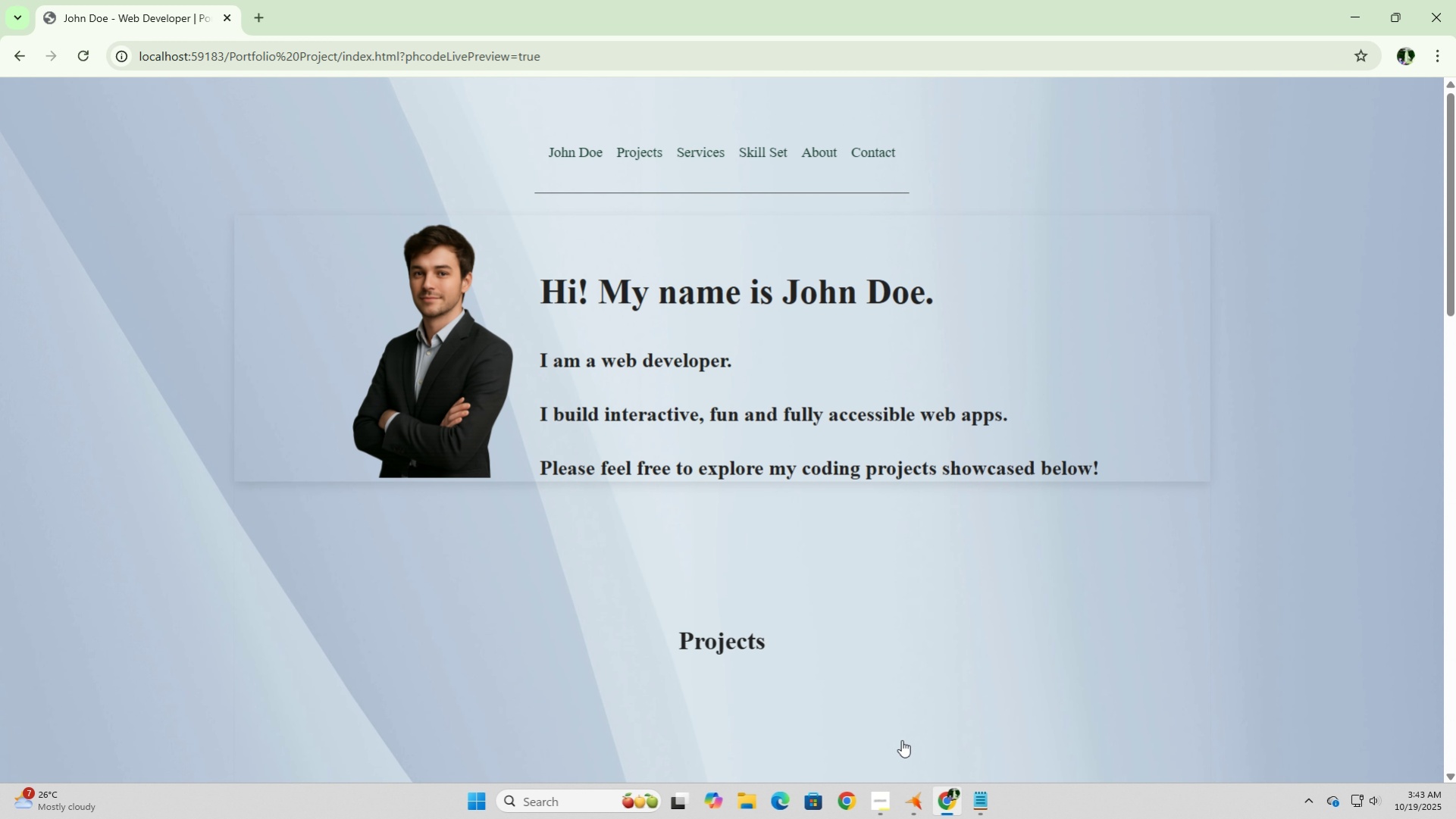 
wait(5.88)
 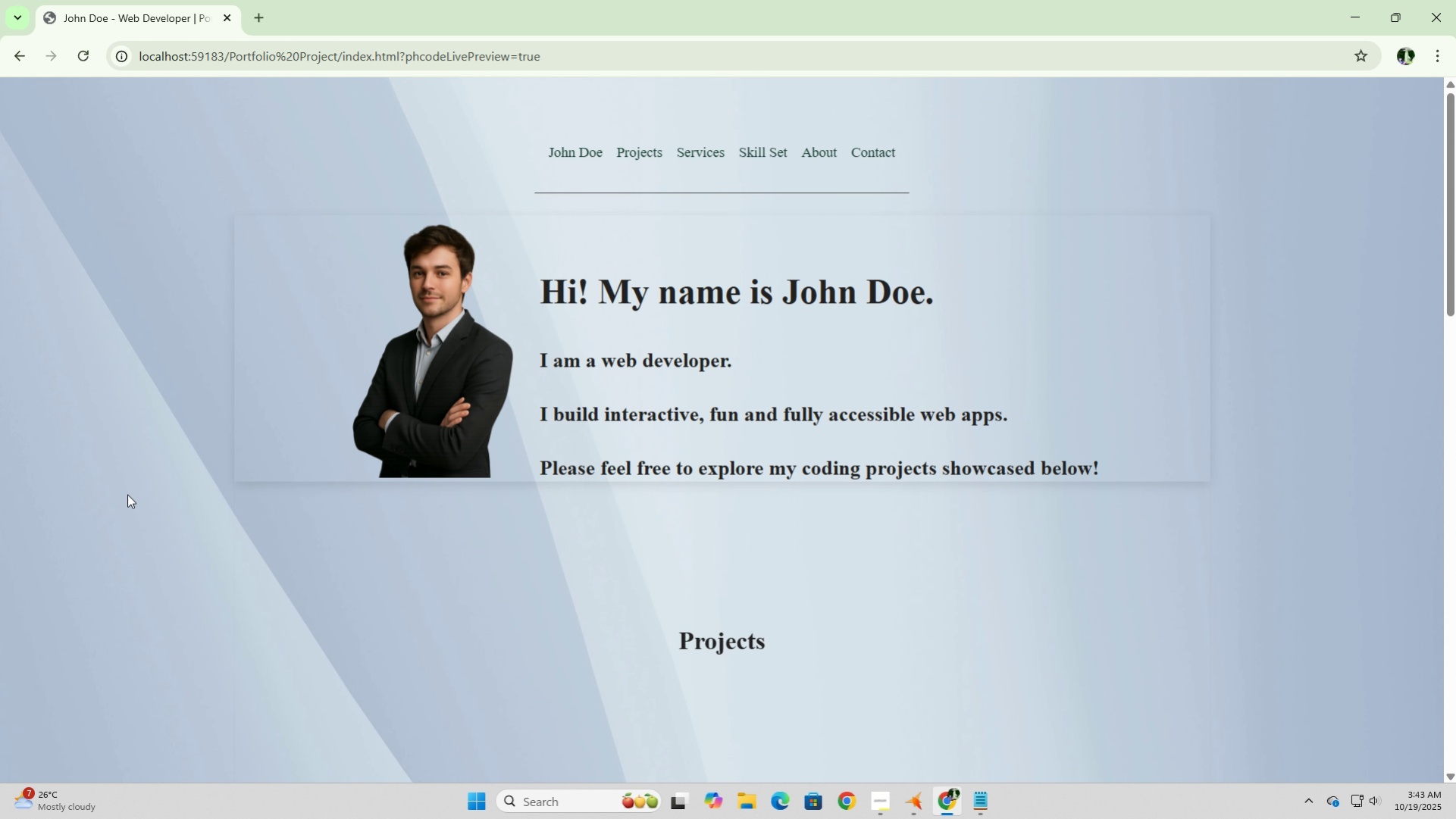 
left_click([918, 805])
 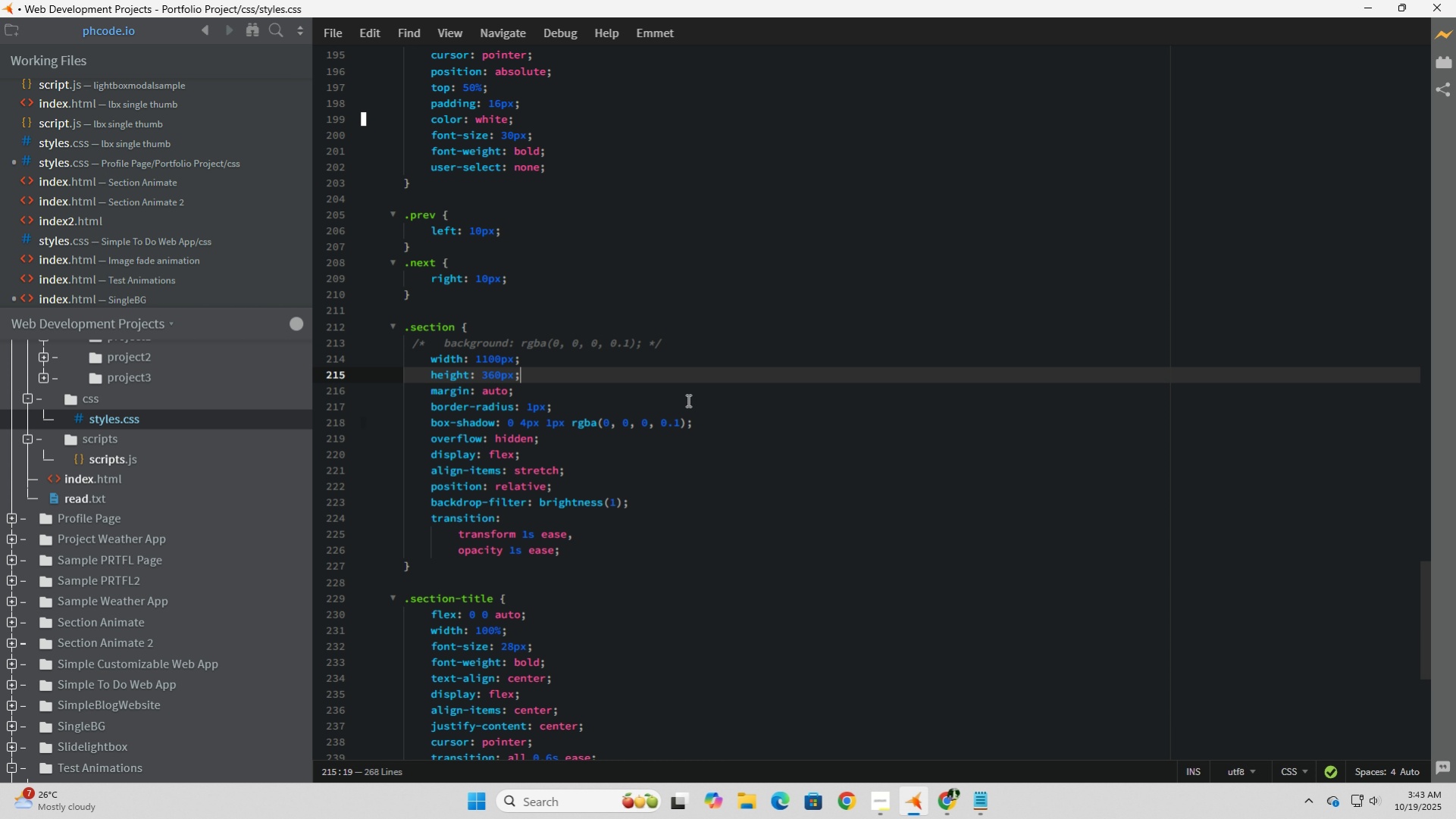 
scroll: coordinate [690, 398], scroll_direction: up, amount: 28.0
 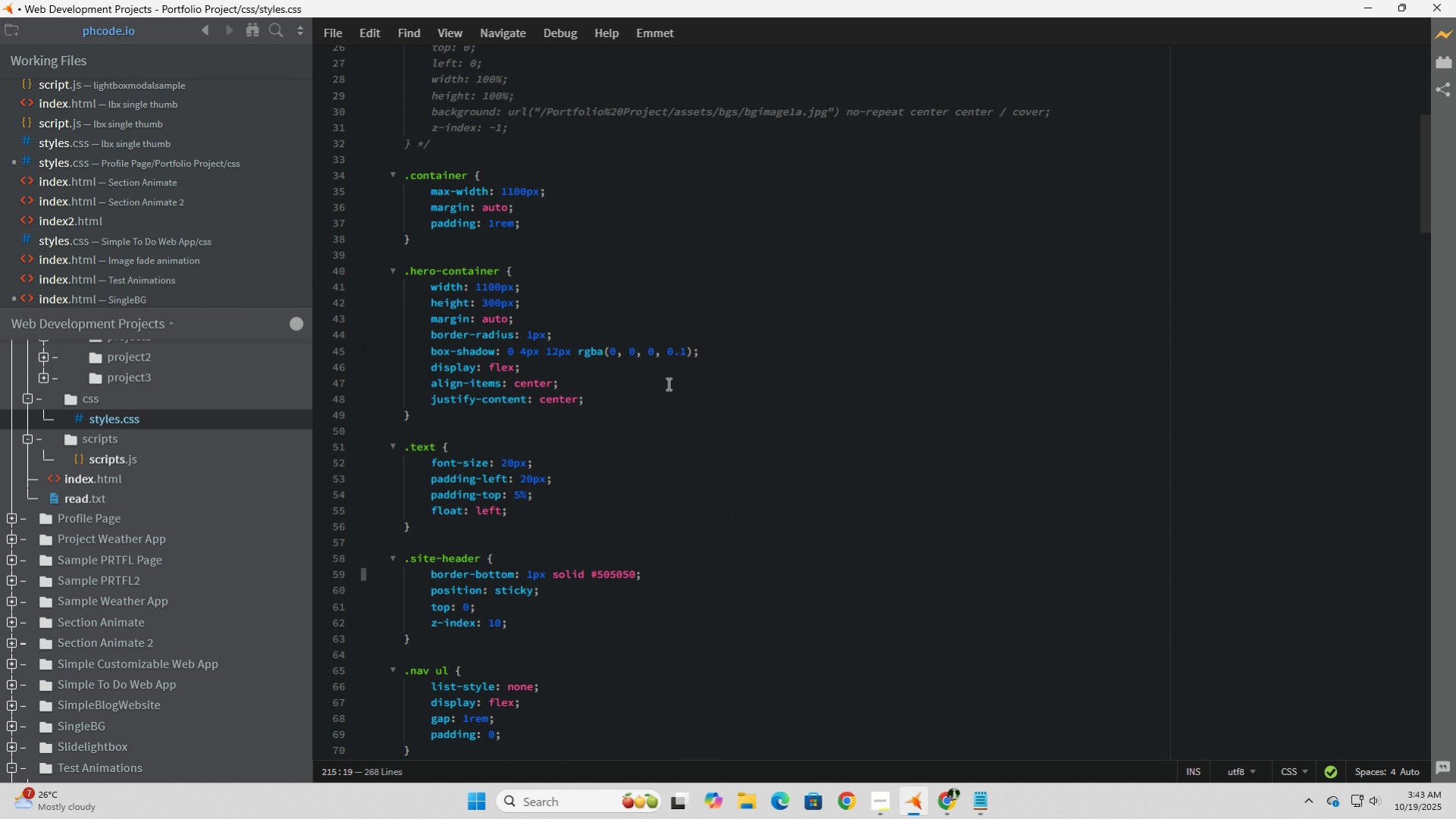 
wait(6.21)
 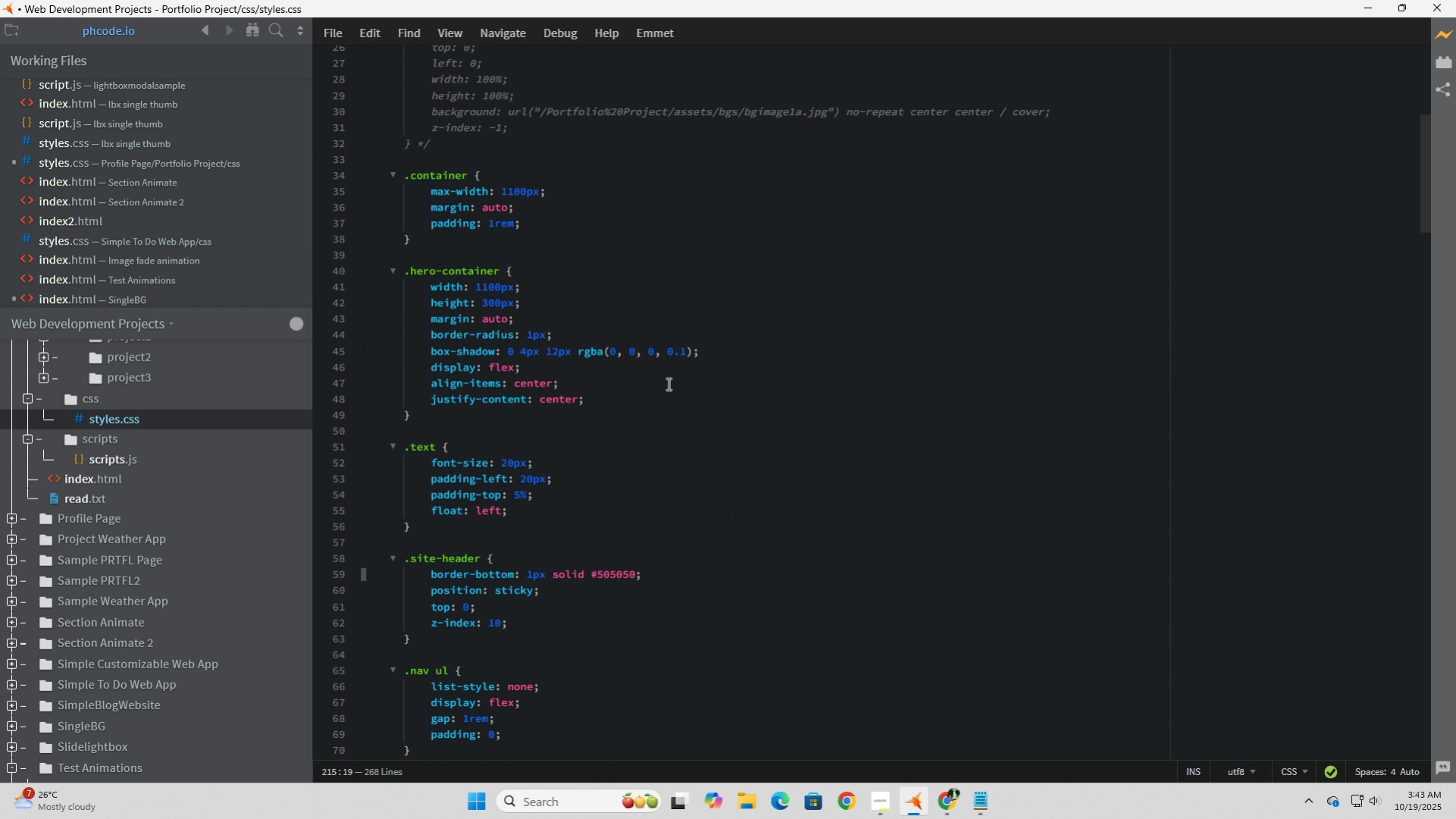 
left_click([405, 352])
 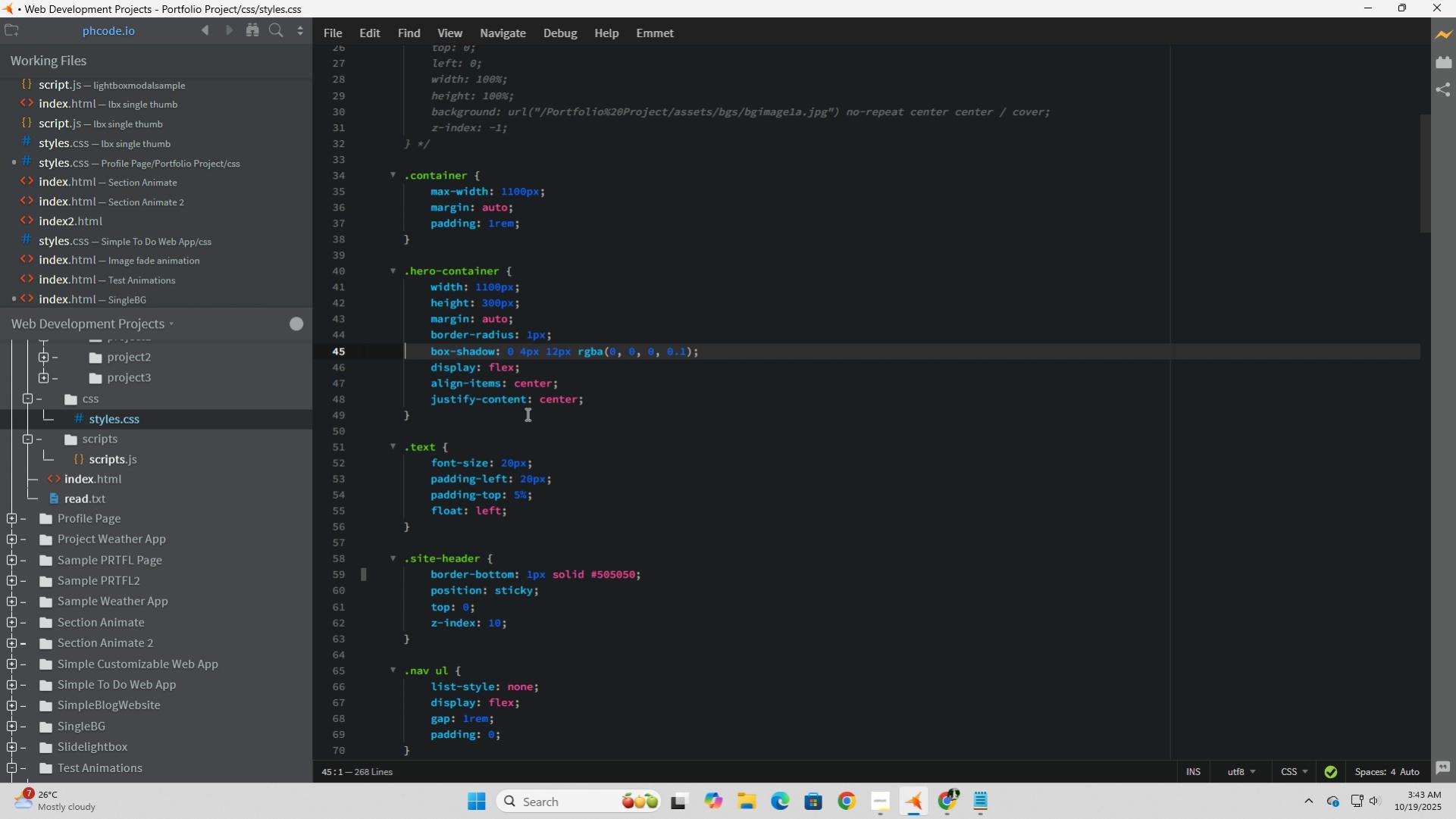 
key(NumpadDivide)
 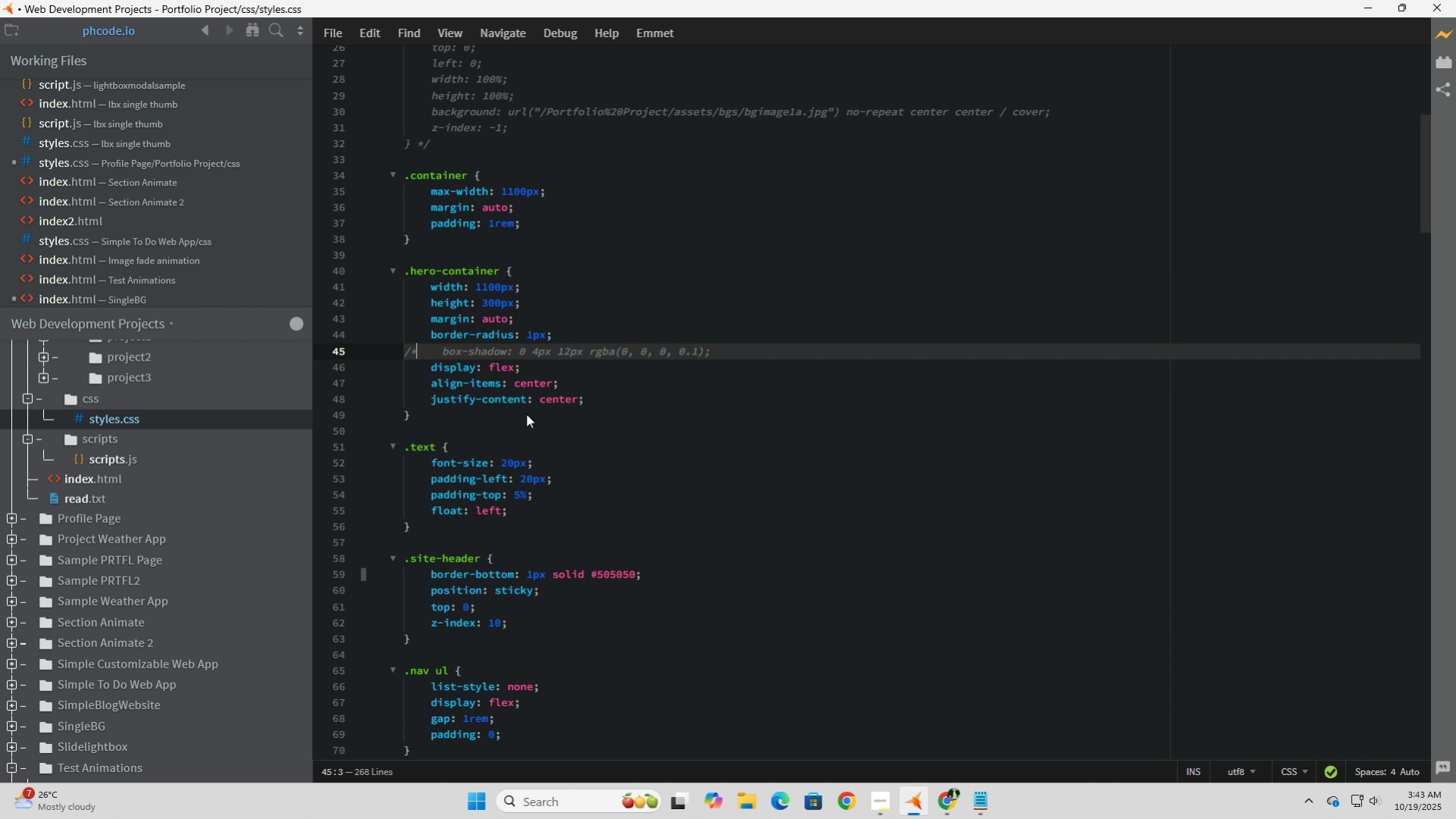 
key(NumpadMultiply)
 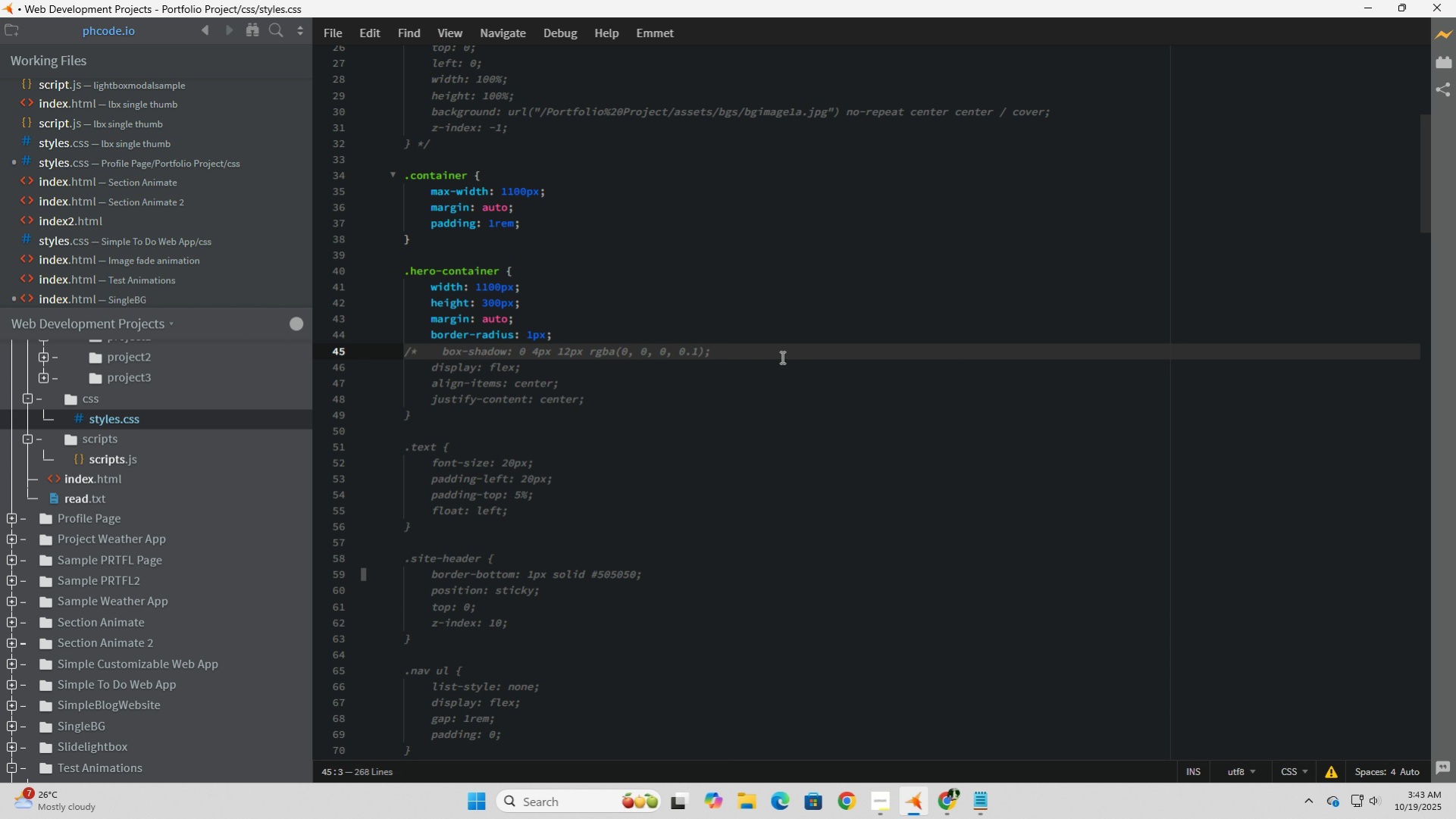 
left_click([798, 342])
 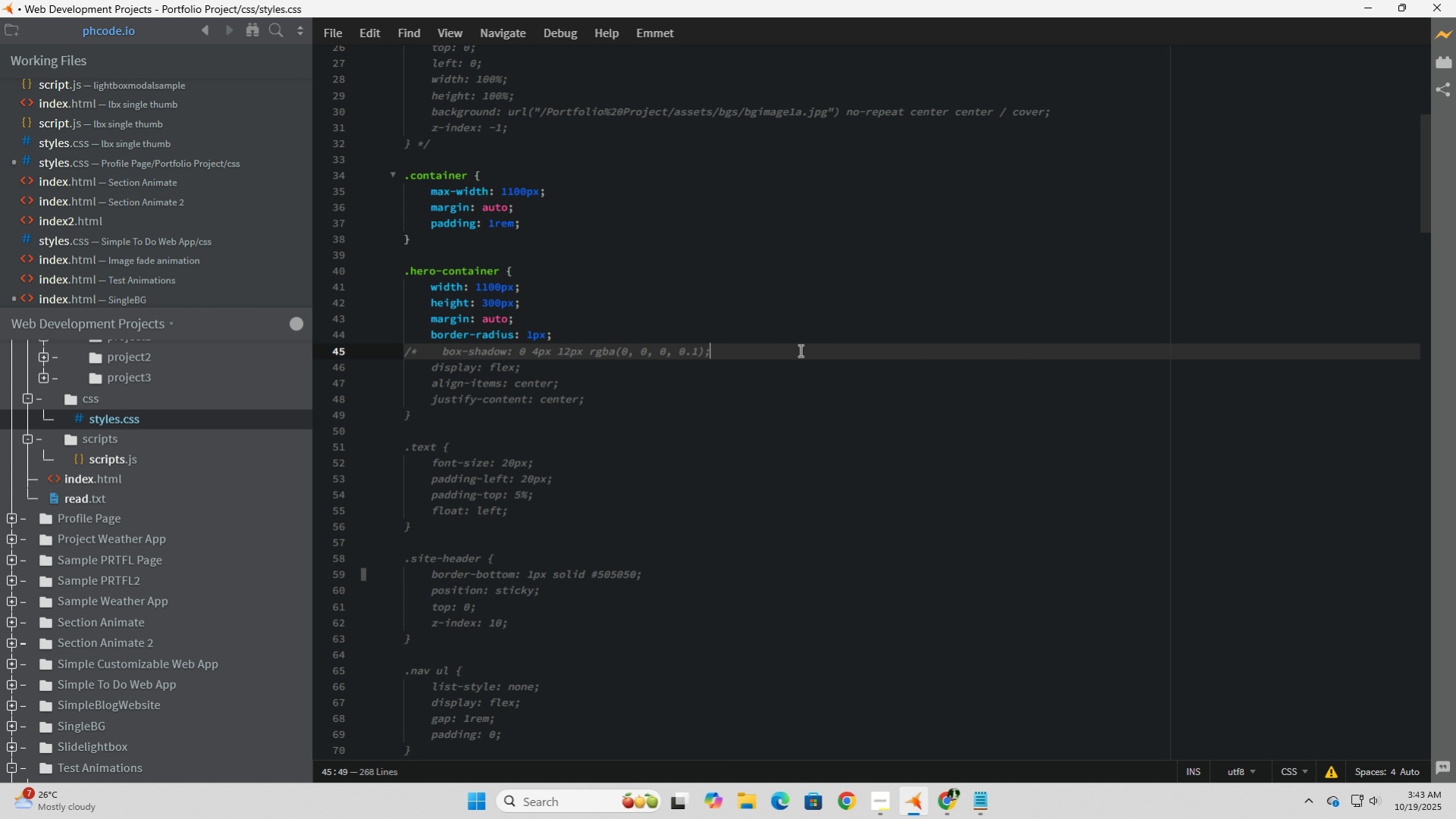 
left_click([799, 350])
 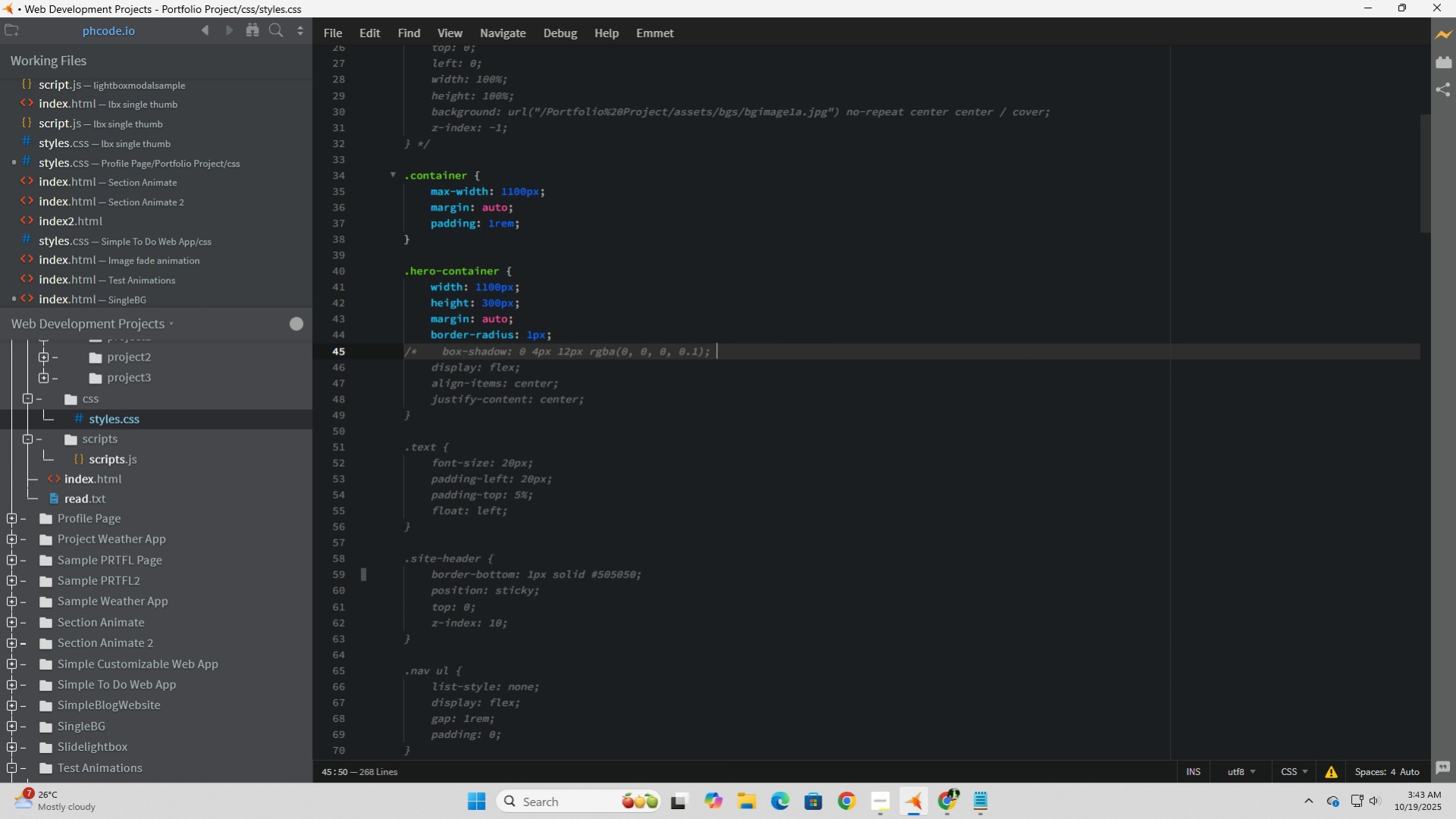 
key(Space)
 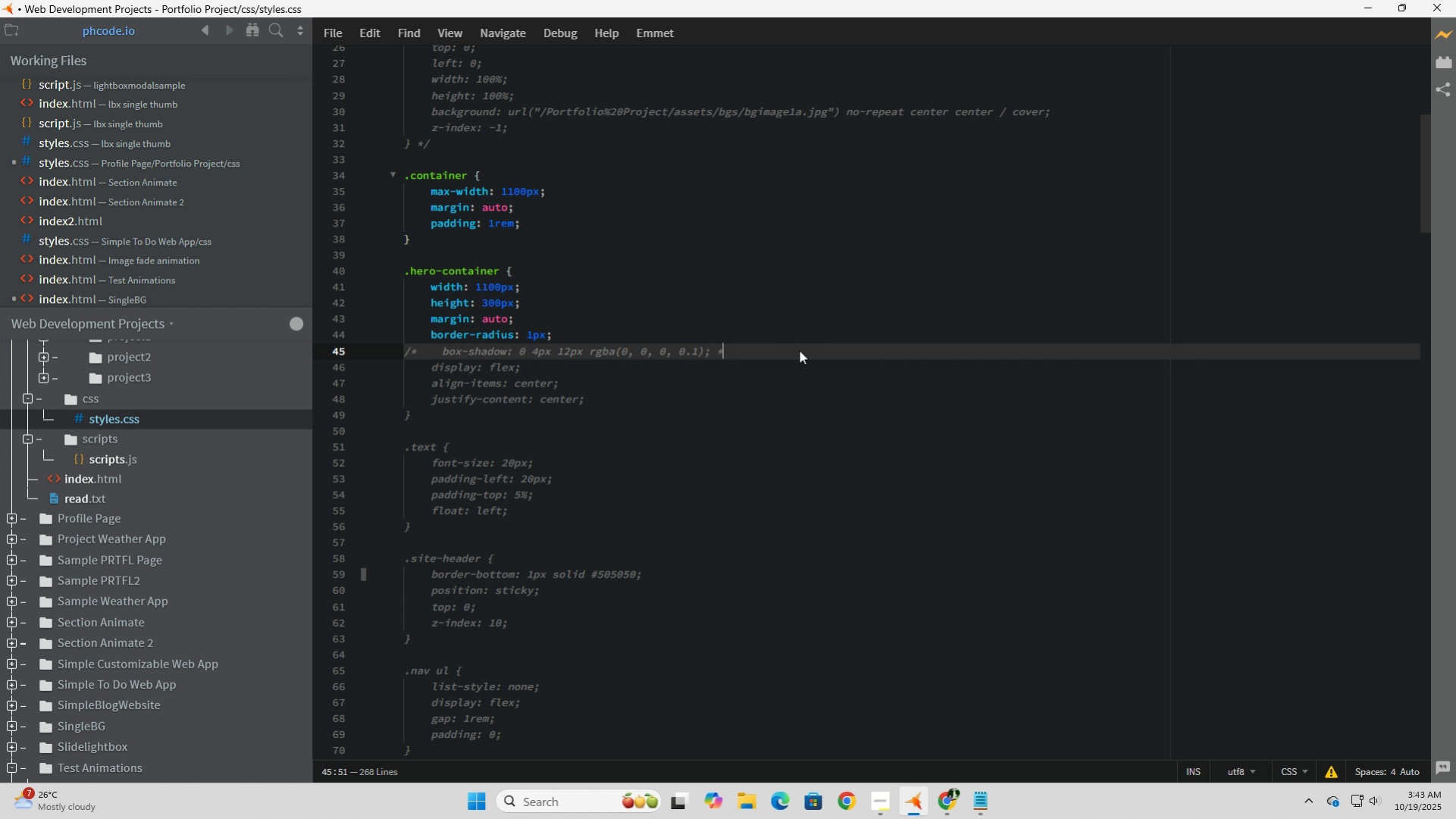 
key(NumpadMultiply)
 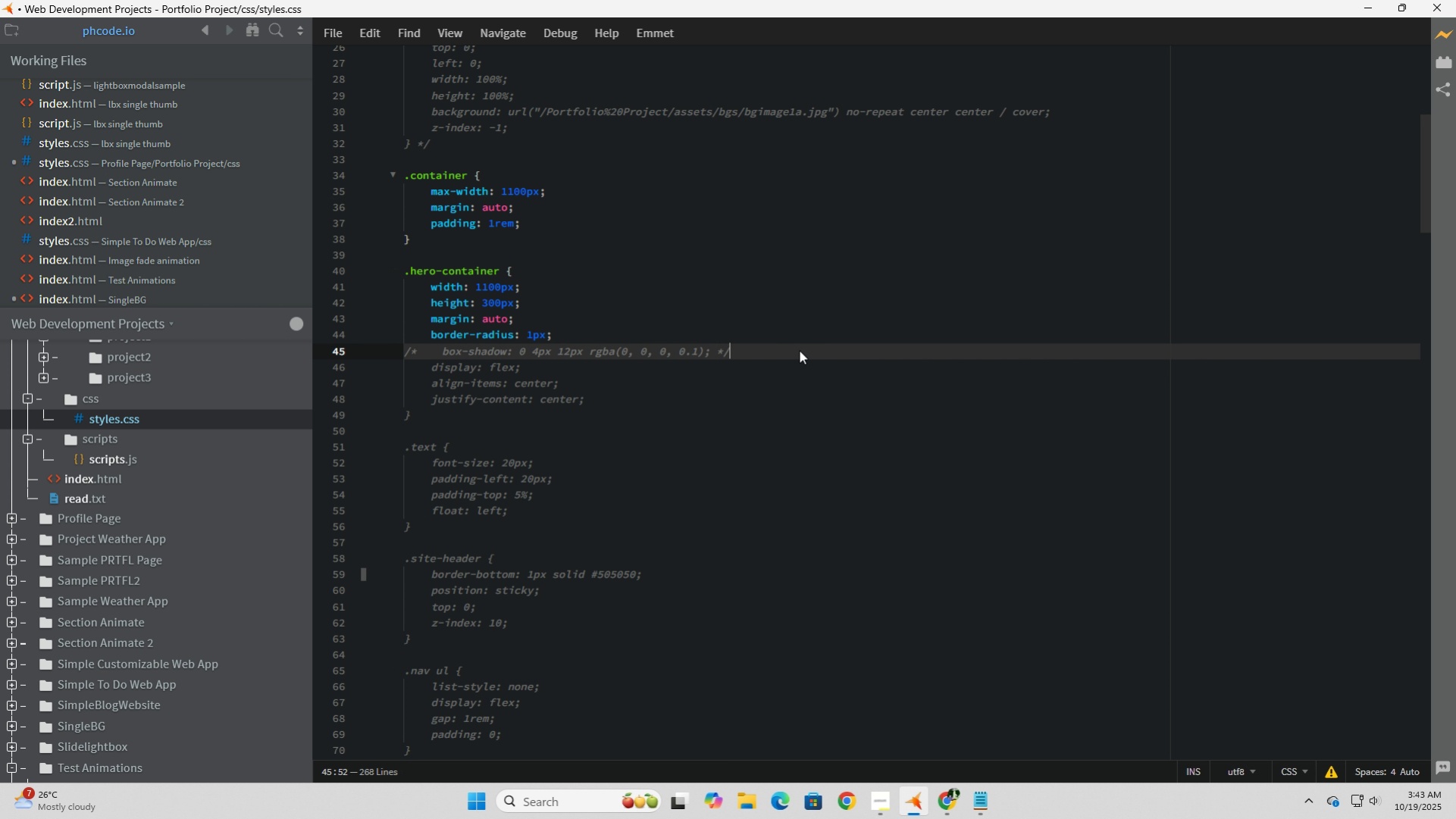 
key(NumpadDivide)
 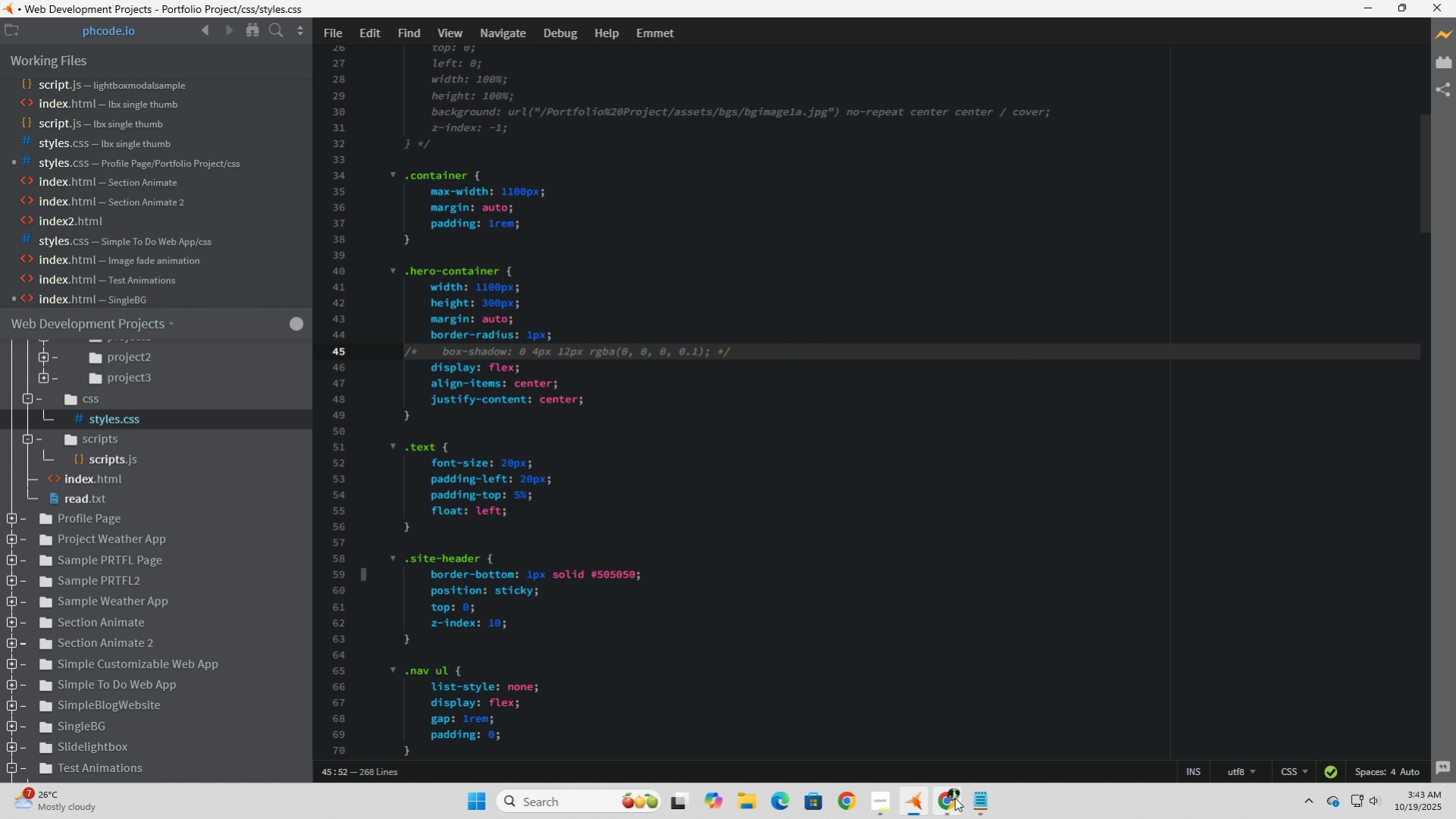 
left_click([954, 799])
 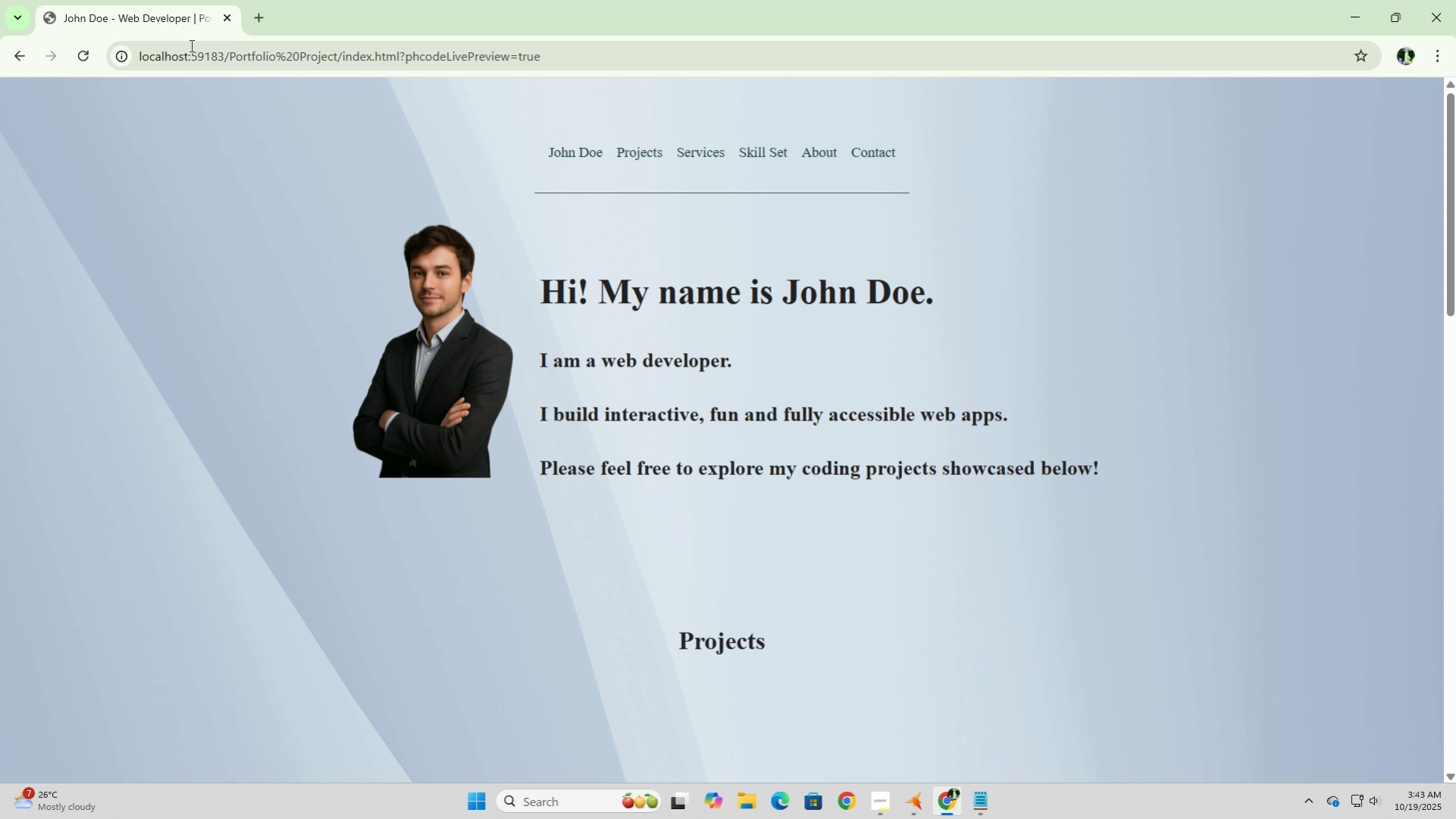 
left_click([75, 63])
 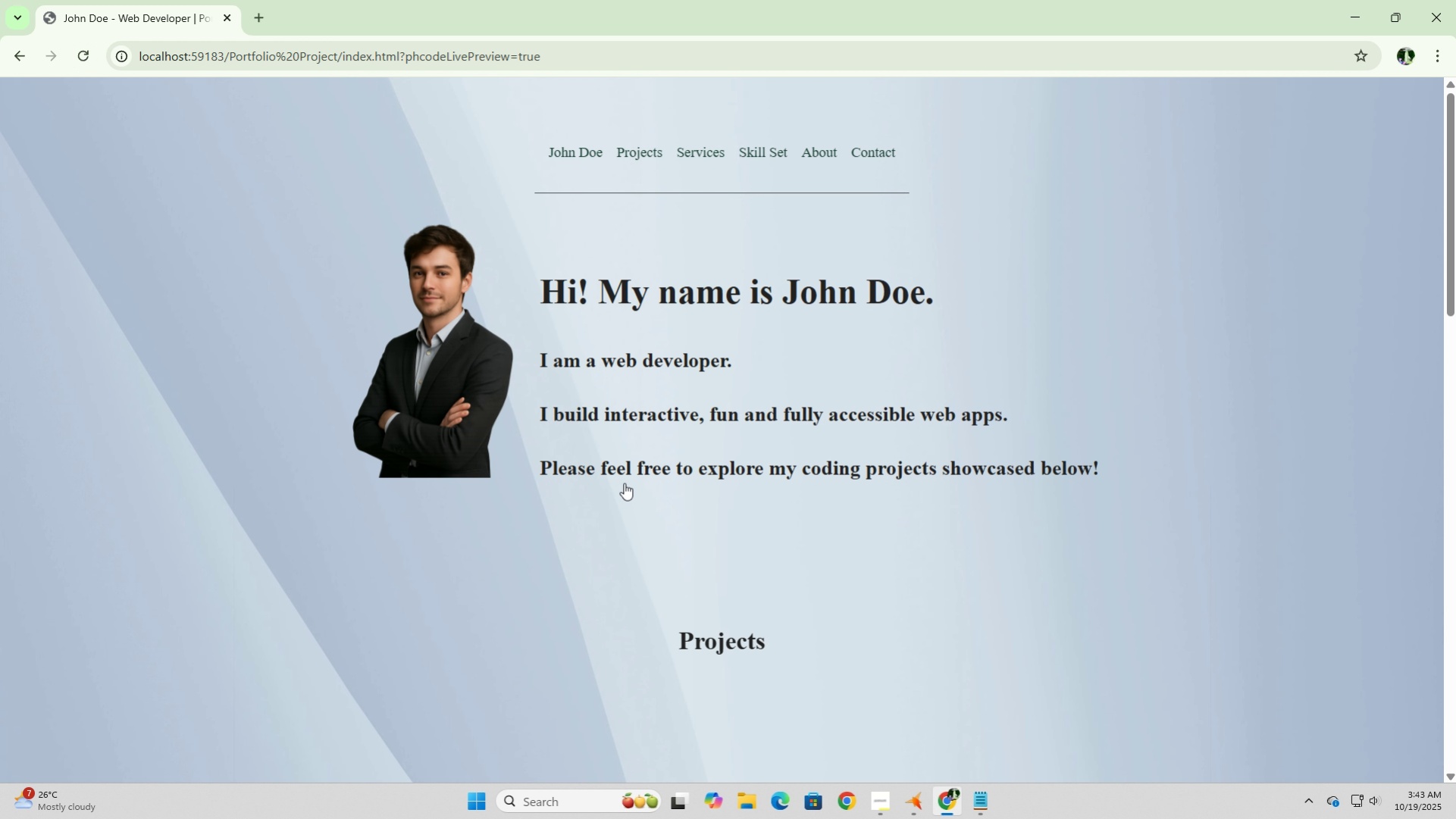 
scroll: coordinate [624, 483], scroll_direction: down, amount: 3.0
 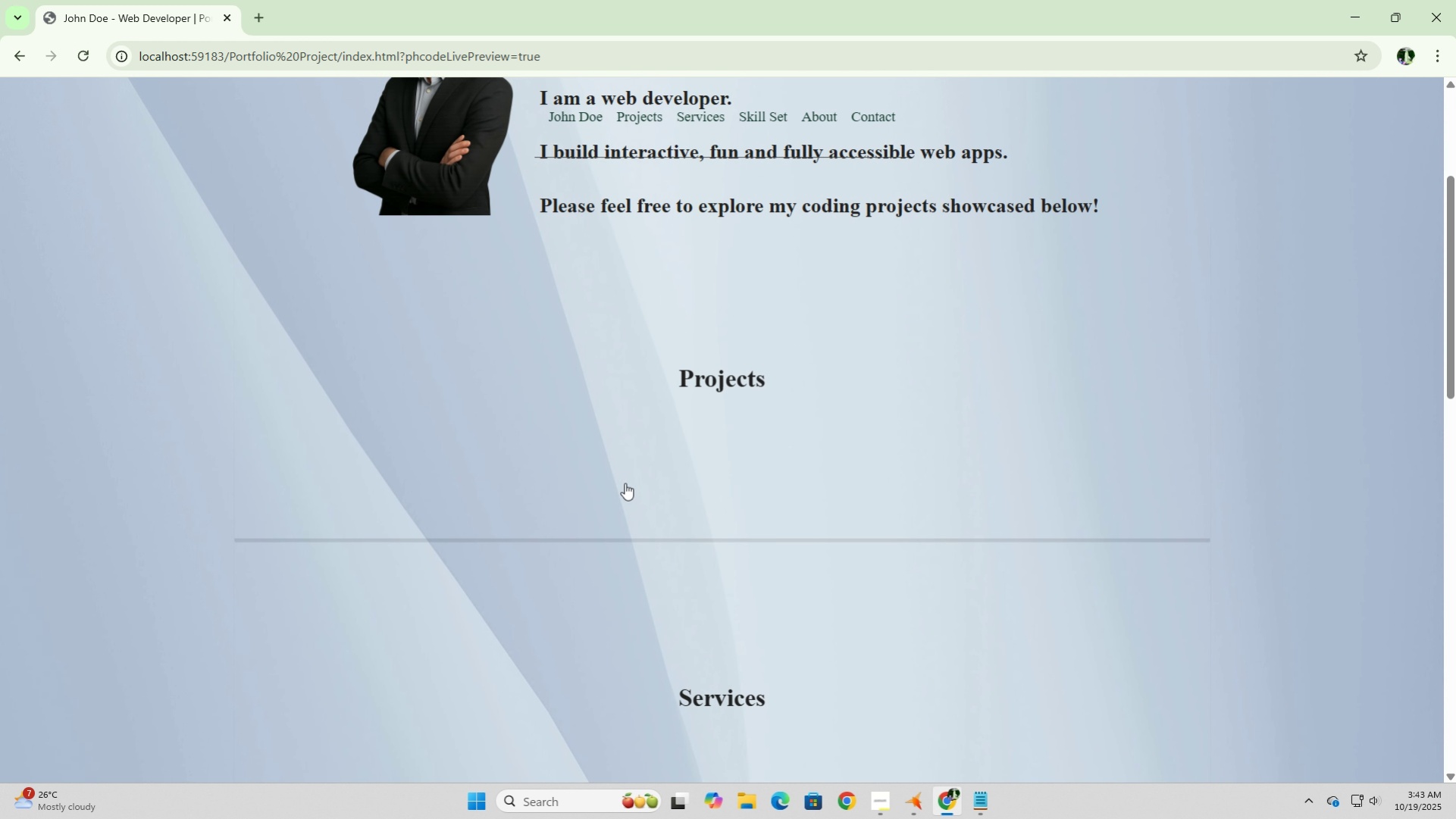 
scroll: coordinate [625, 483], scroll_direction: up, amount: 4.0
 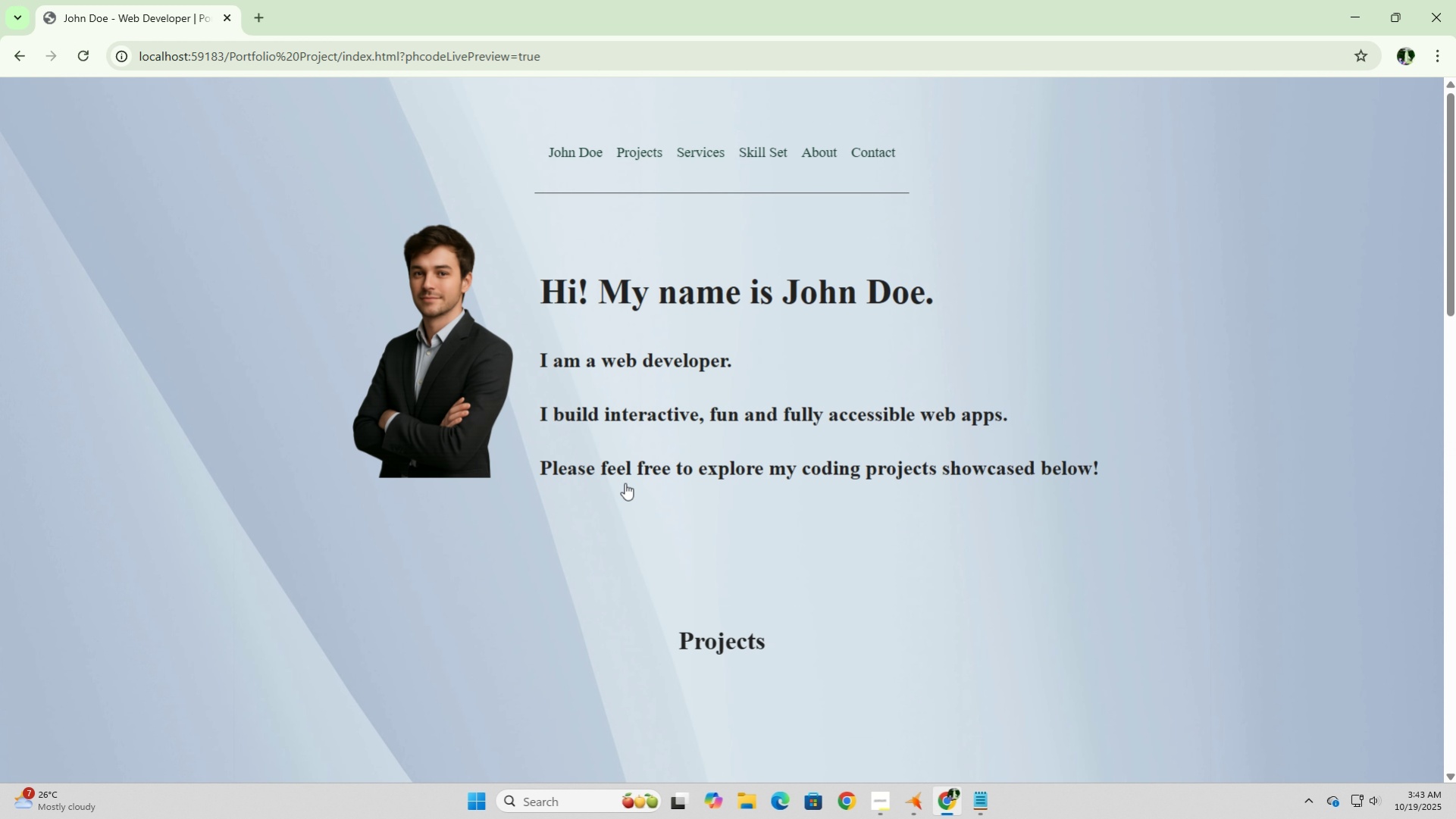 
scroll: coordinate [625, 483], scroll_direction: down, amount: 4.0
 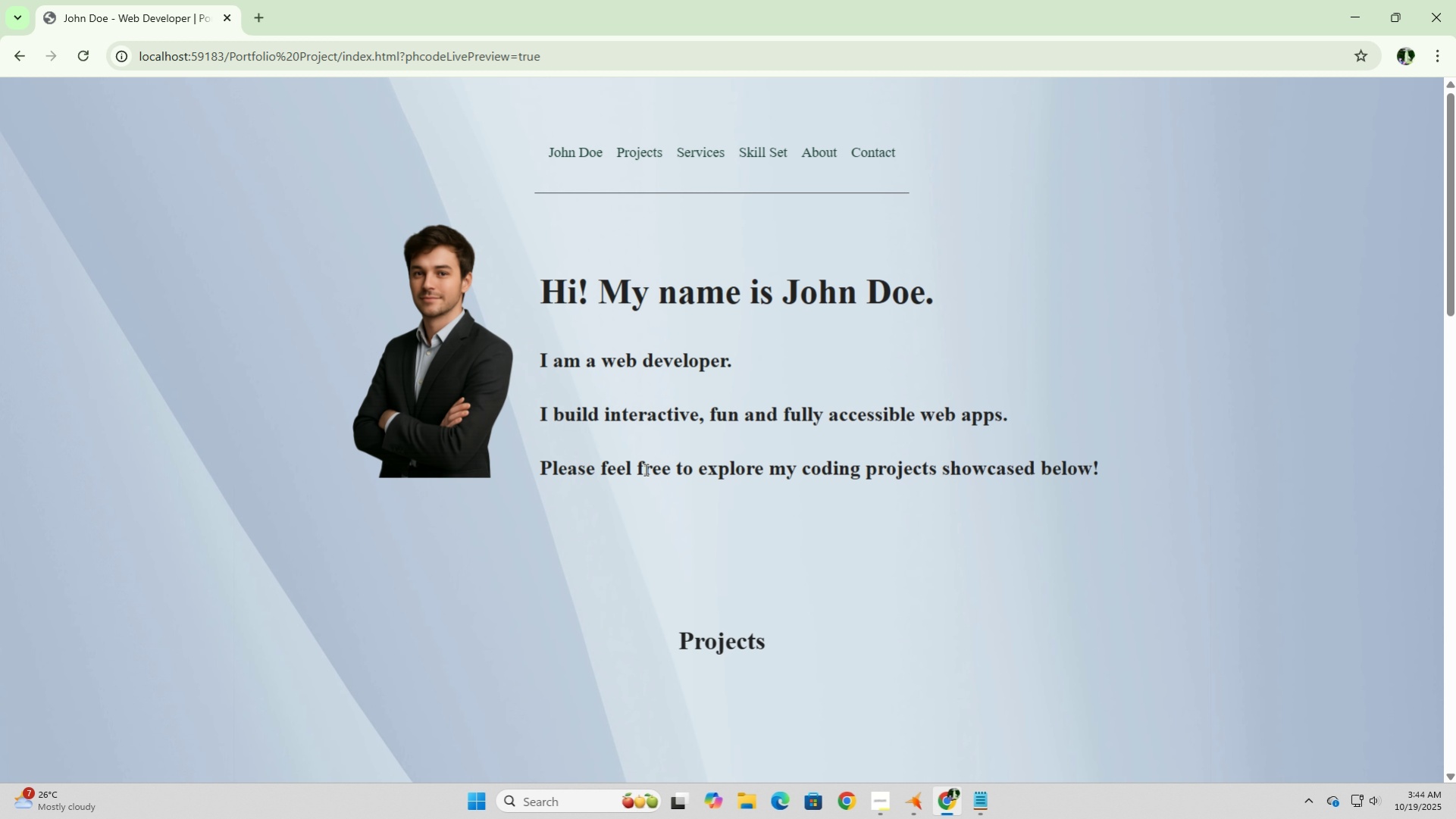 
wait(8.47)
 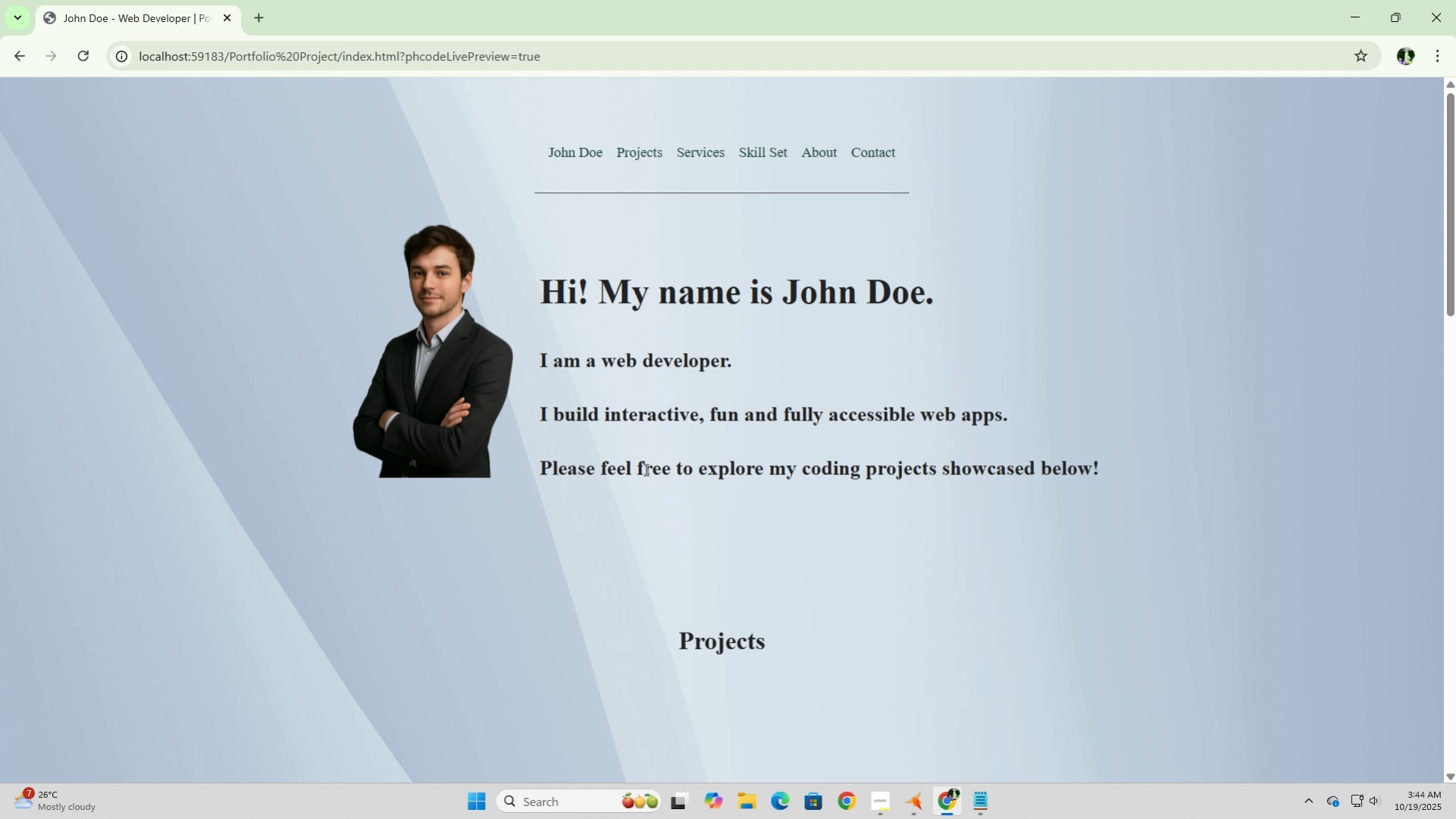 
left_click([916, 808])
 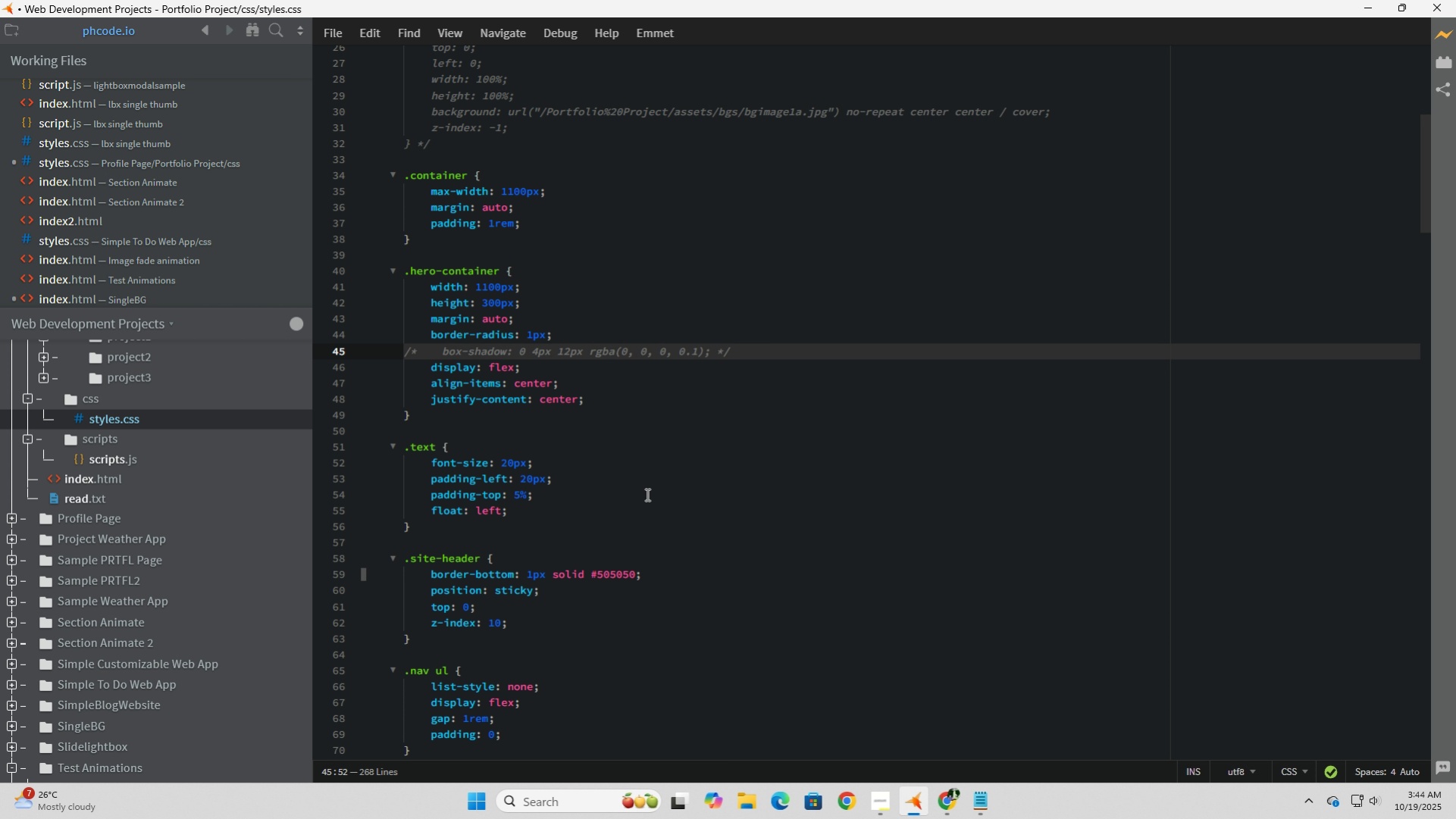 
scroll: coordinate [645, 498], scroll_direction: down, amount: 11.0
 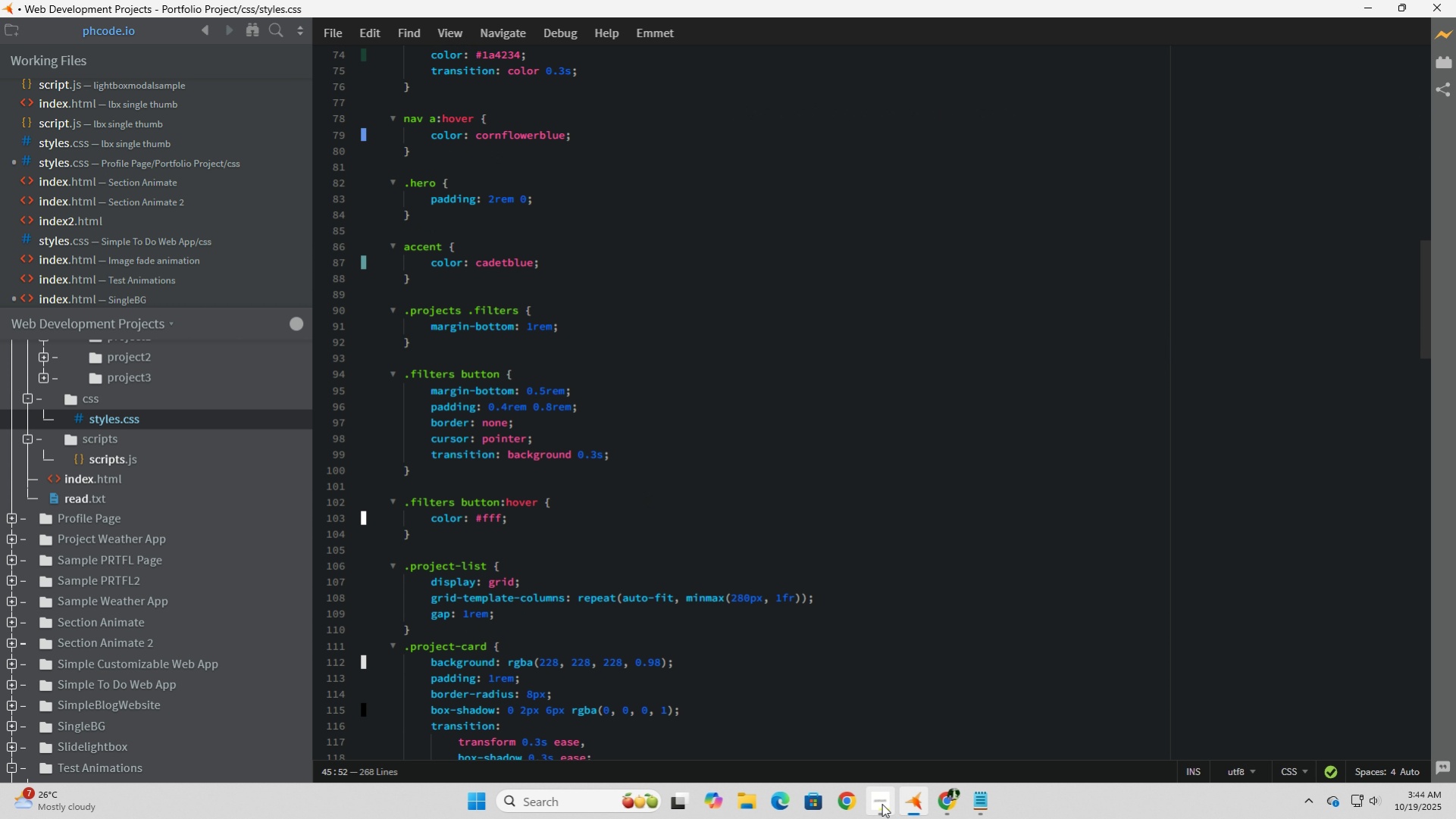 
left_click([883, 803])
 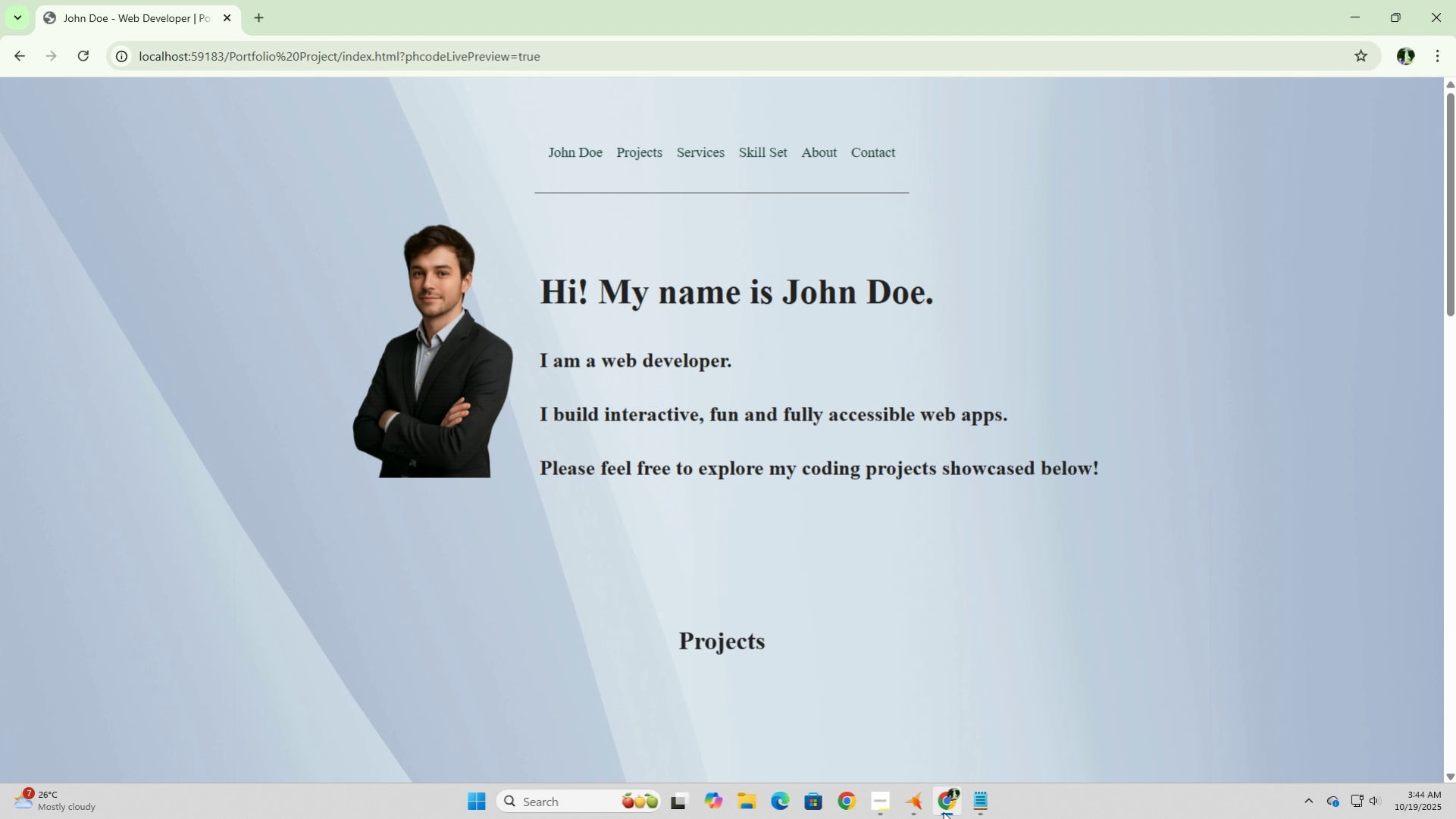 
scroll: coordinate [911, 608], scroll_direction: up, amount: 8.0
 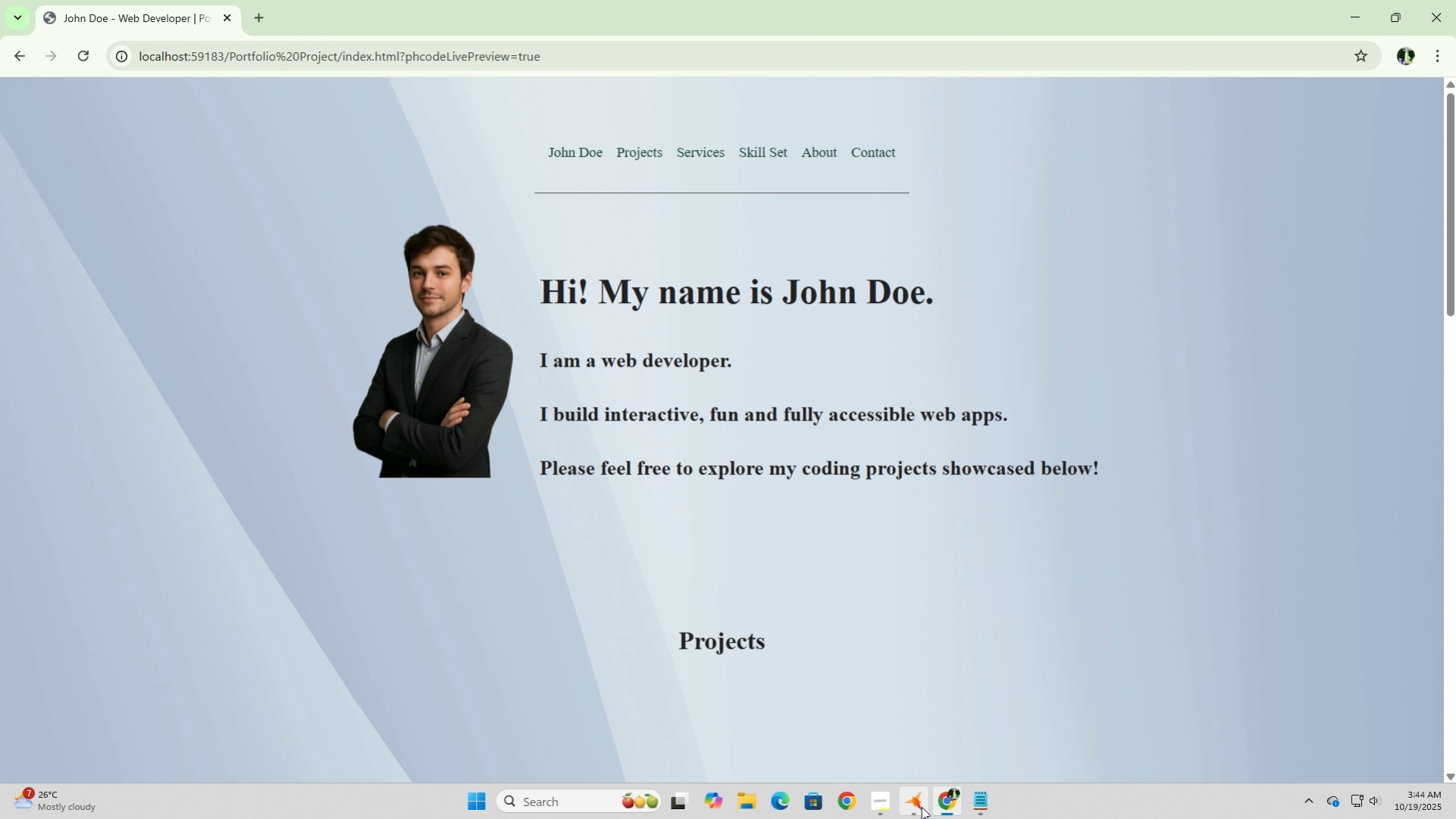 
left_click([918, 806])
 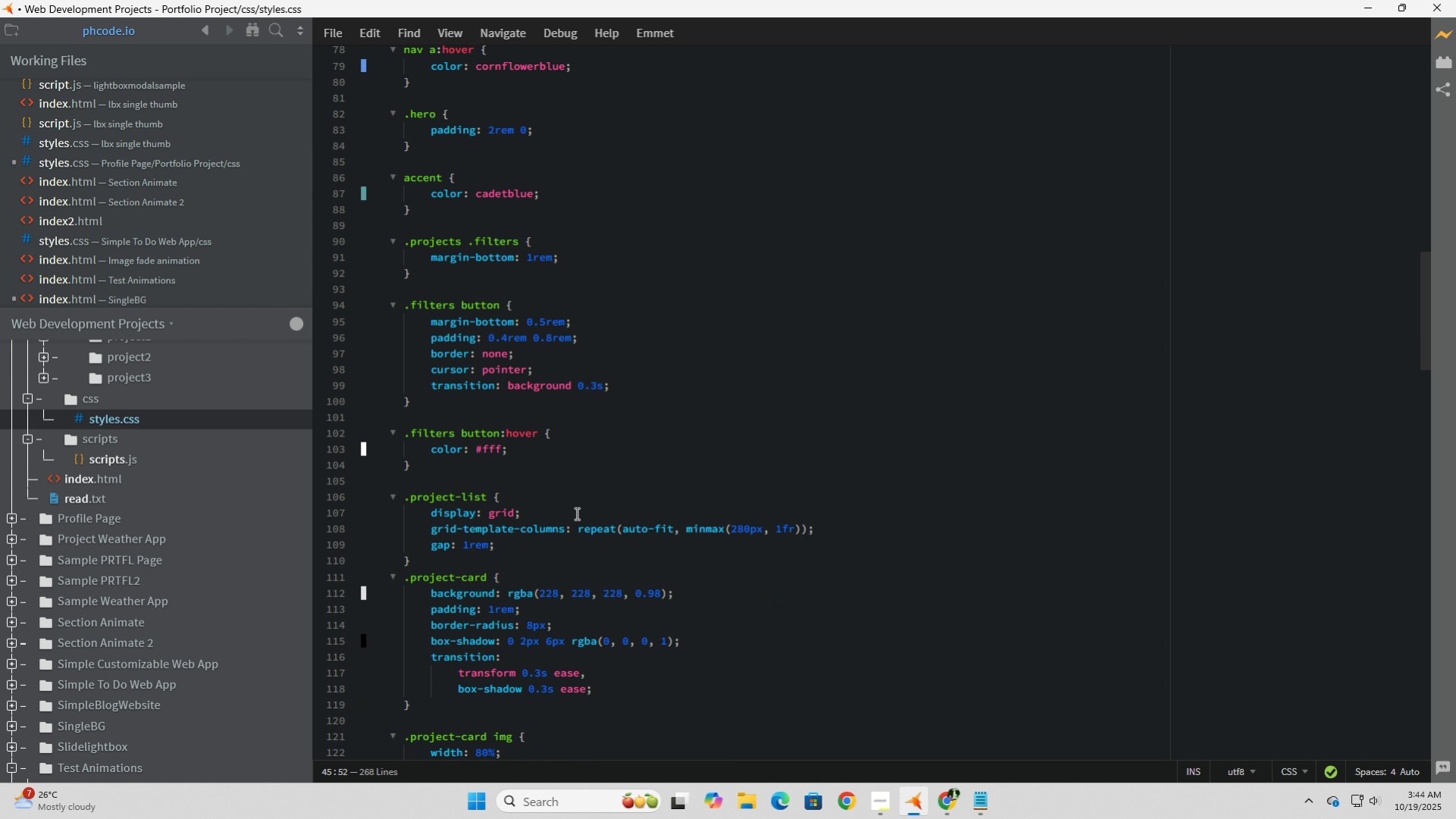 
scroll: coordinate [575, 513], scroll_direction: down, amount: 8.0
 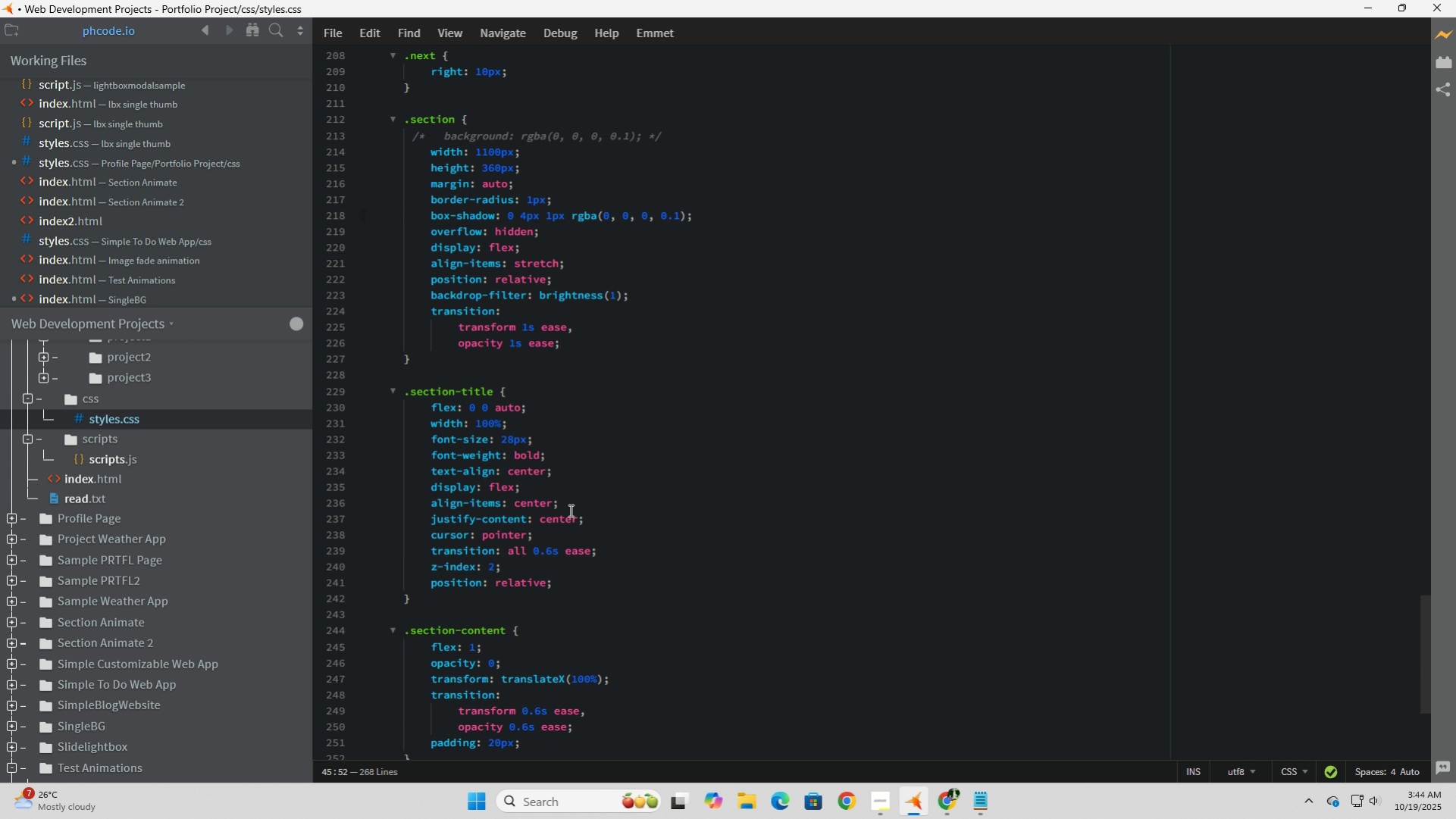 
wait(8.16)
 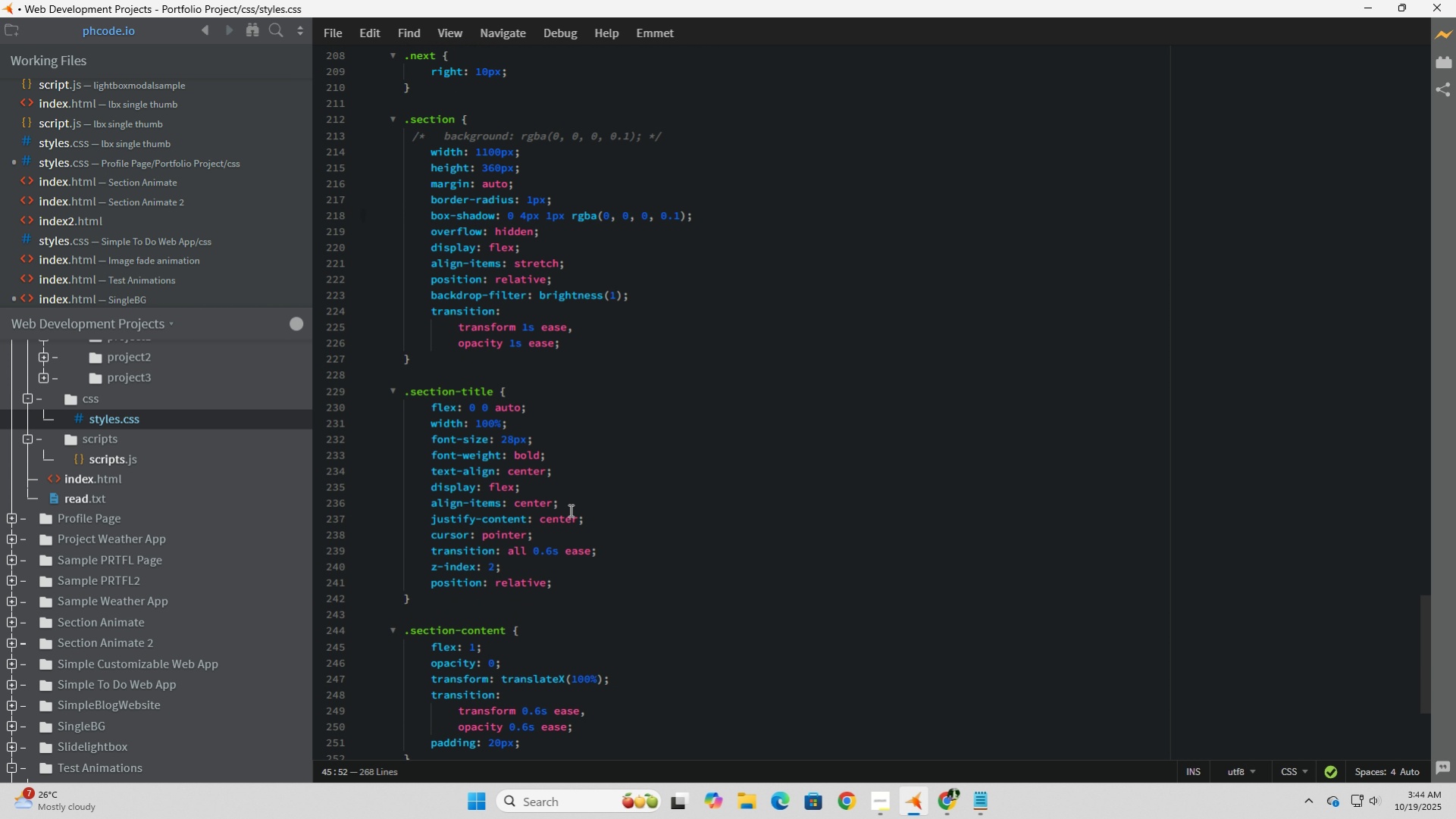 
left_click([409, 217])
 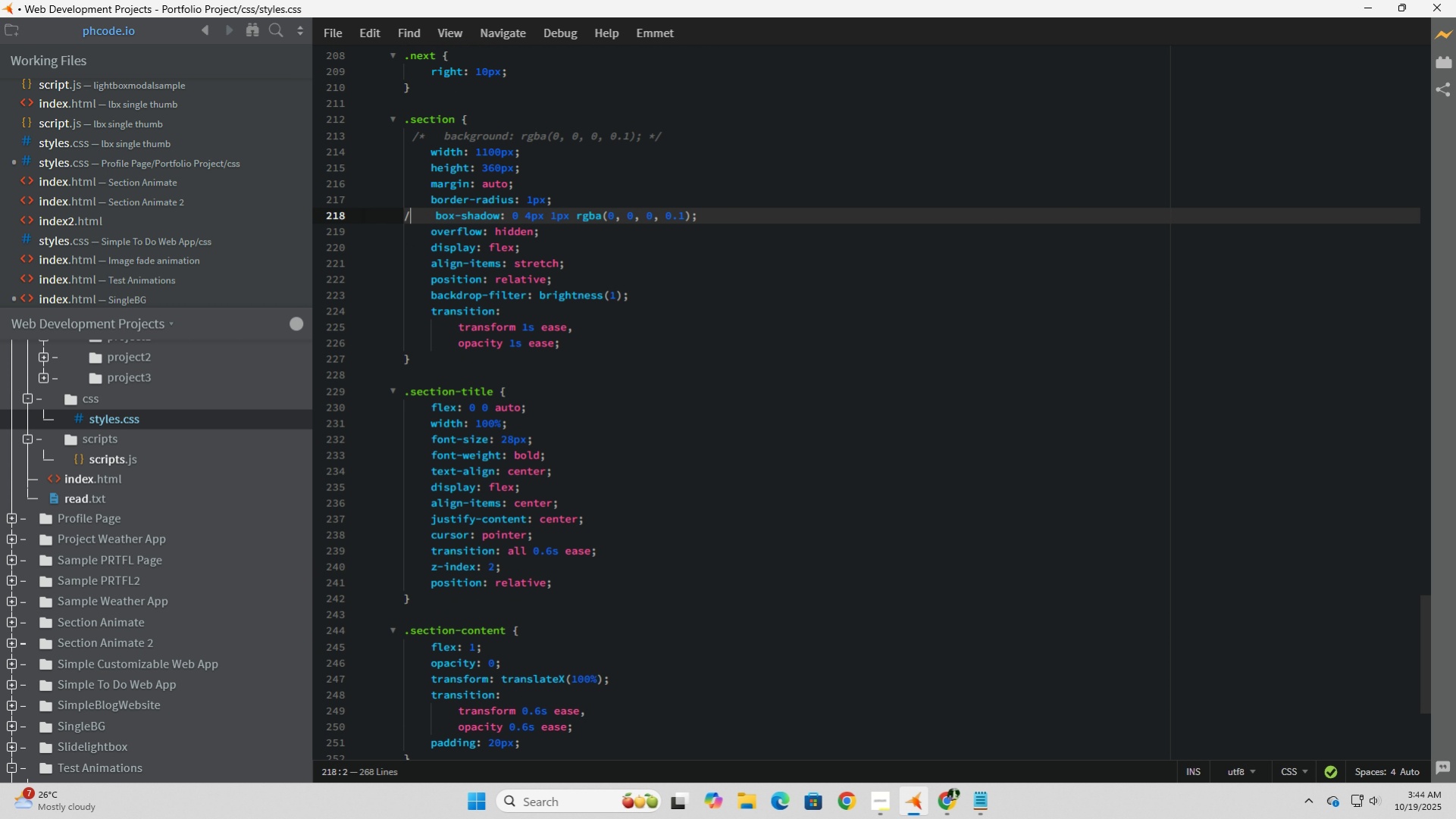 
key(NumpadDivide)
 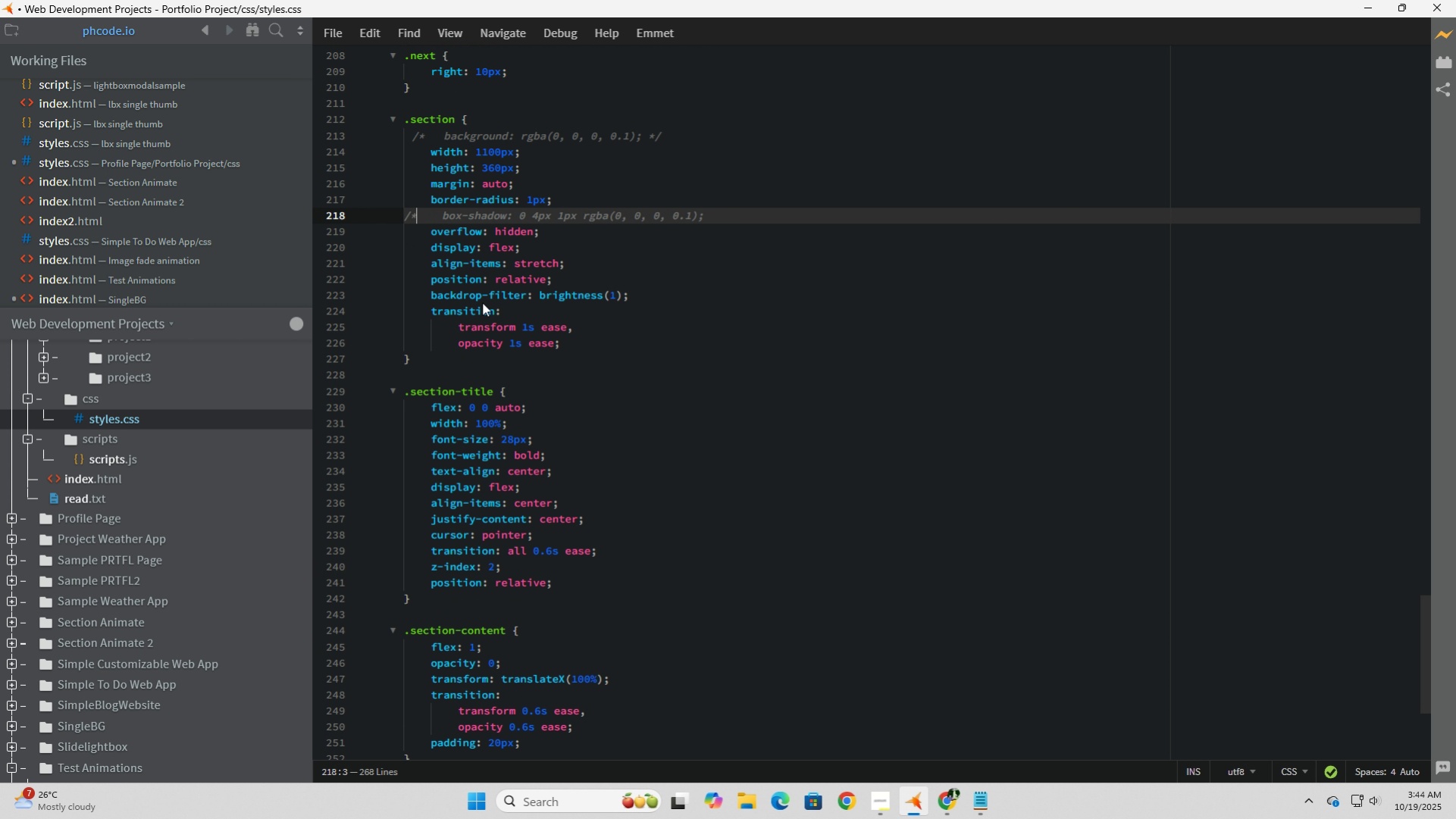 
key(NumpadMultiply)
 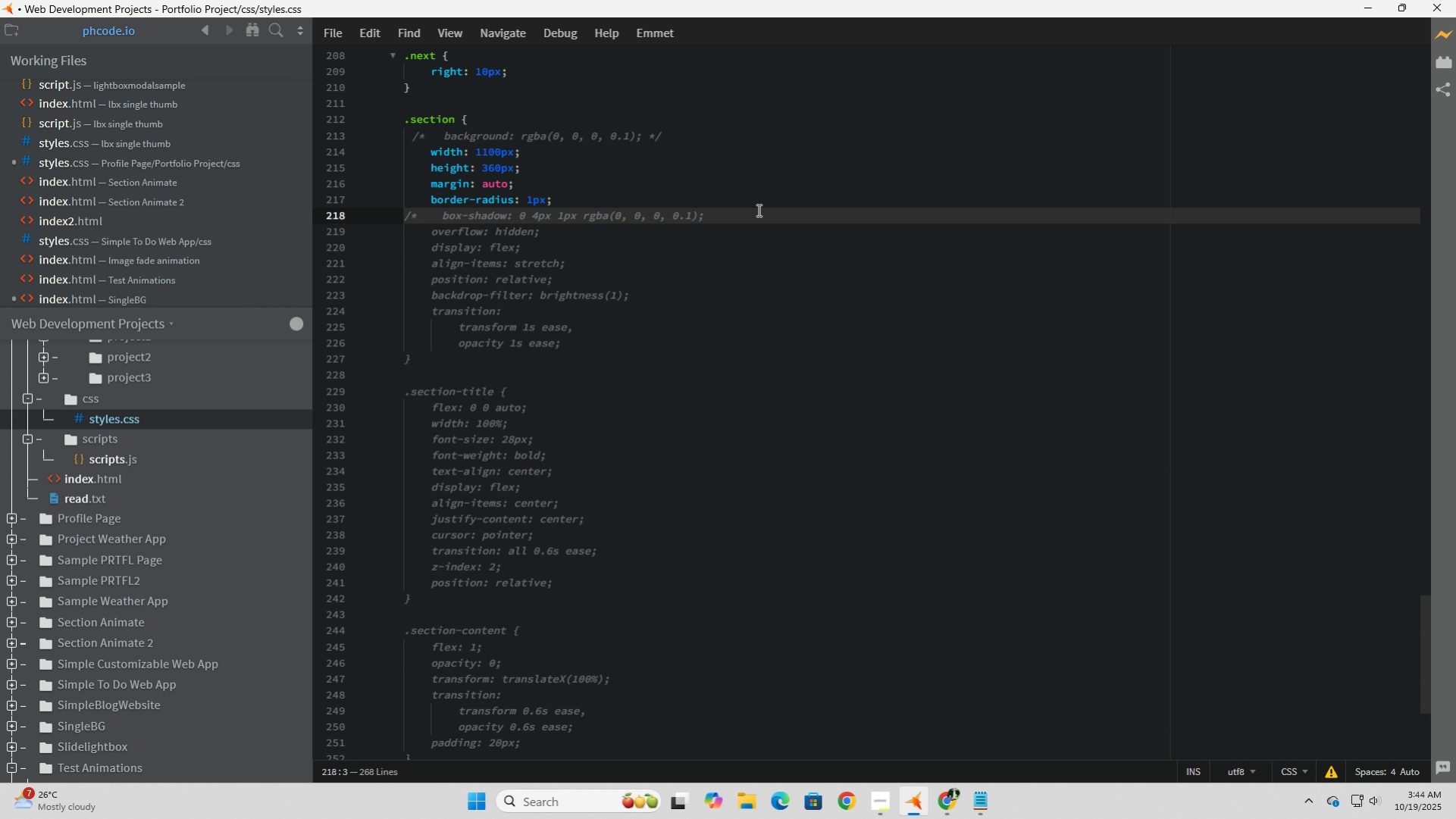 
left_click([759, 209])
 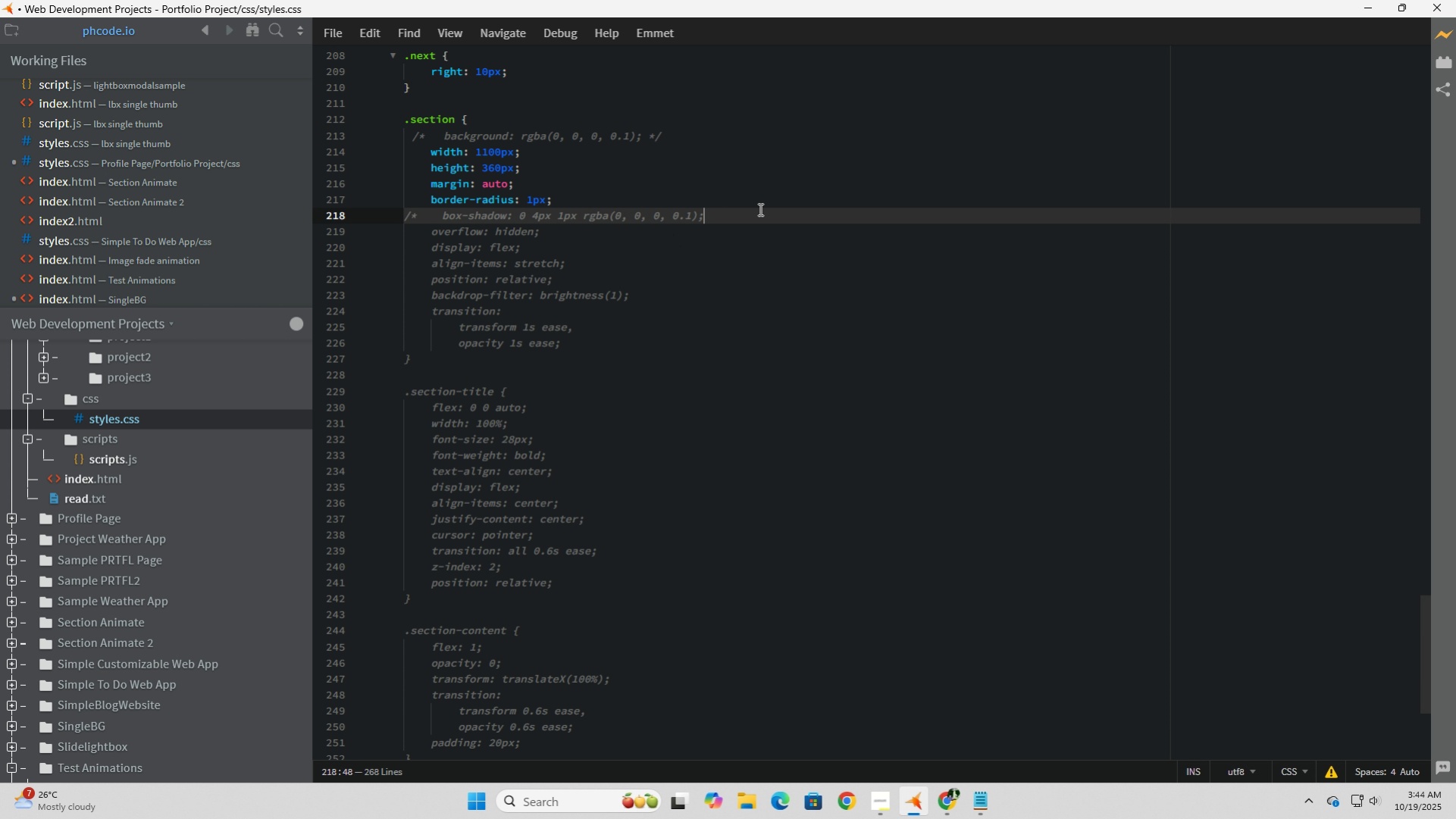 
key(Space)
 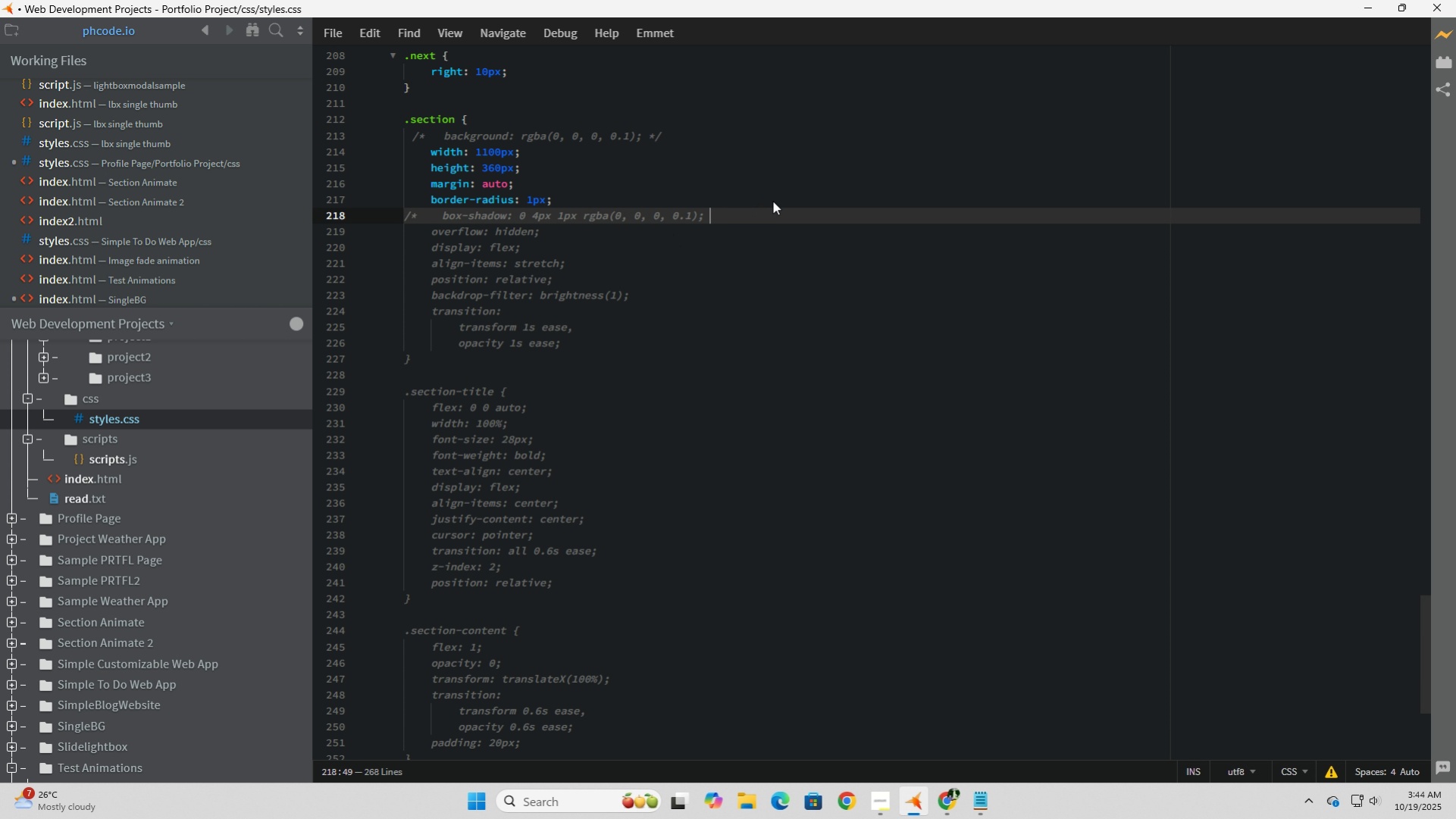 
key(NumpadMultiply)
 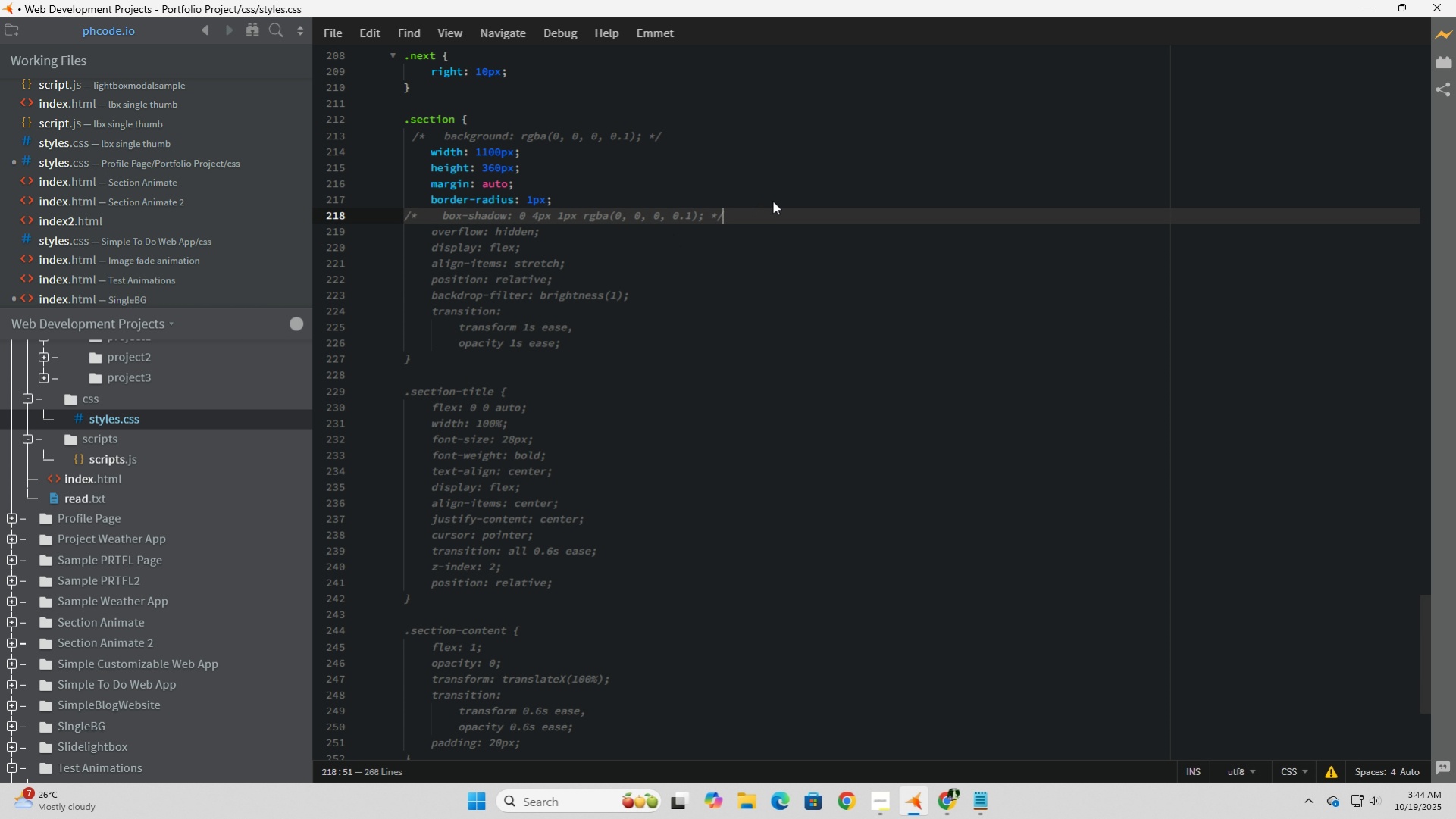 
key(NumpadDivide)
 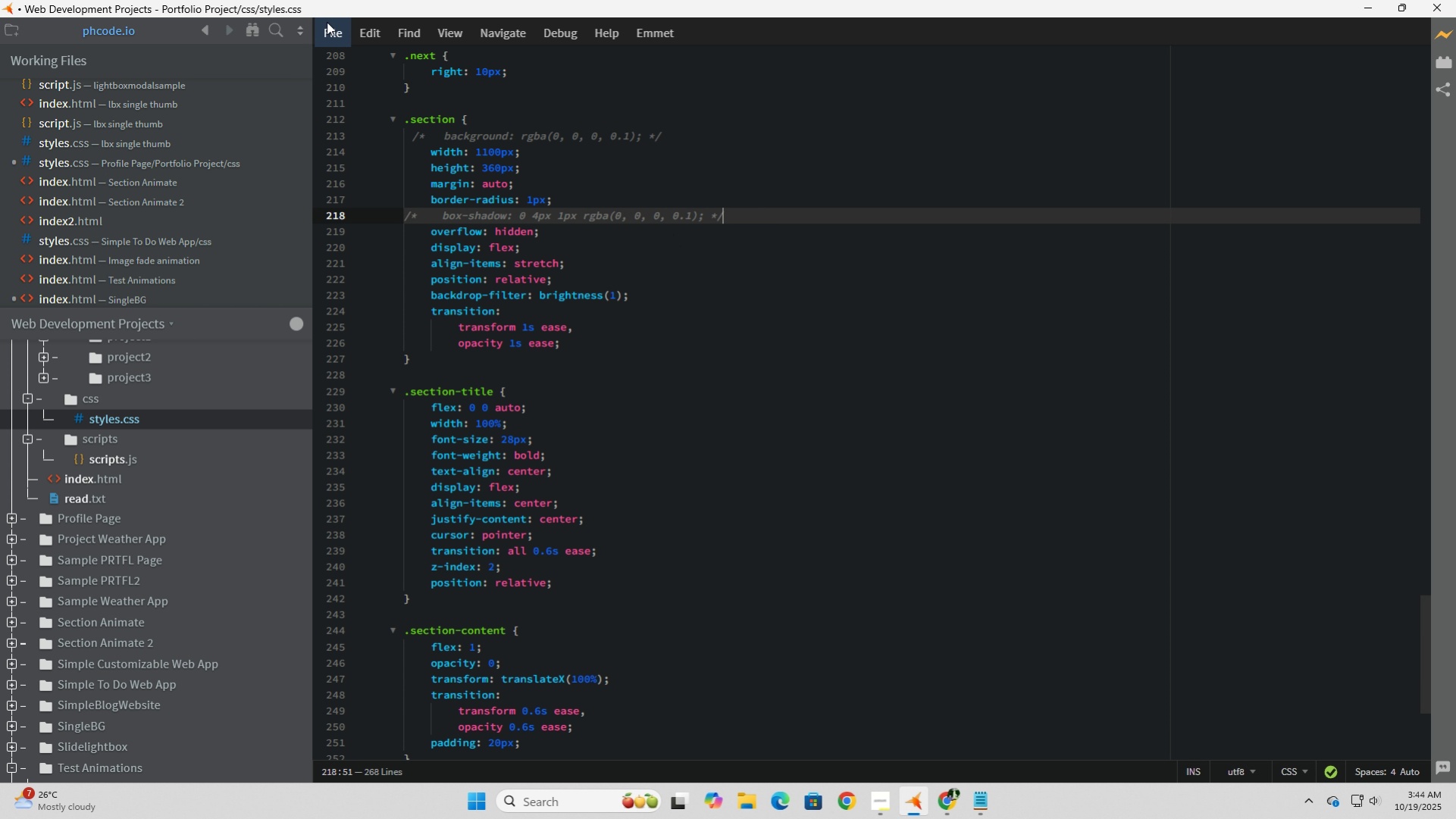 
left_click([331, 26])
 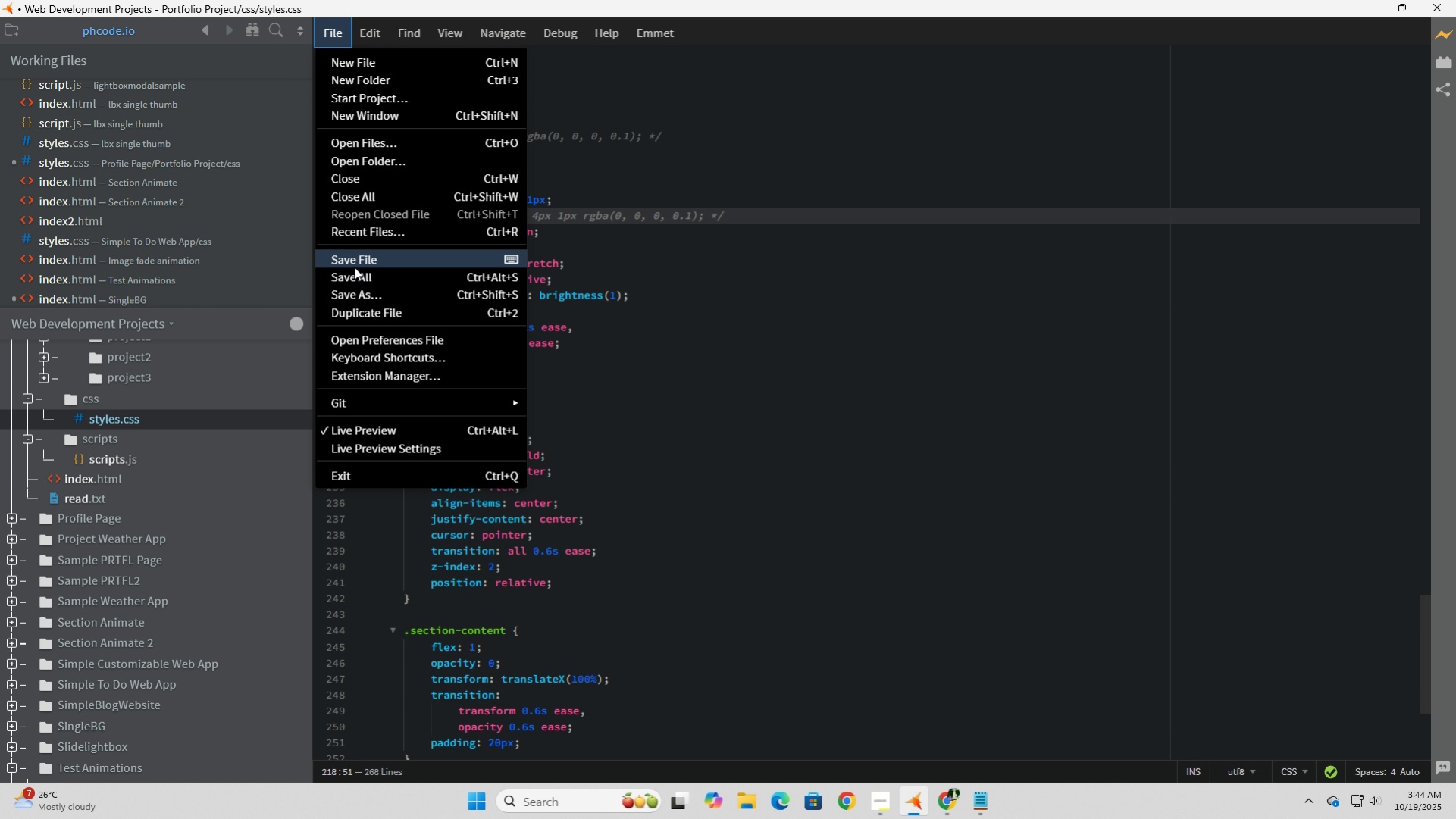 
left_click([354, 267])
 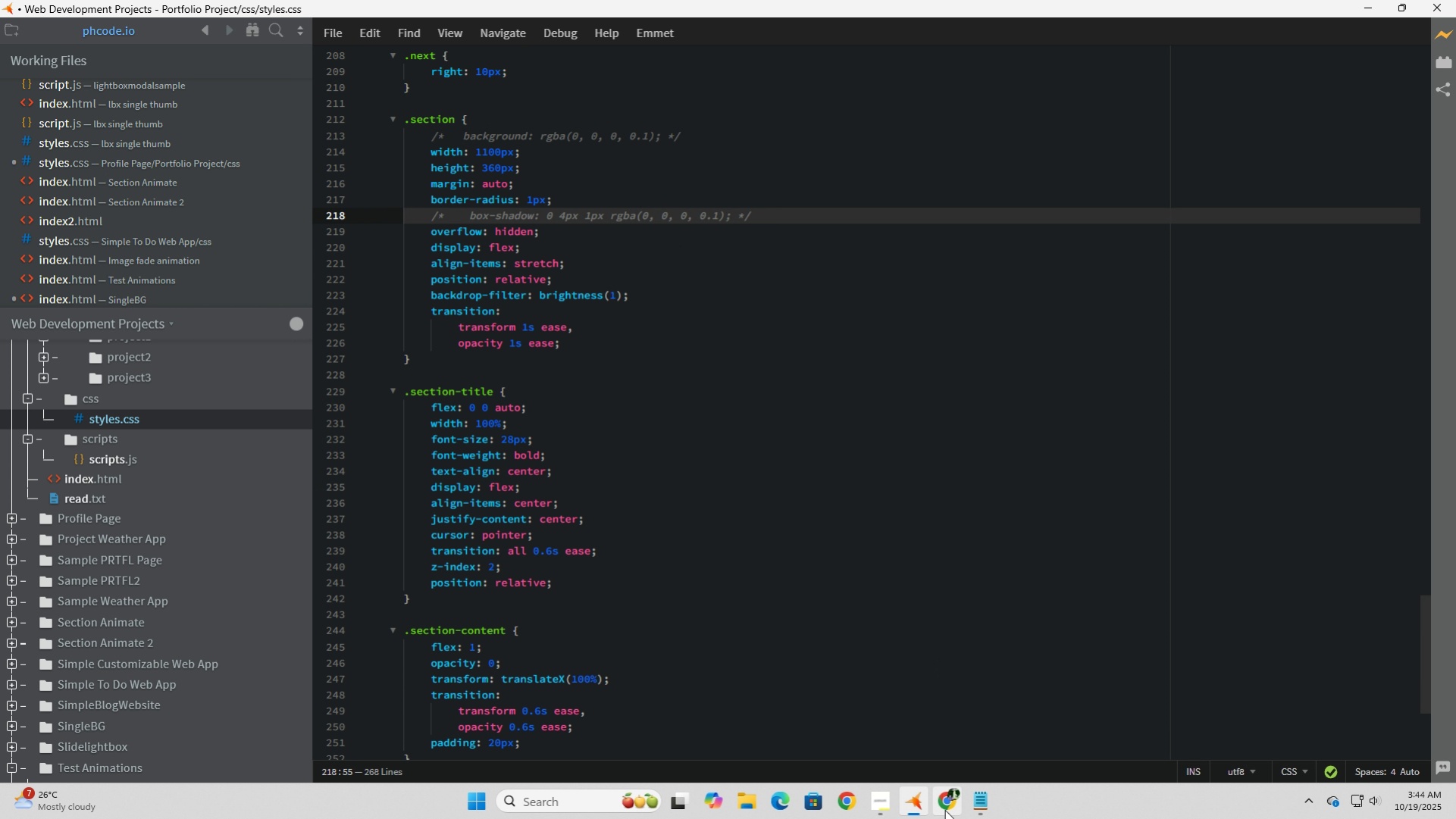 
left_click([944, 808])
 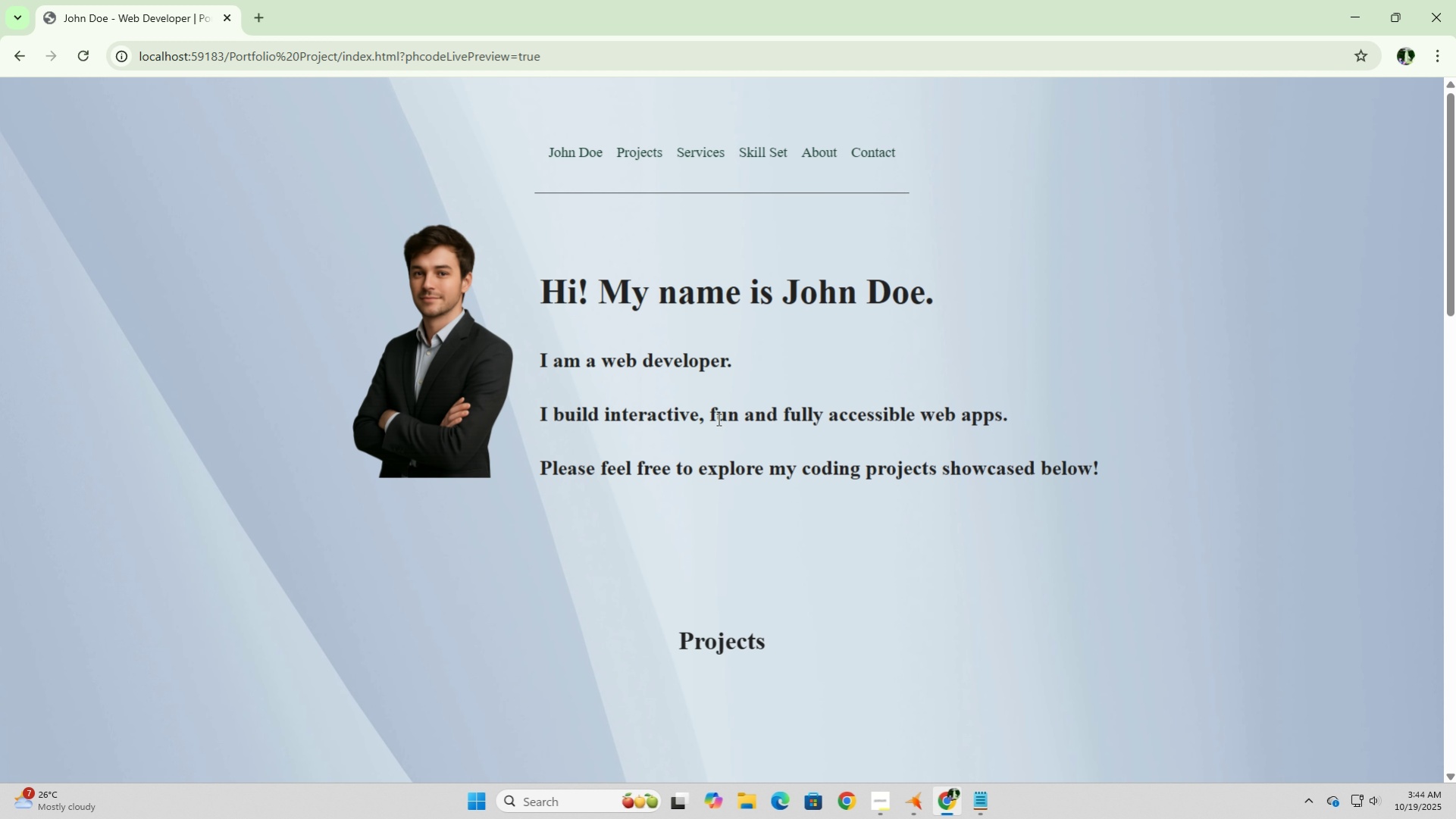 
scroll: coordinate [1034, 487], scroll_direction: down, amount: 4.0
 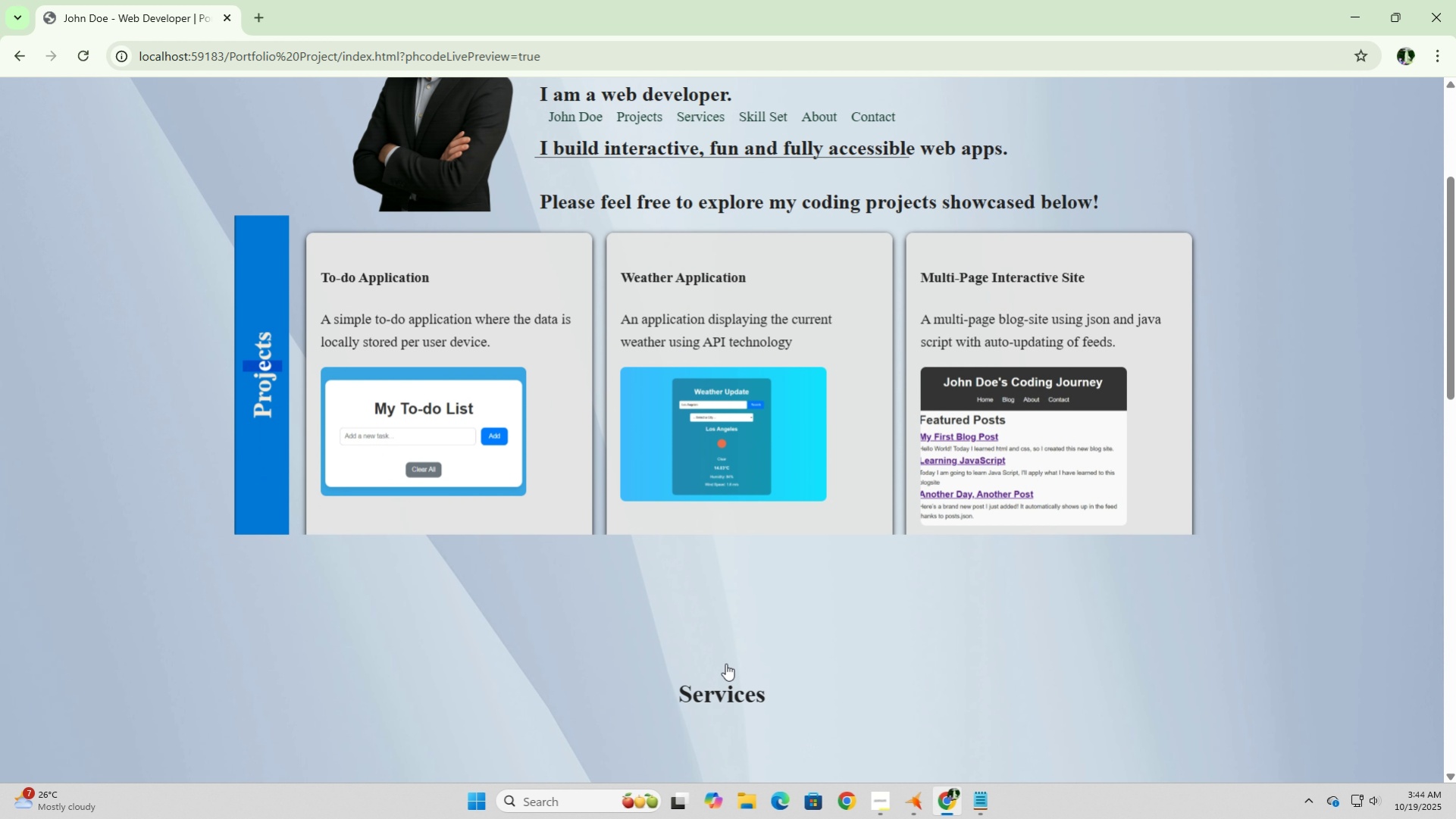 
left_click([725, 662])
 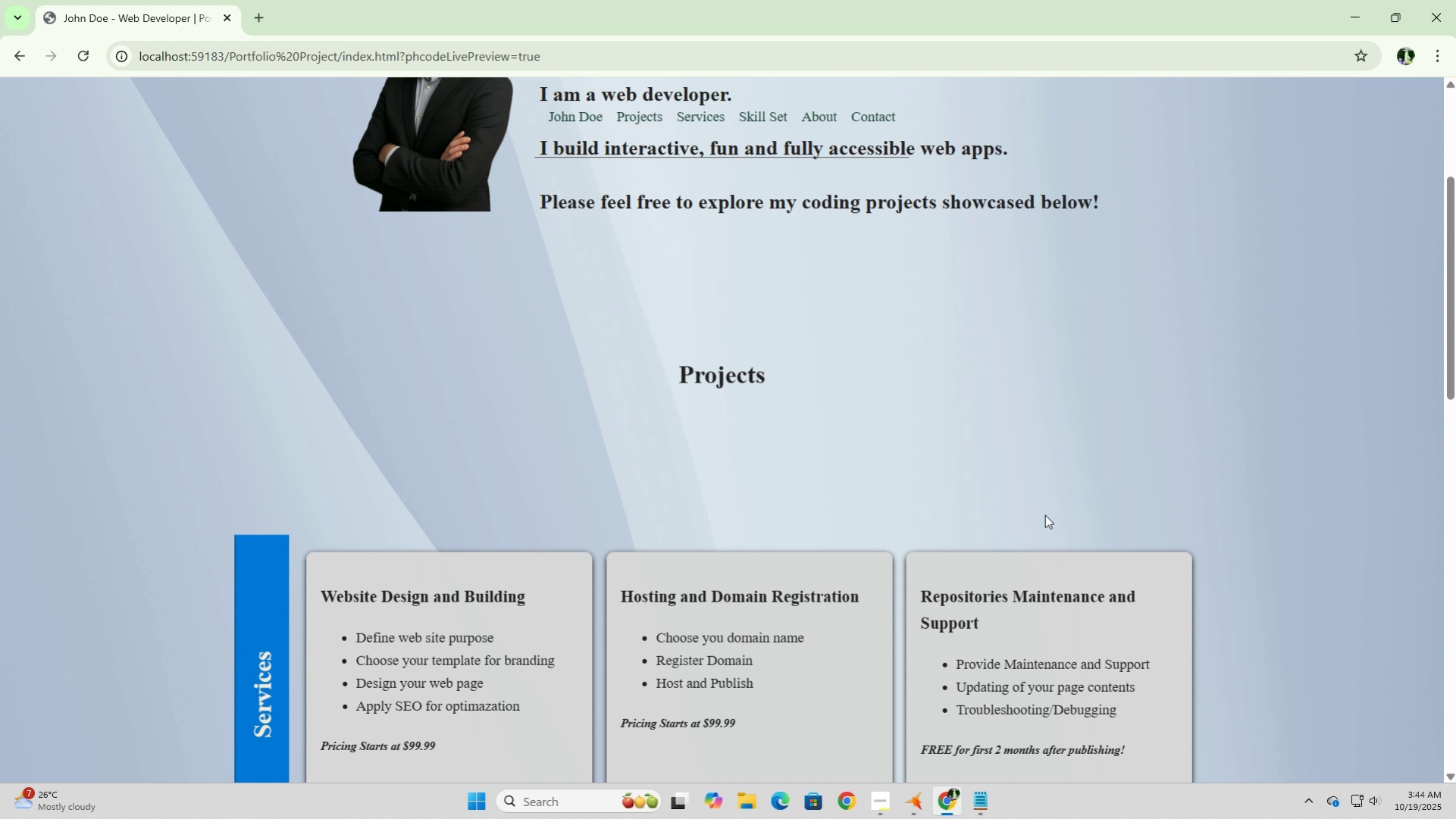 
left_click([814, 355])
 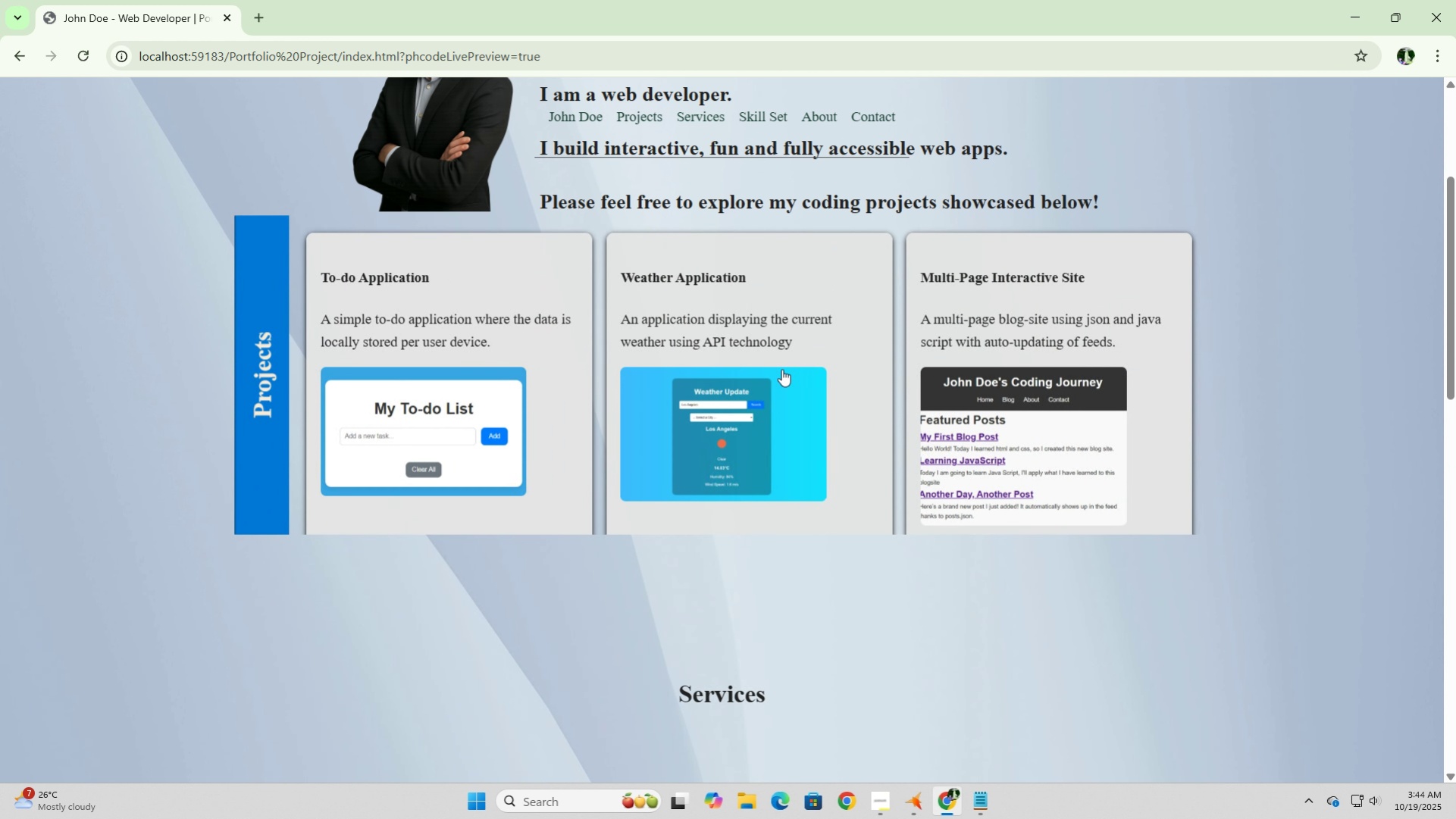 
scroll: coordinate [703, 429], scroll_direction: down, amount: 4.0
 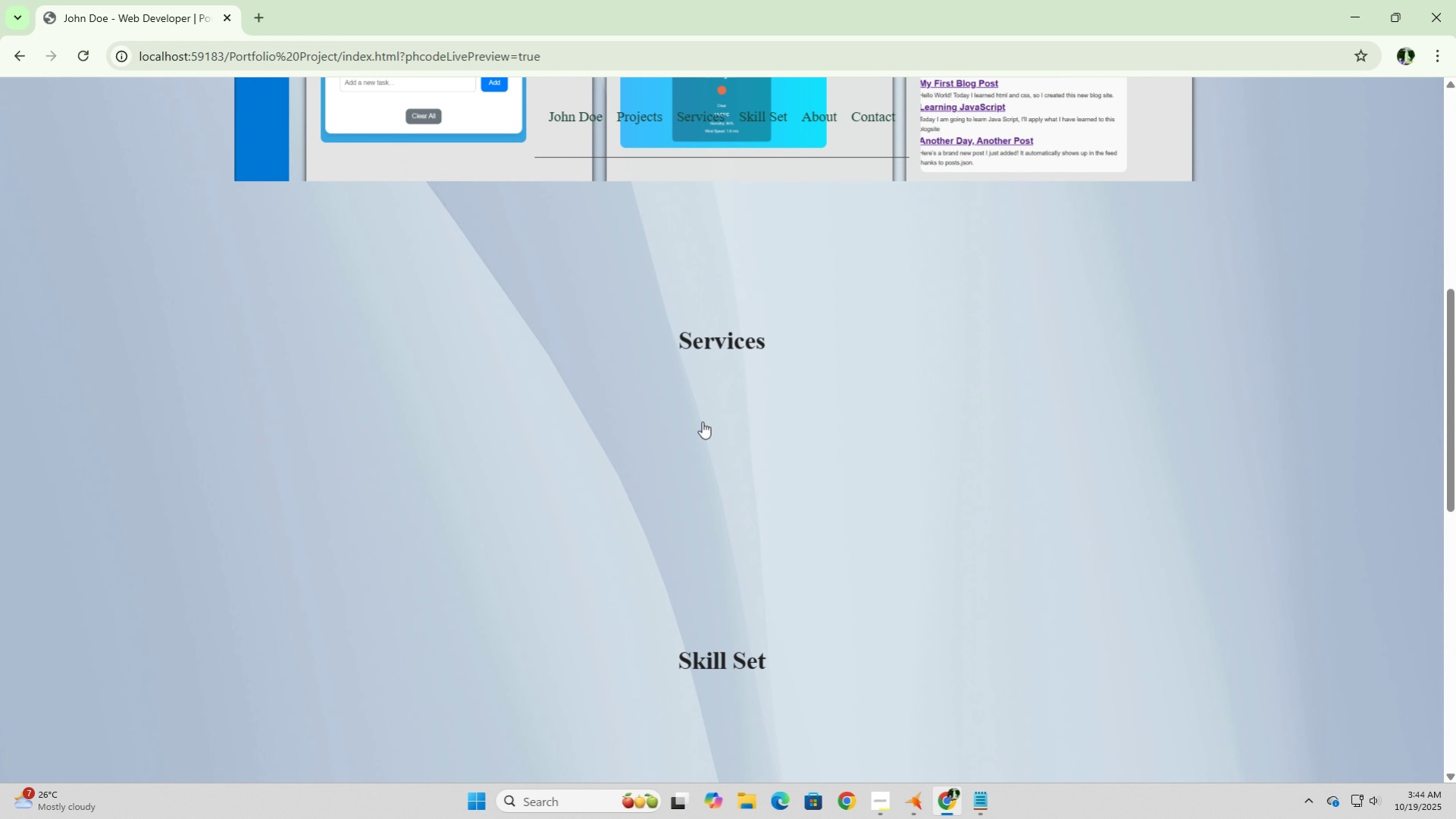 
scroll: coordinate [702, 421], scroll_direction: up, amount: 3.0
 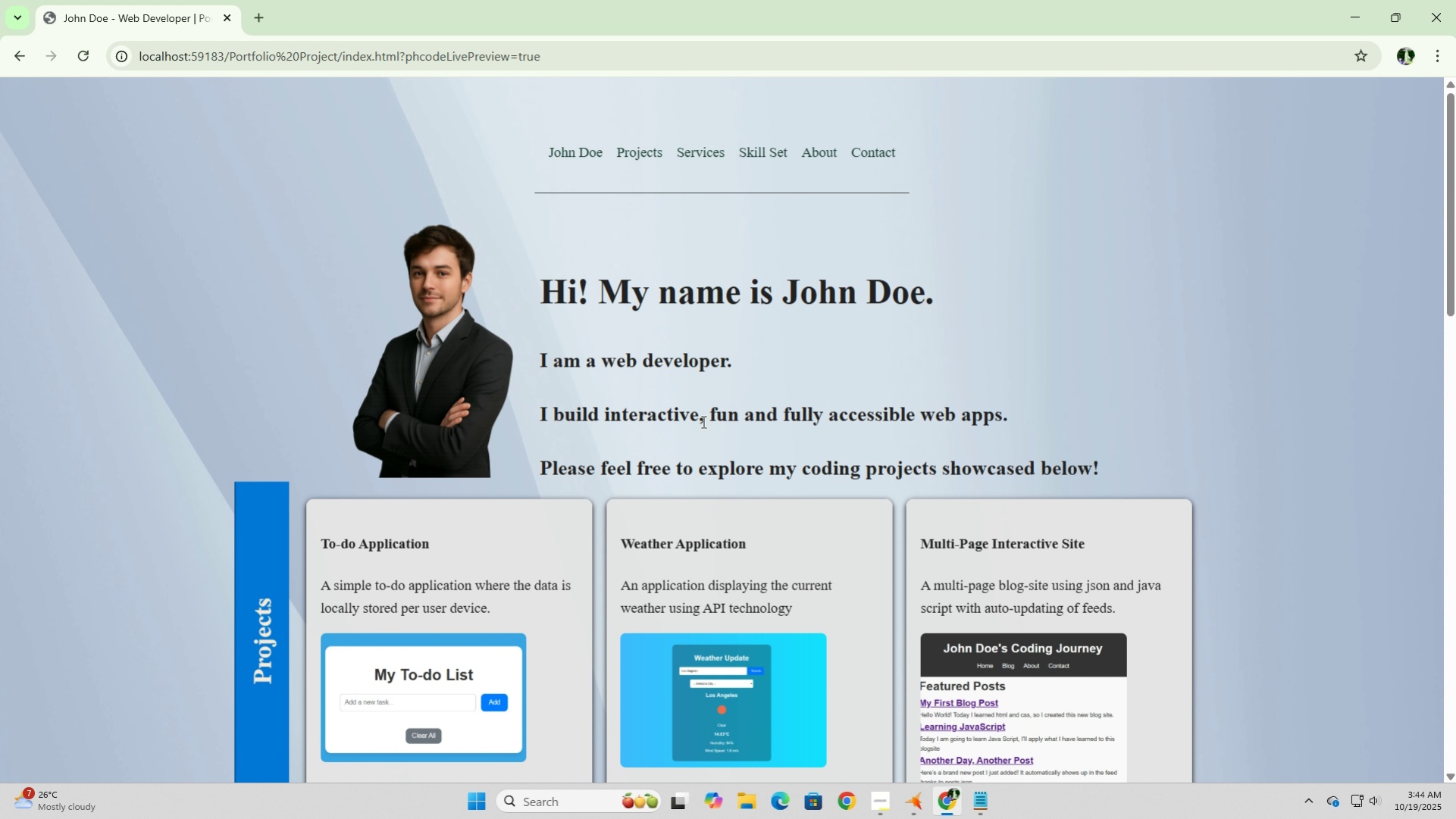 
scroll: coordinate [1245, 433], scroll_direction: down, amount: 11.0
 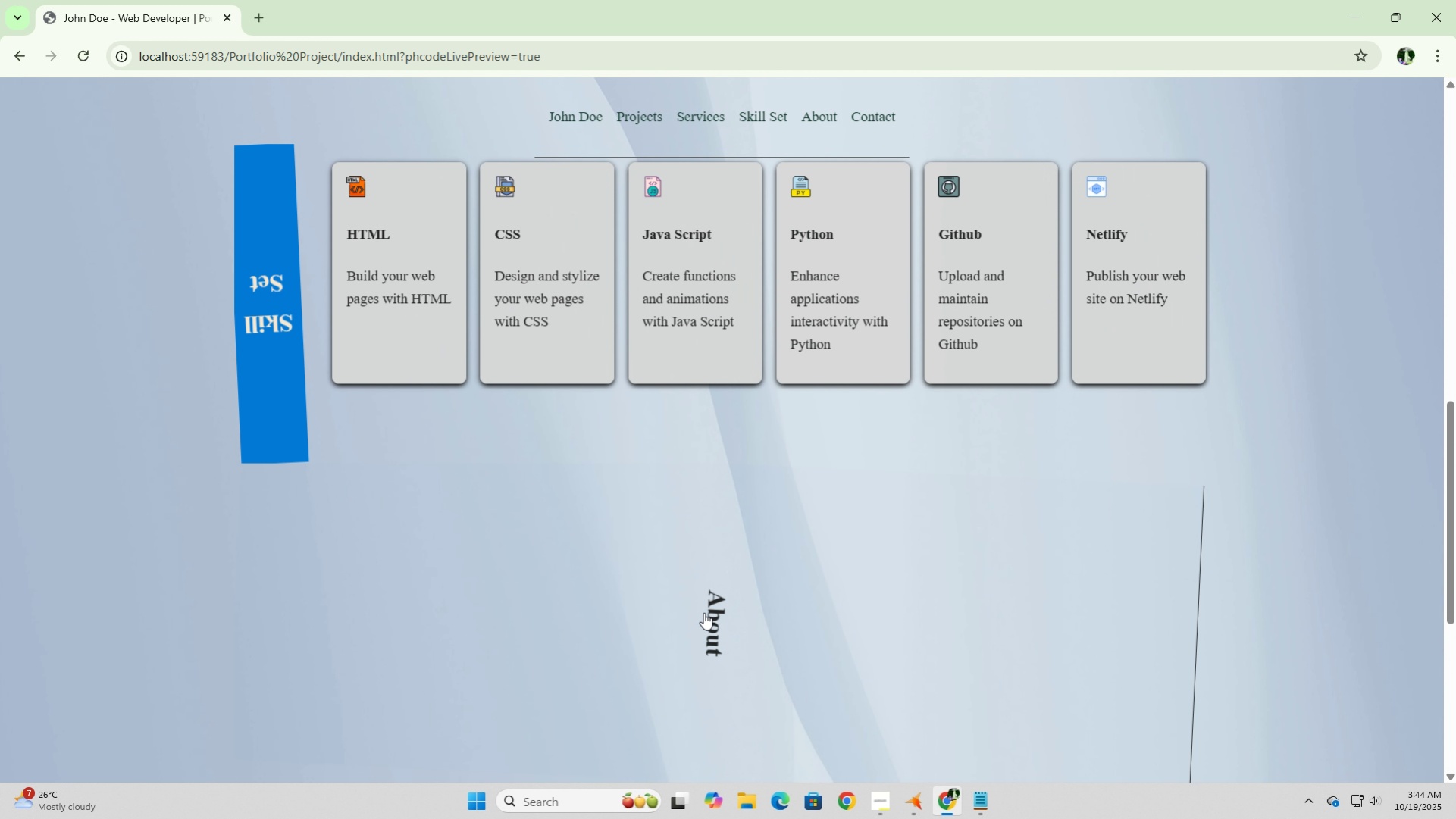 
left_click([703, 612])
 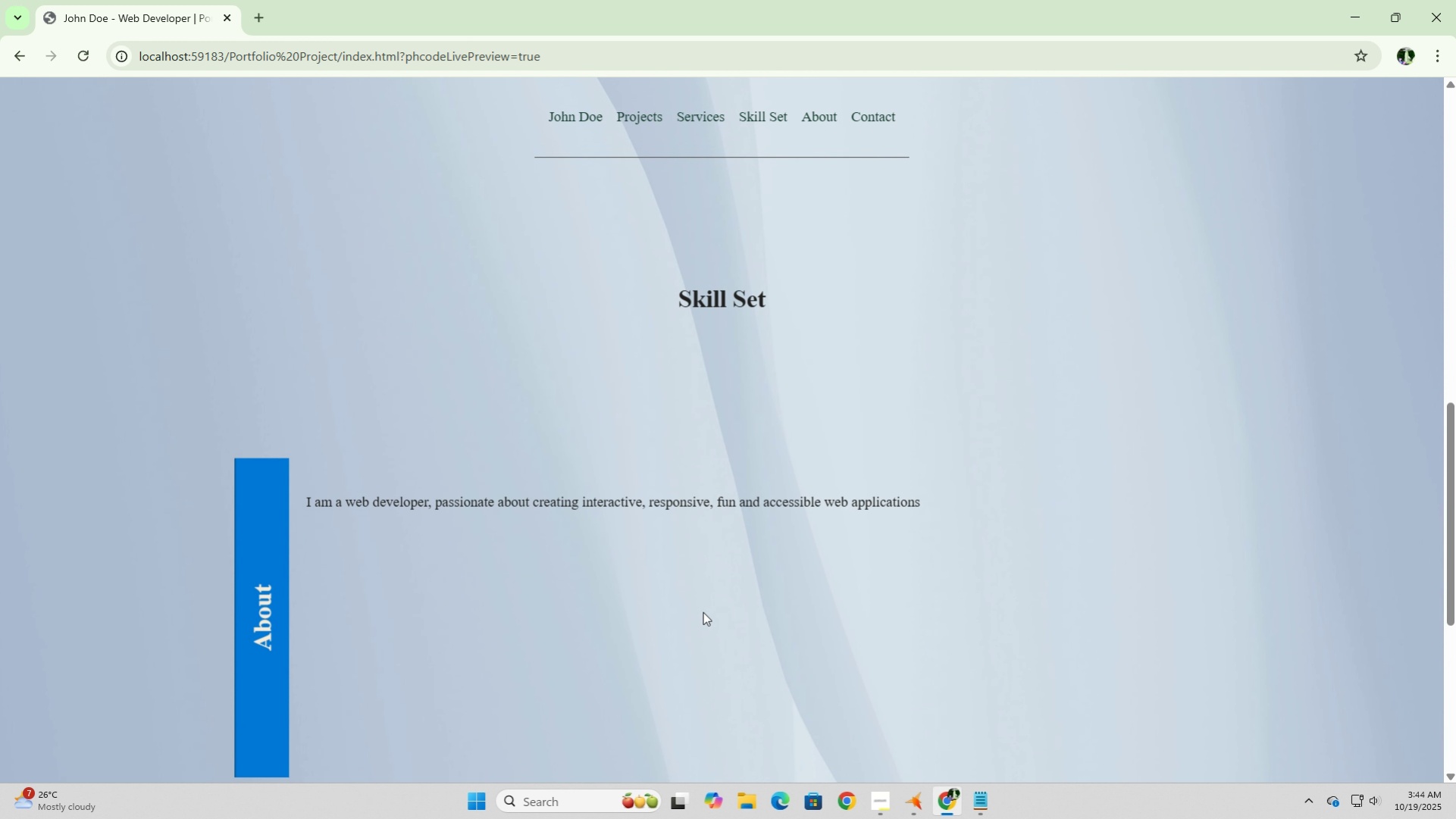 
scroll: coordinate [703, 611], scroll_direction: down, amount: 2.0
 